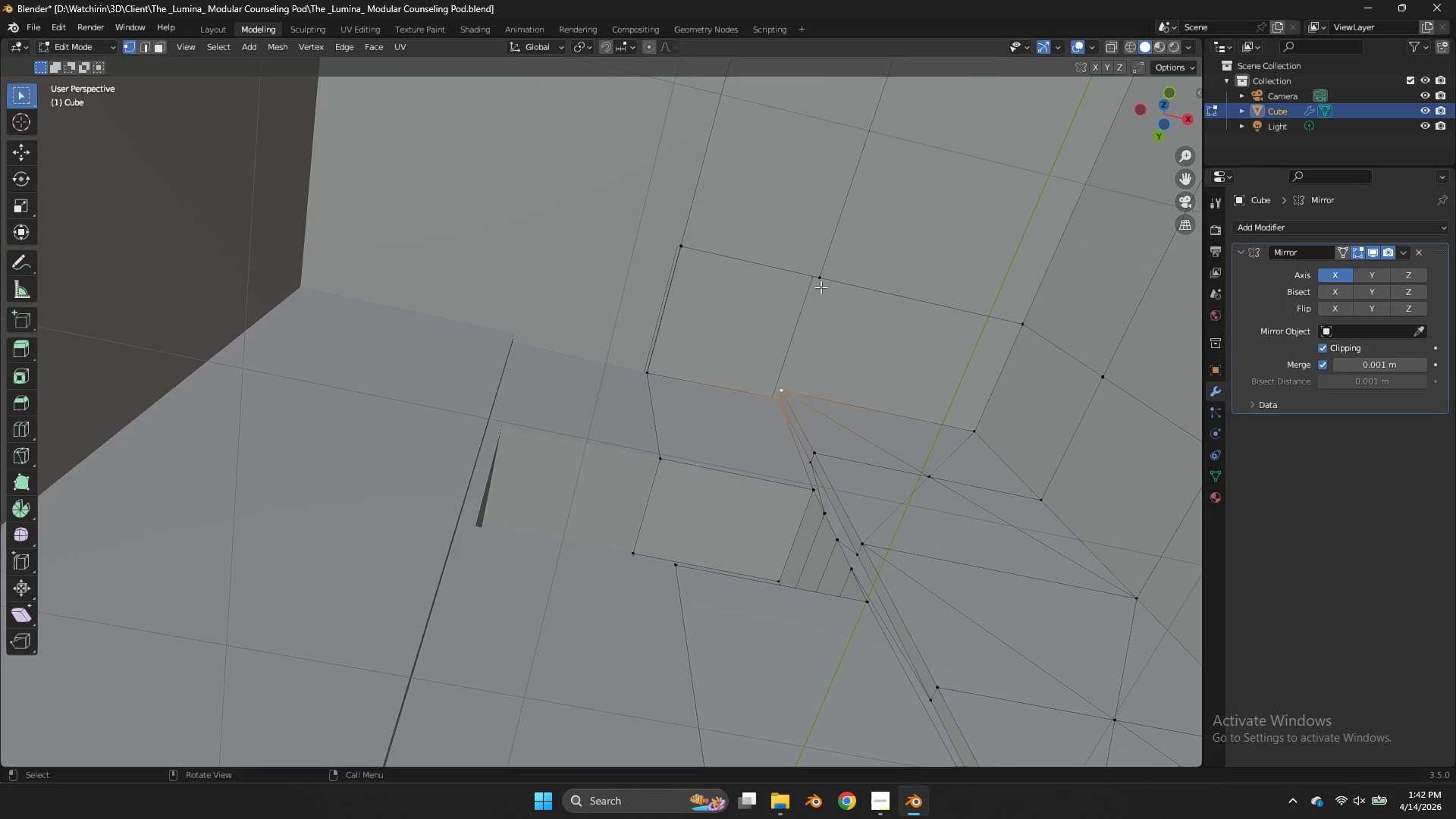 
hold_key(key=ShiftLeft, duration=0.77)
left_click([651, 383])
 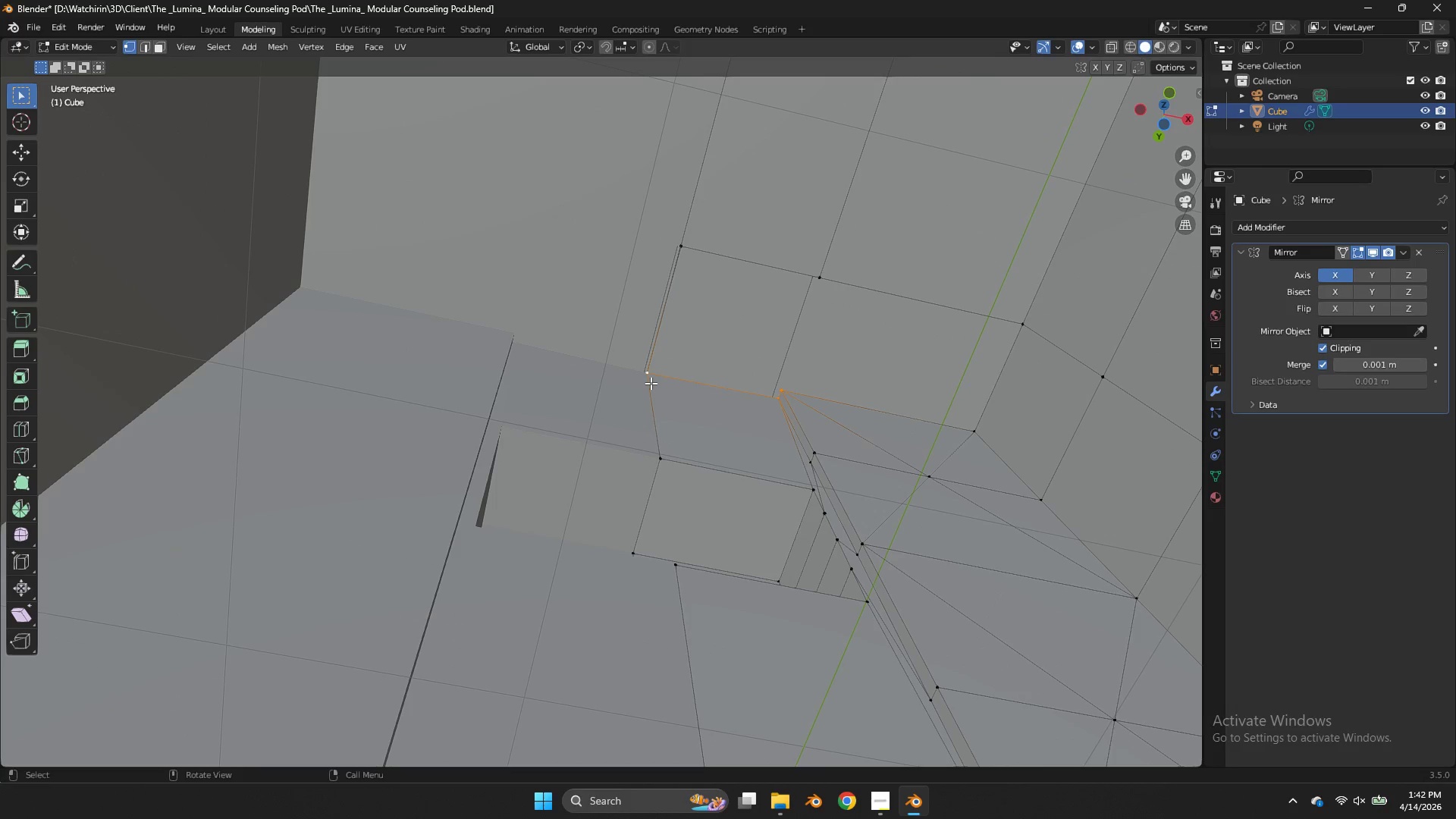 
key(F)
 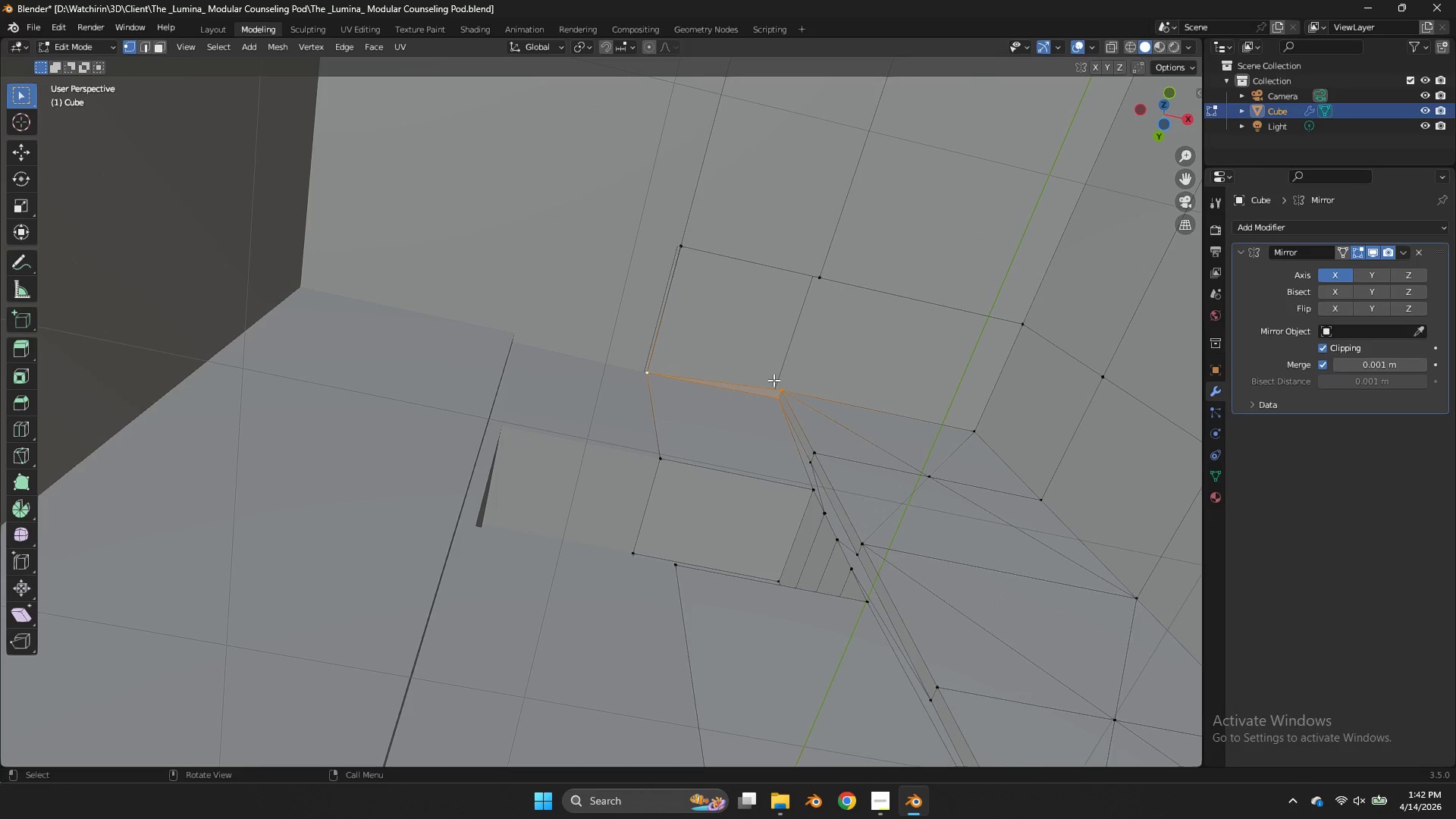 
left_click([774, 380])
 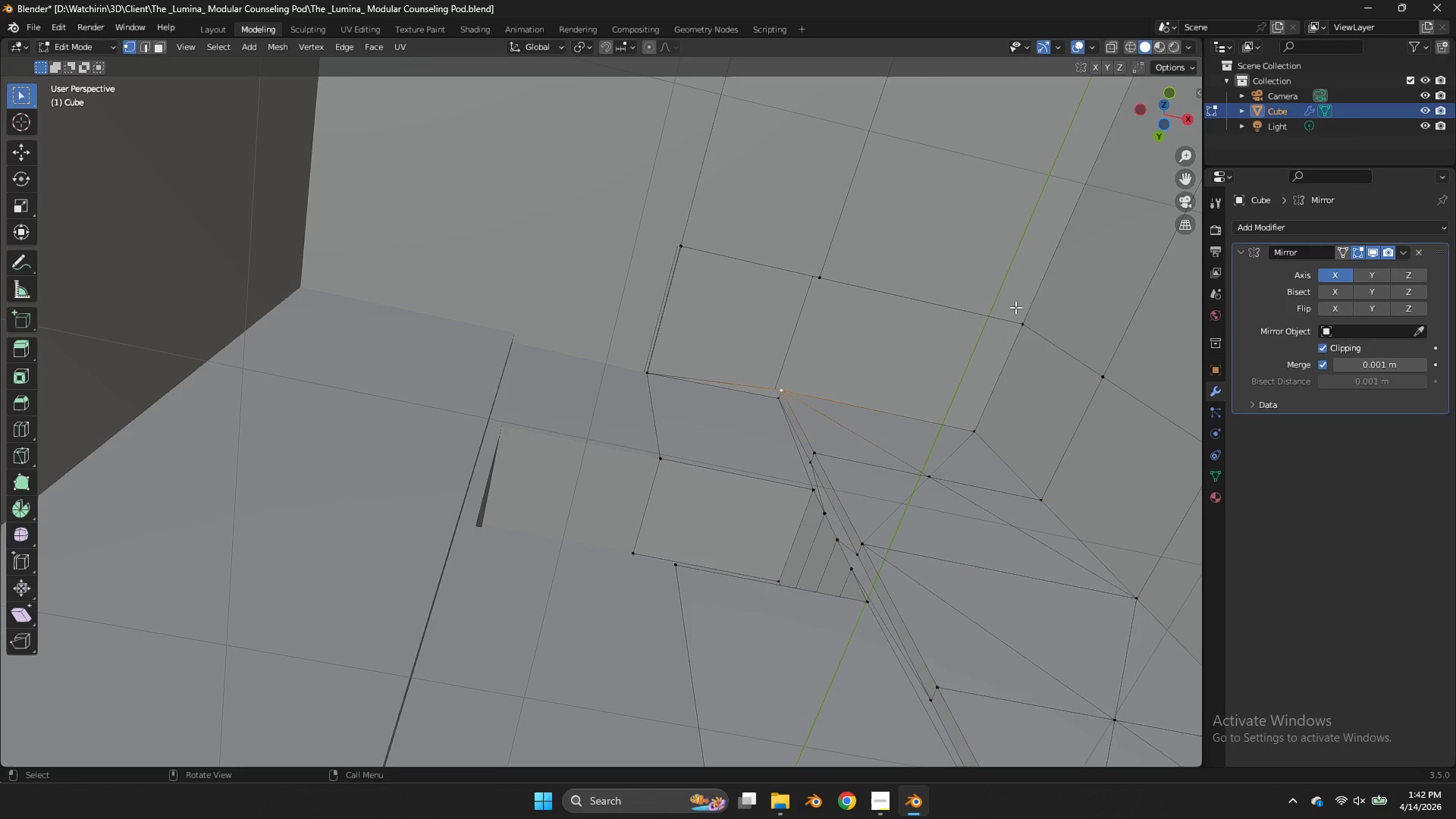 
left_click([1017, 307])
 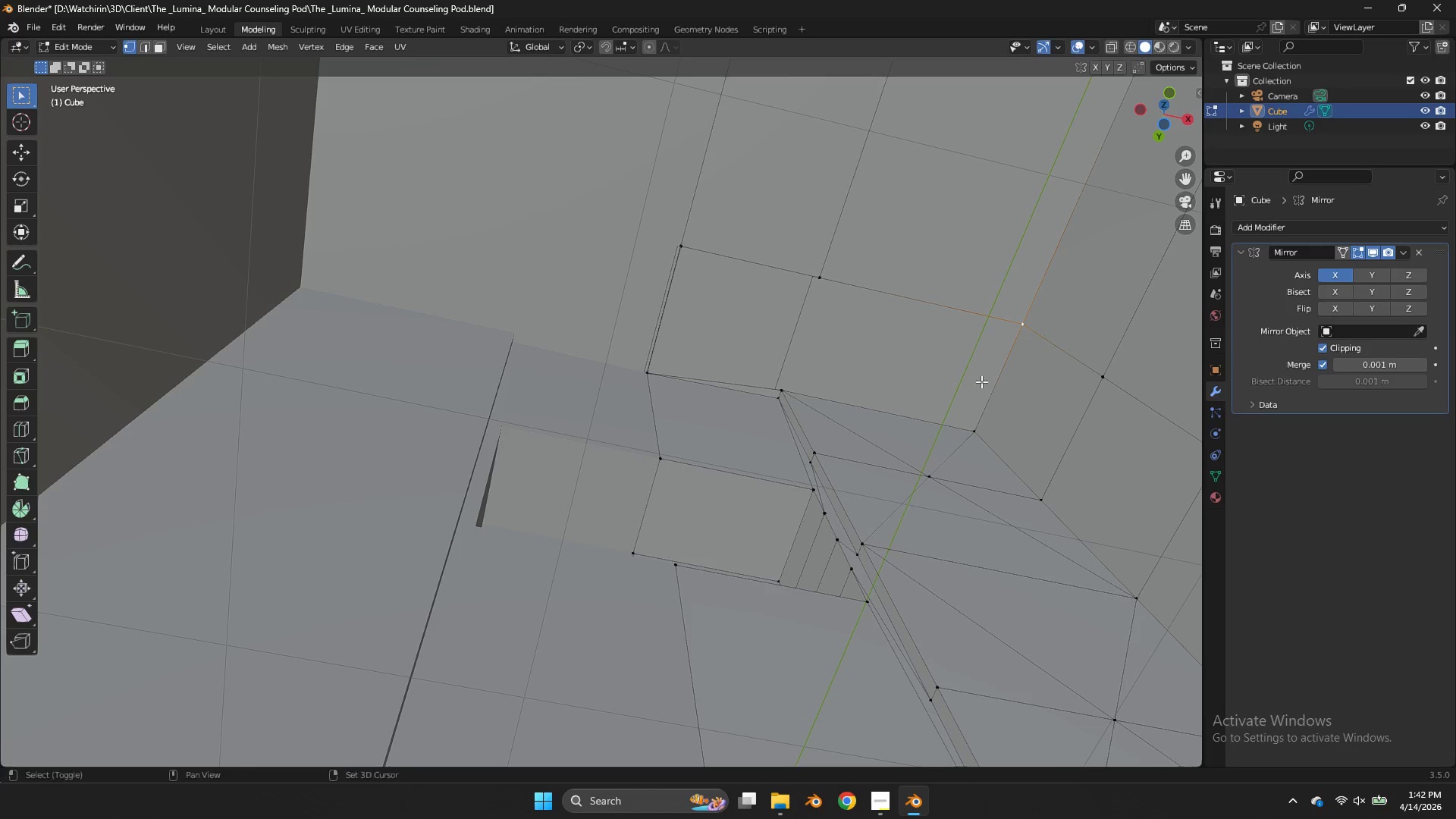 
hold_key(key=ShiftLeft, duration=0.81)
left_click([977, 422])
 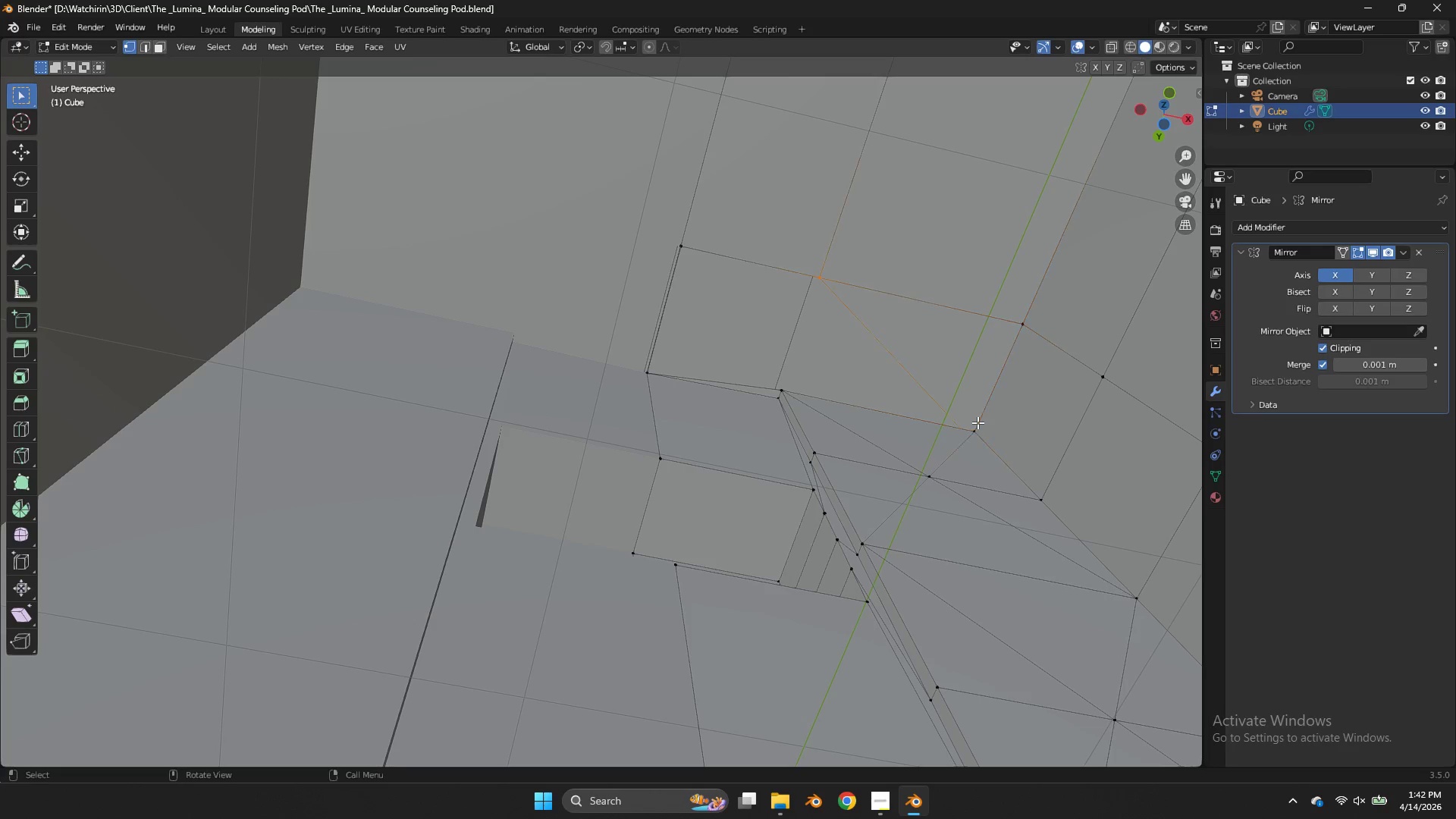 
type(ff)
 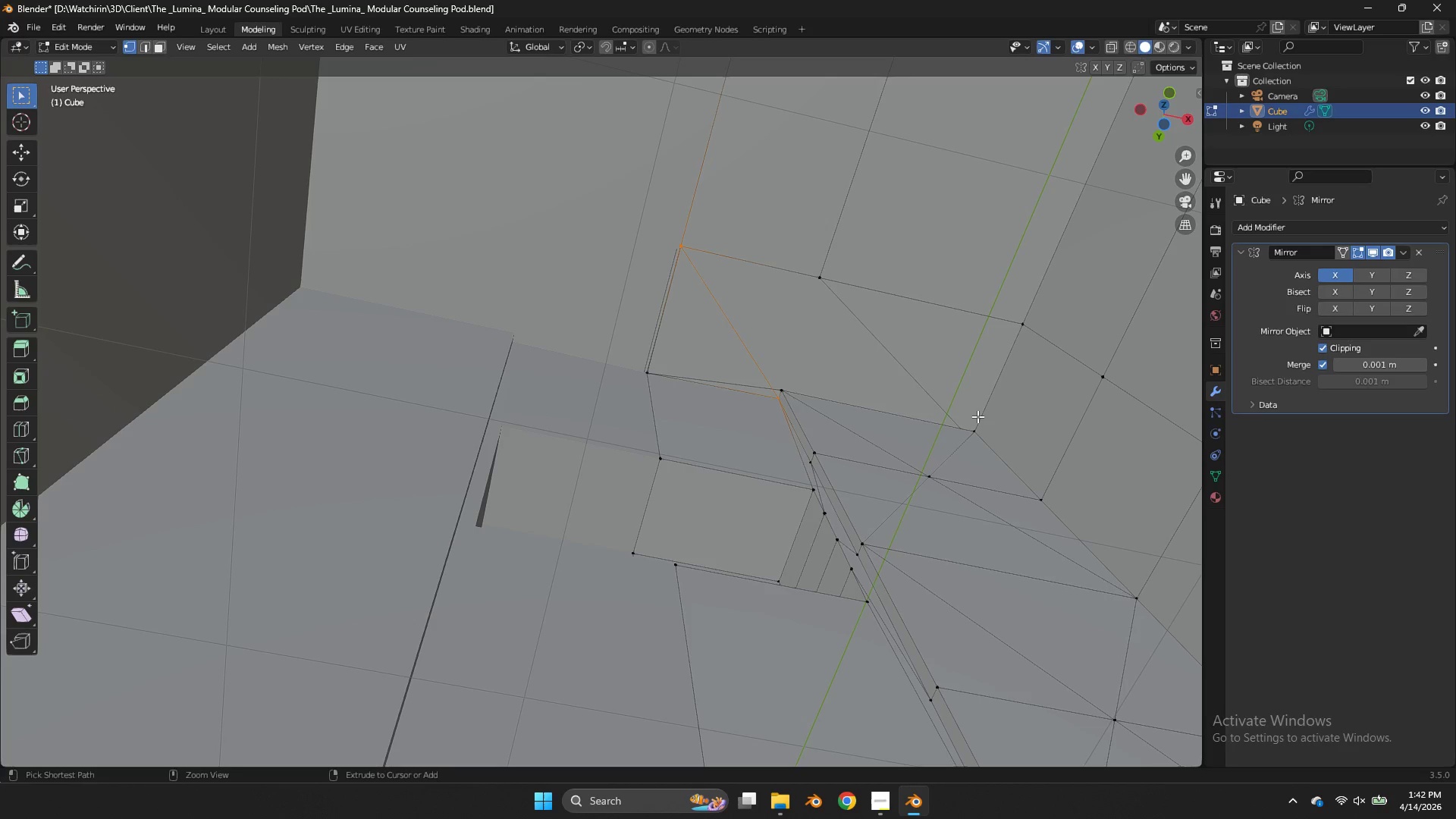 
key(Control+Z)
 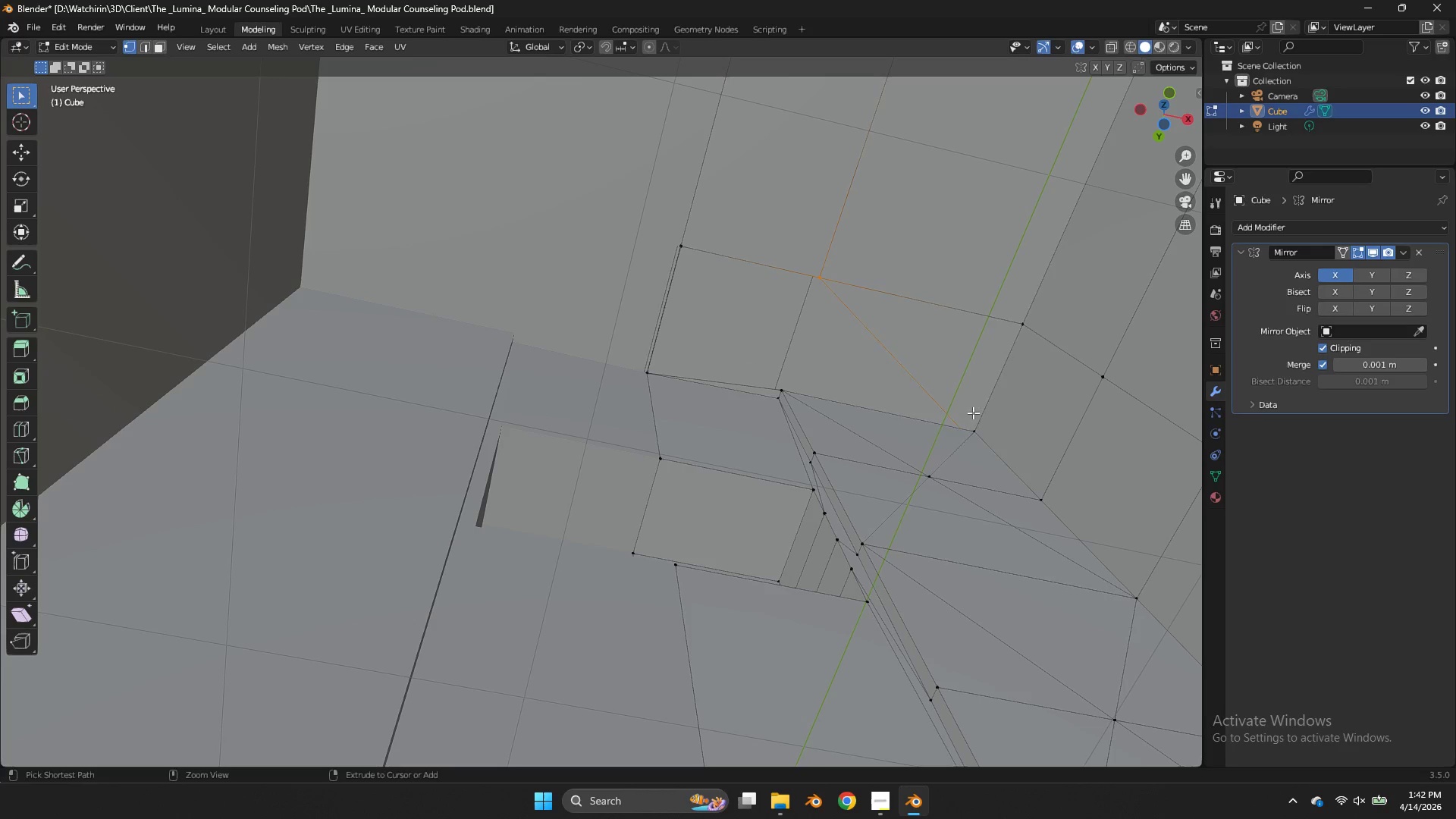 
key(Control+Z)
 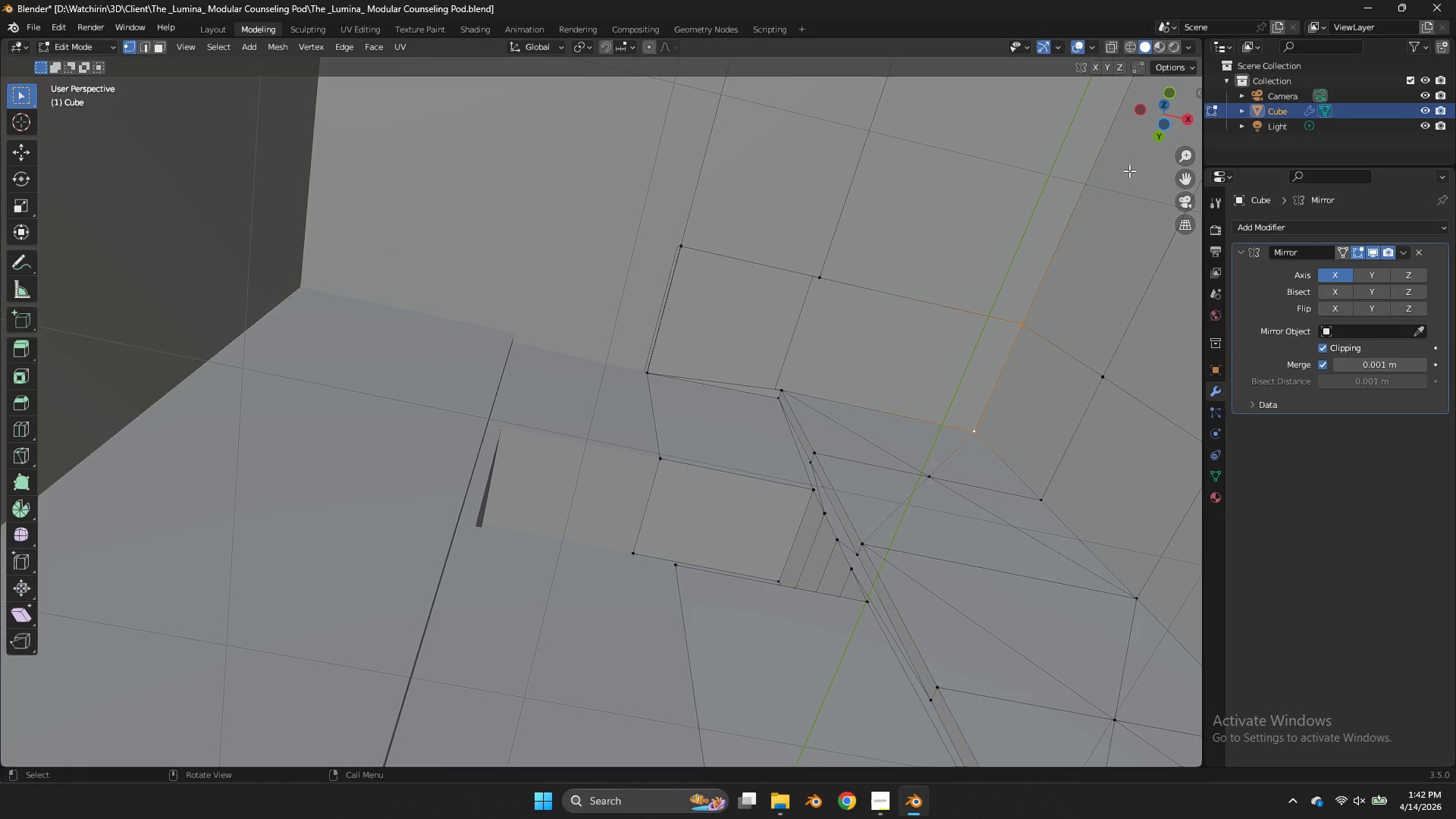 
key(Z)
 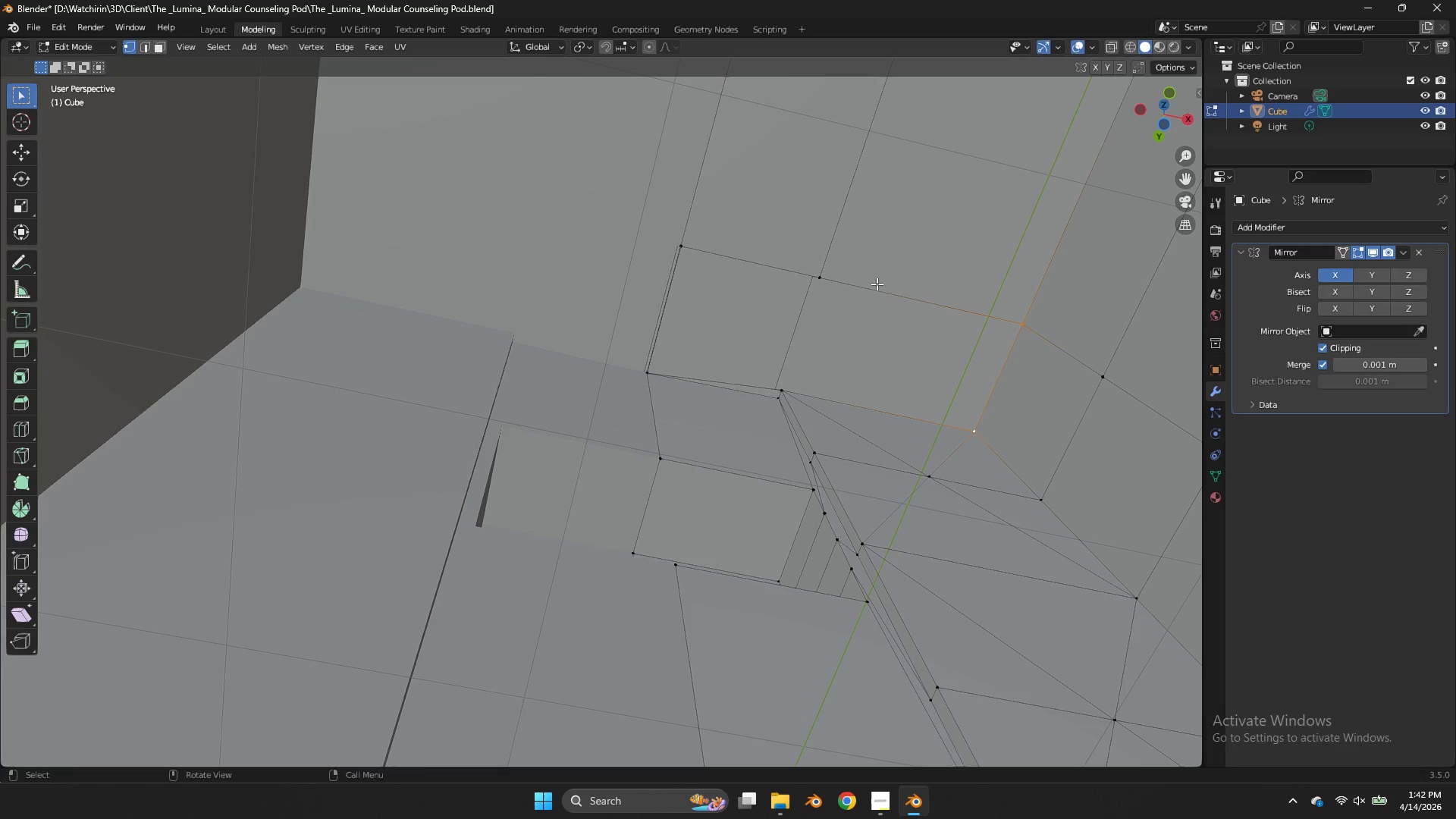 
hold_key(key=ShiftLeft, duration=1.09)
left_click([846, 271])
 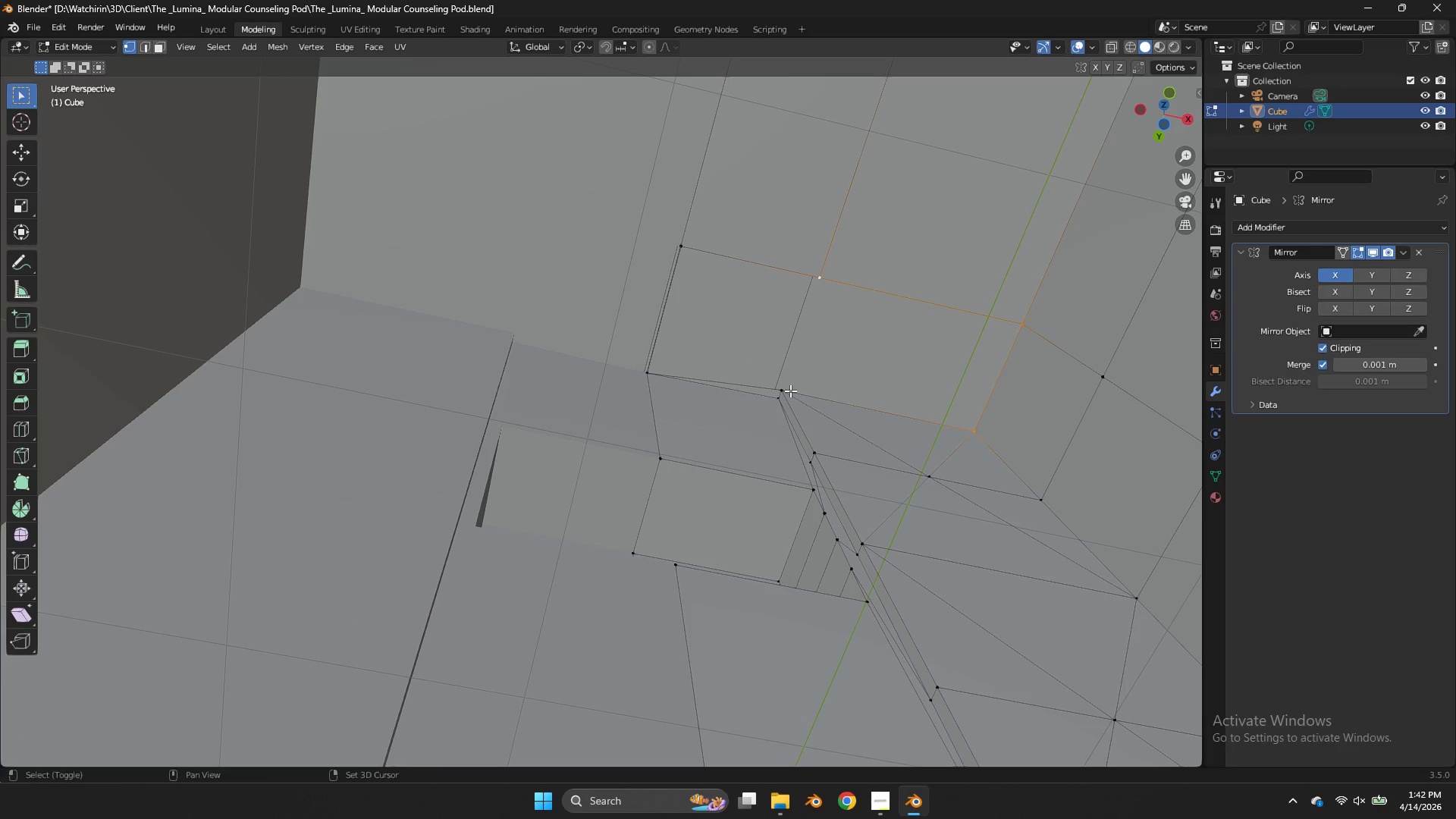 
left_click([789, 391])
 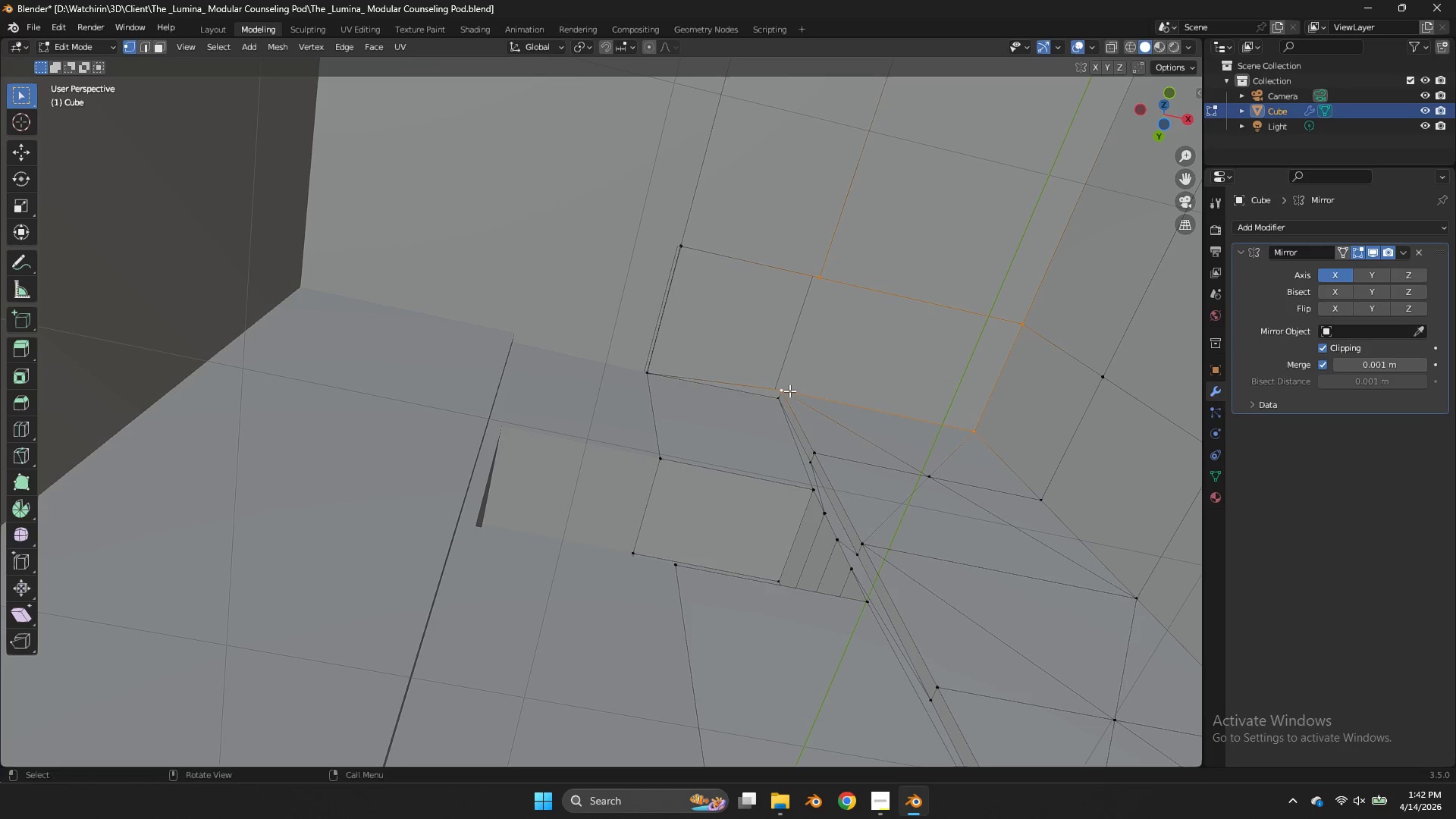 
key(F)
 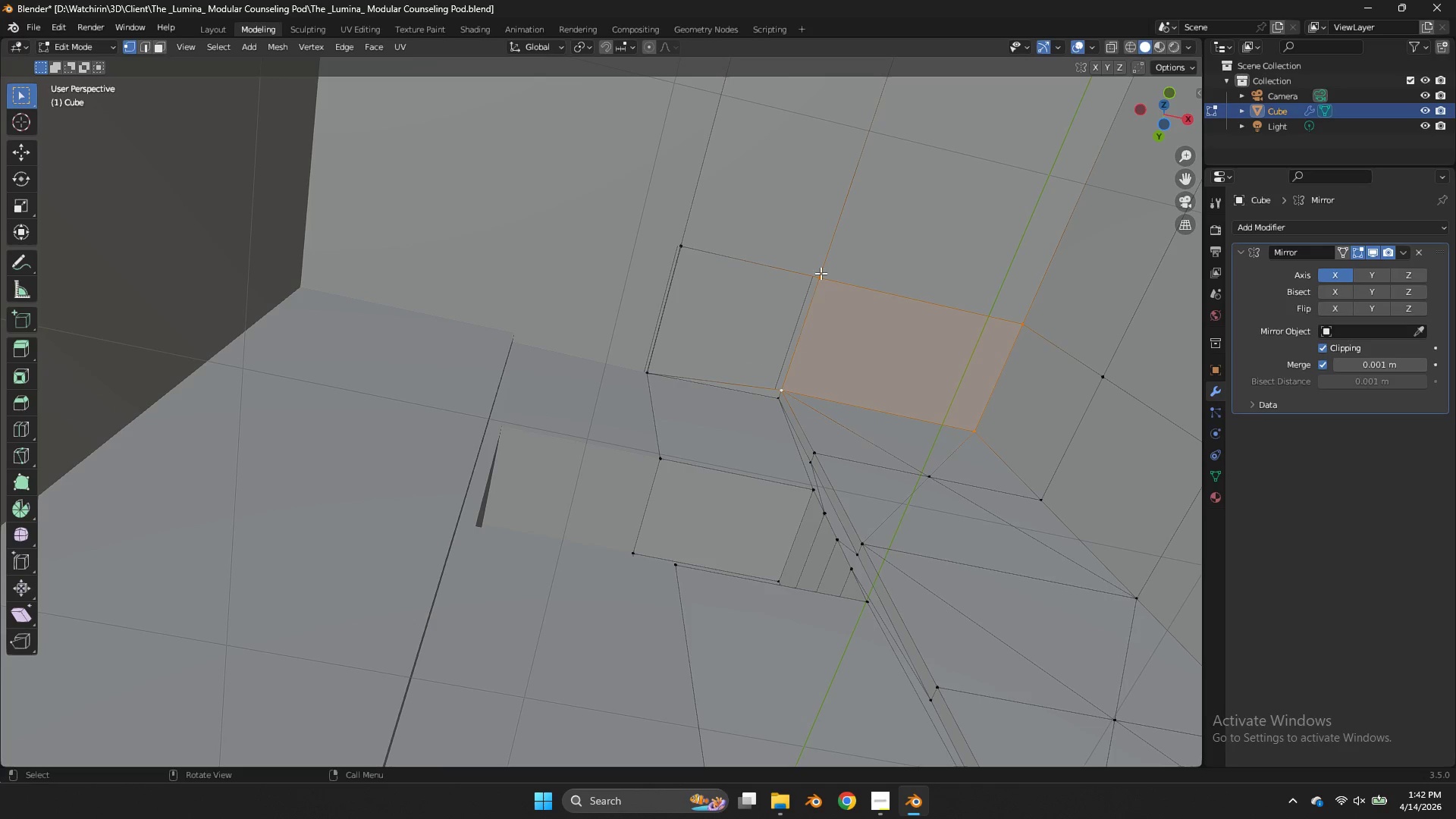 
left_click([821, 273])
 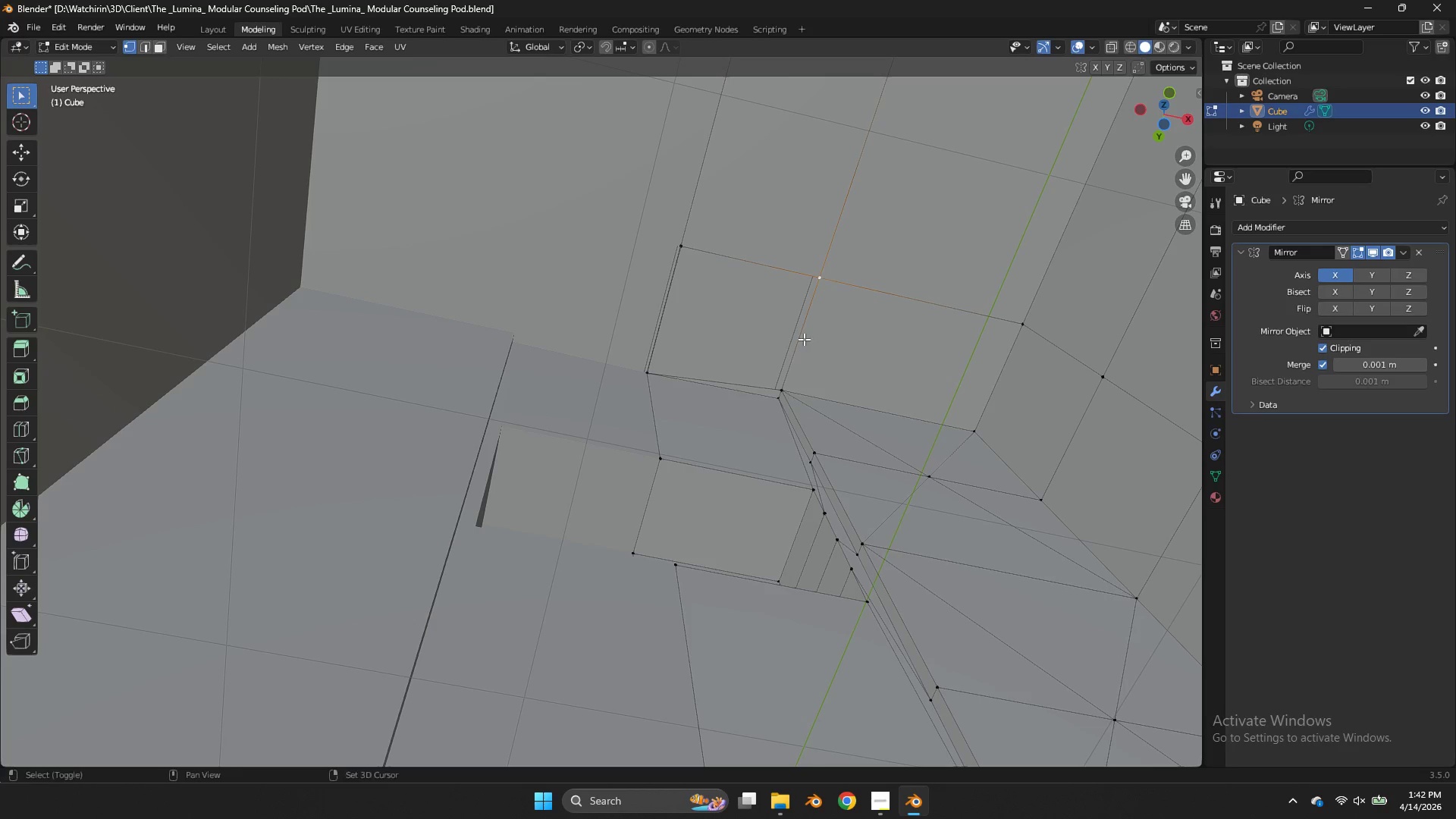 
hold_key(key=ShiftLeft, duration=0.56)
double_click([783, 397])
 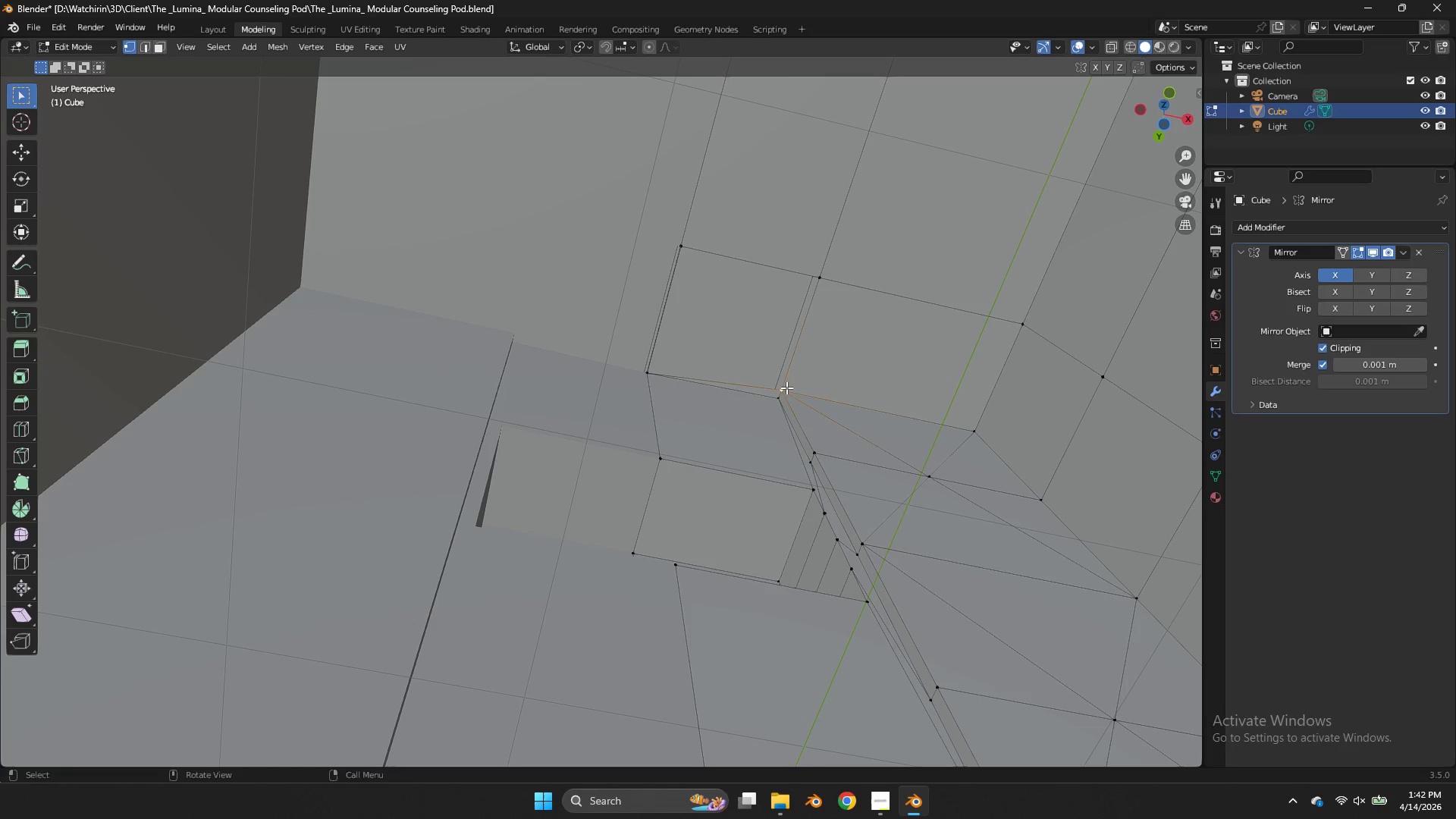 
hold_key(key=ShiftLeft, duration=0.59)
double_click([839, 271])
 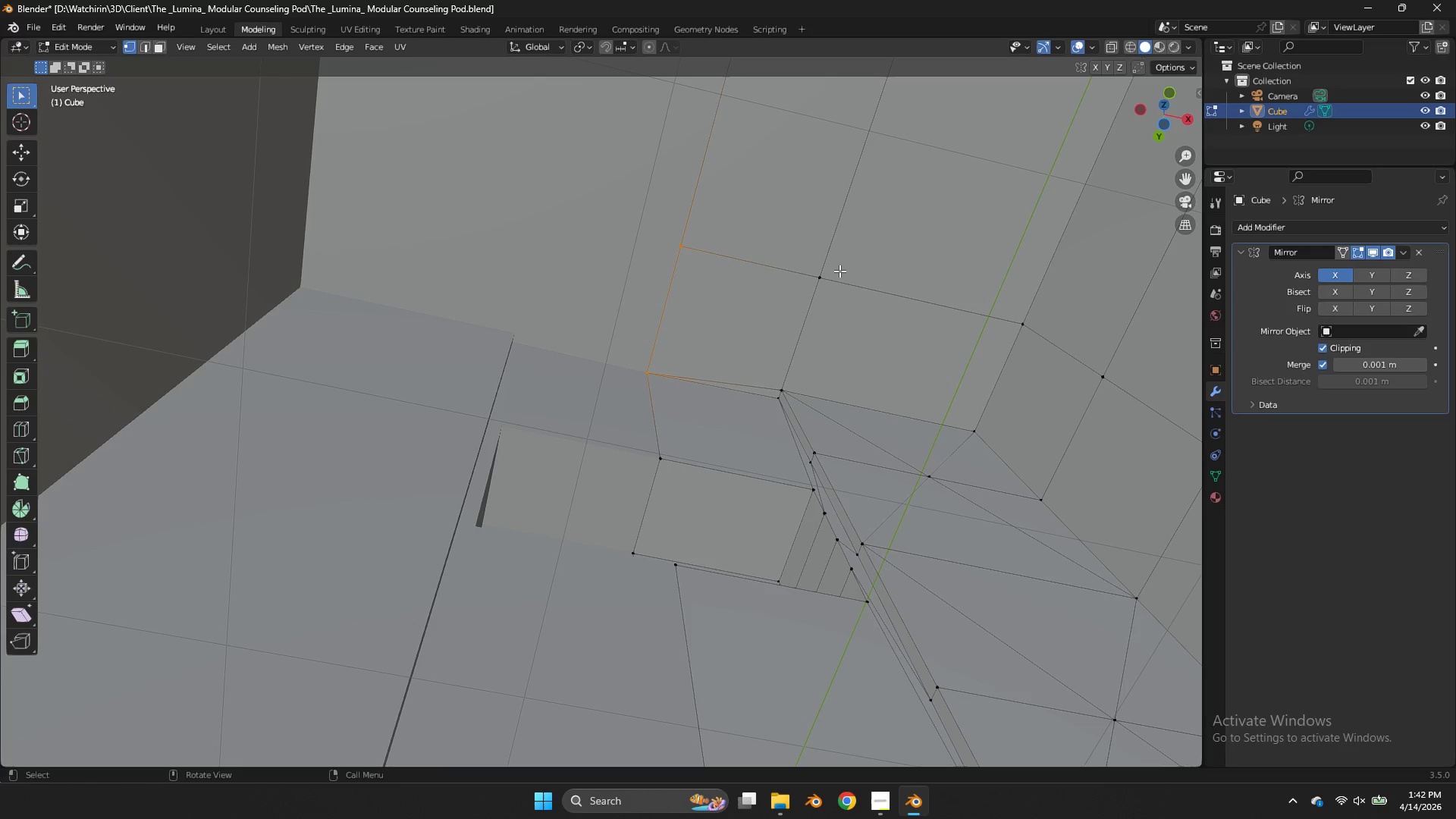 
key(F)
 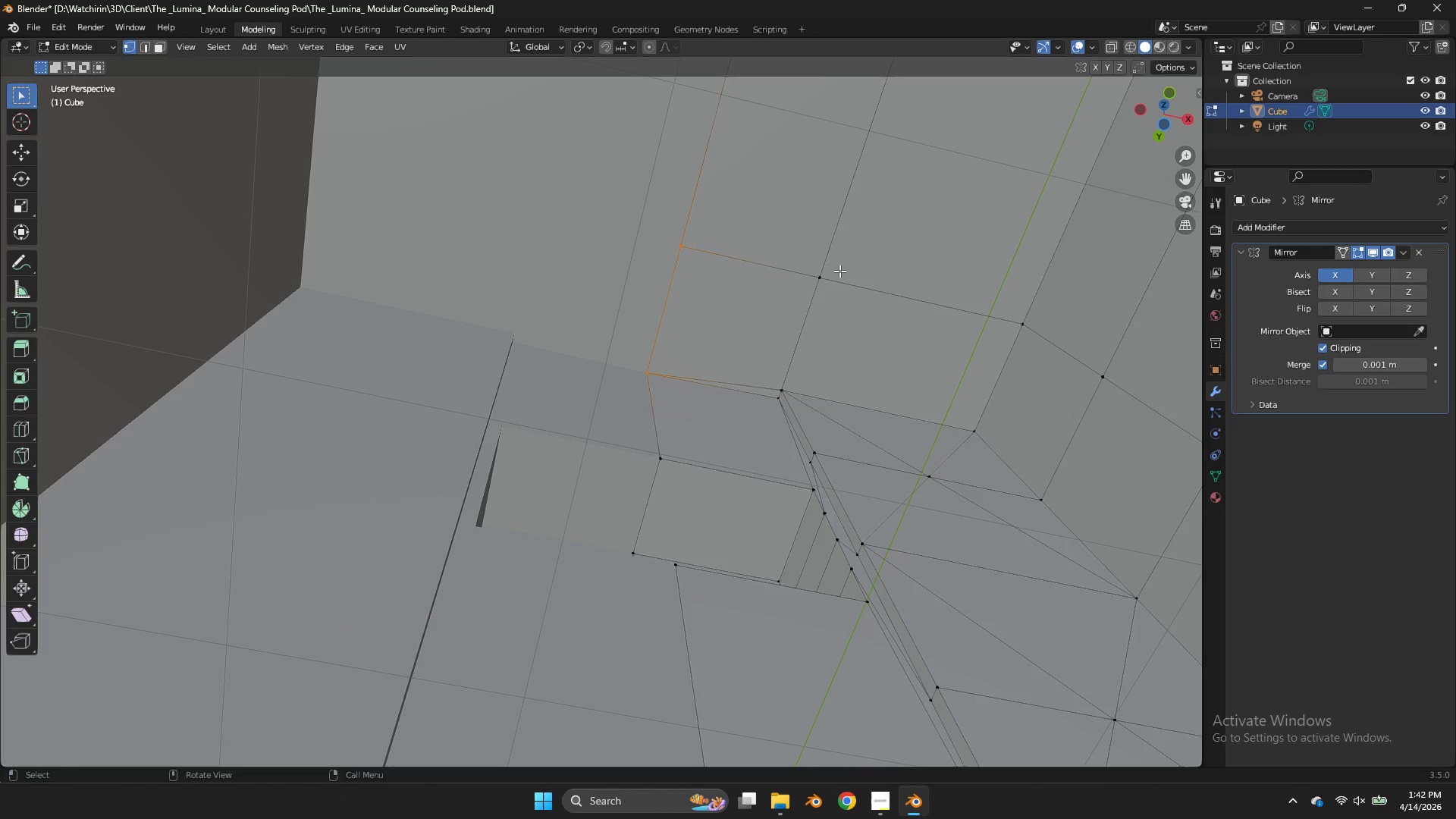 
key(Tab)
 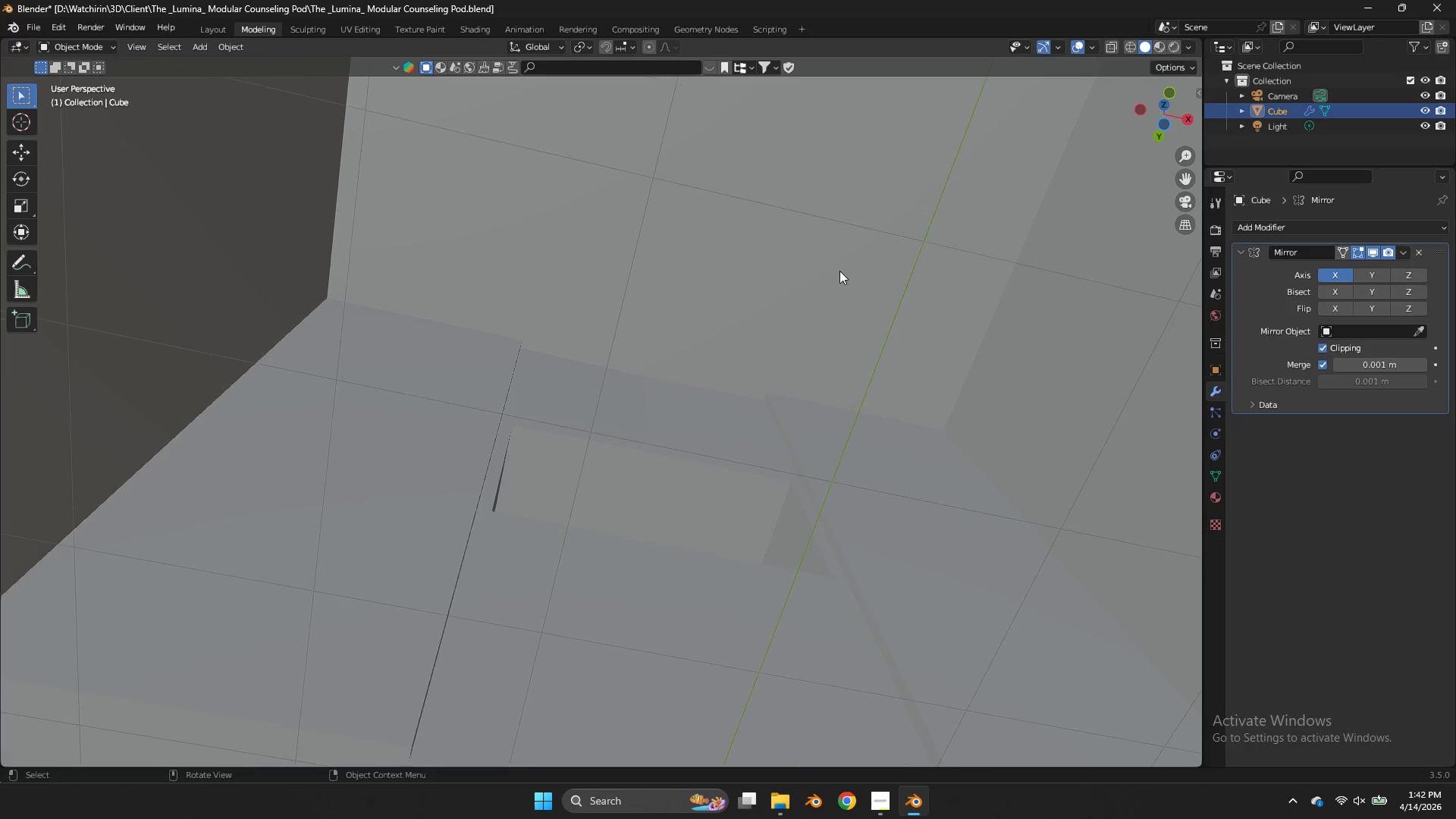 
key(Tab)
 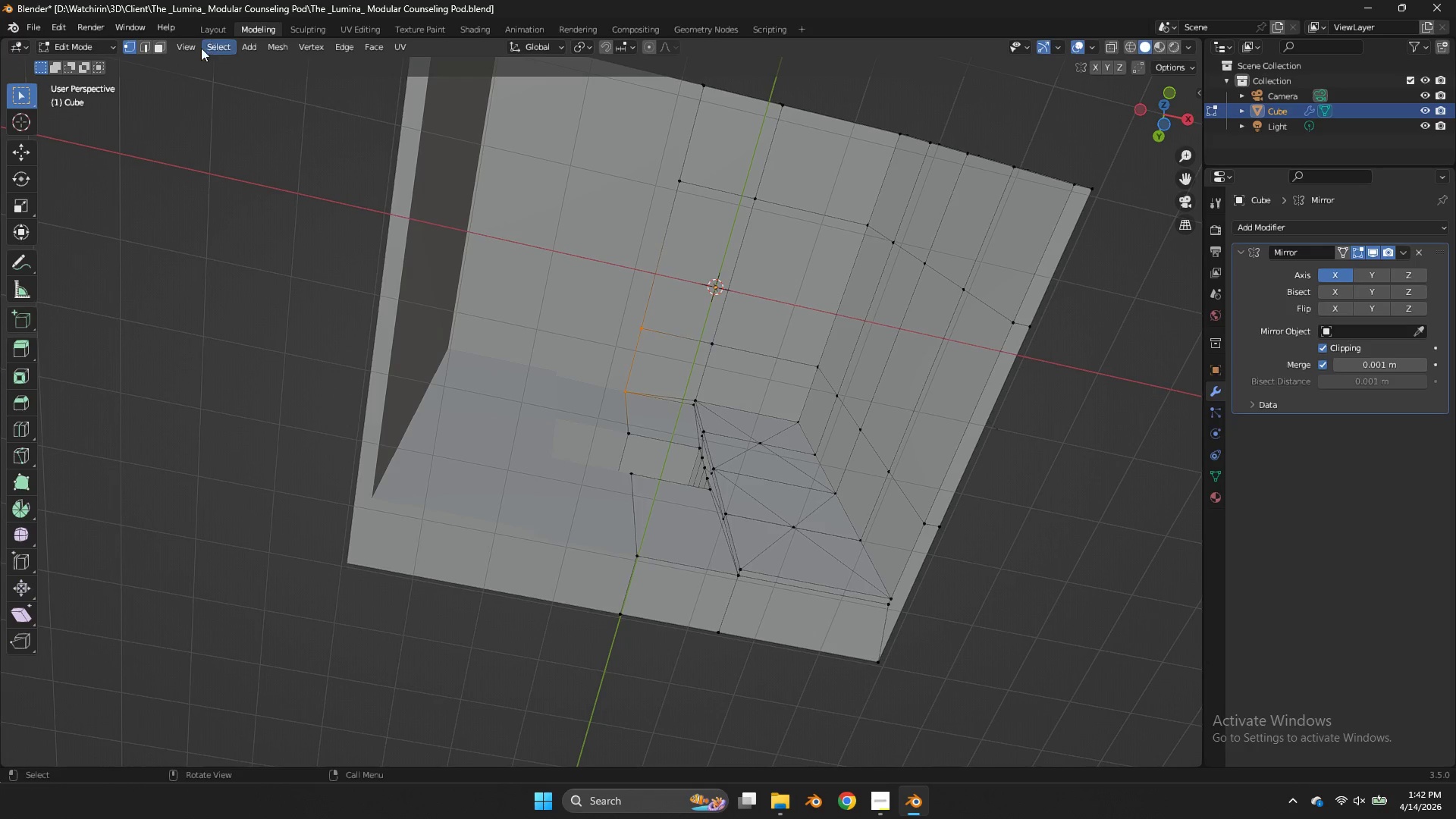 
scroll: coordinate [839, 271], scroll_direction: down, amount: 6.0
 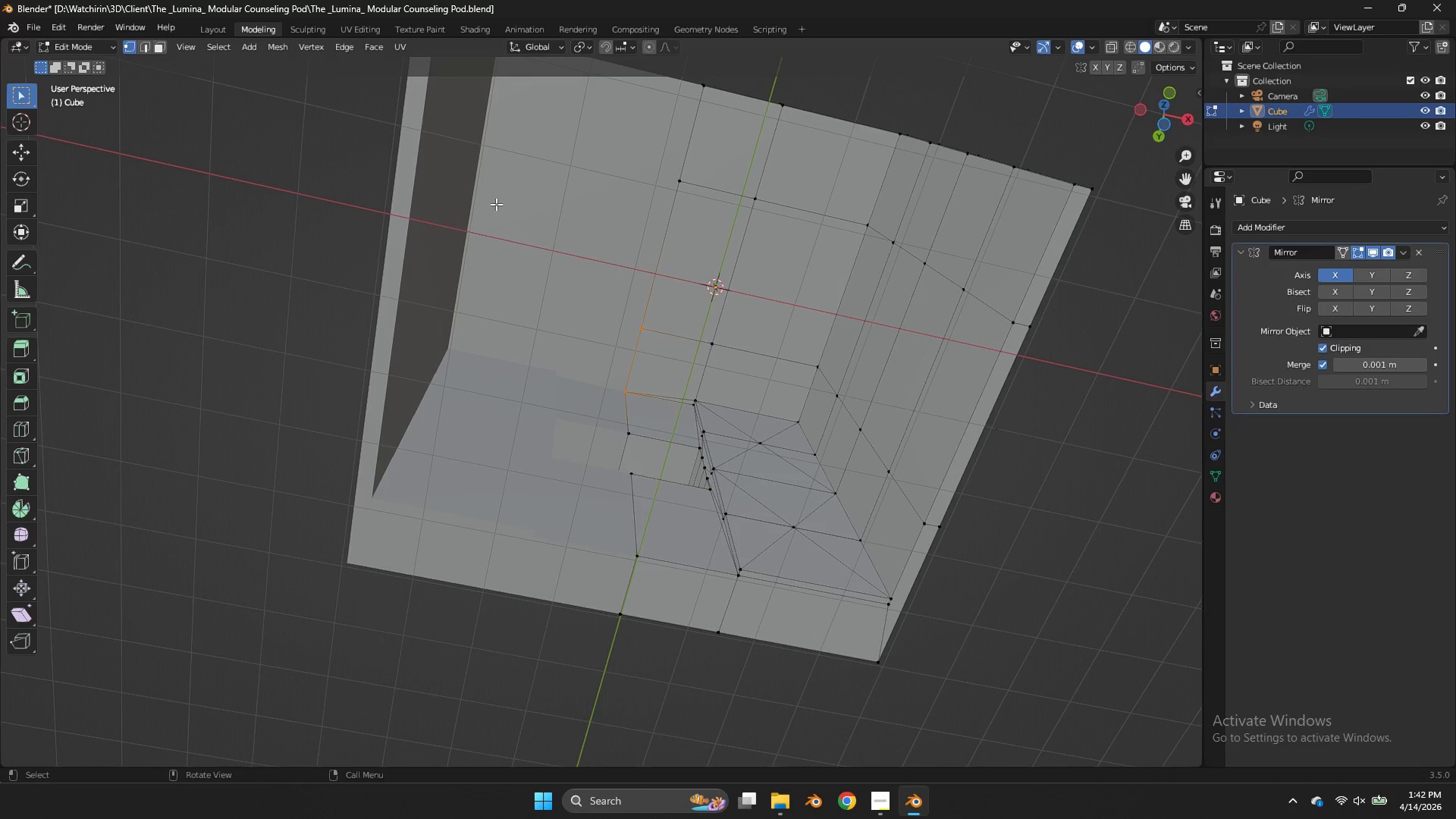 
left_click([157, 47])
 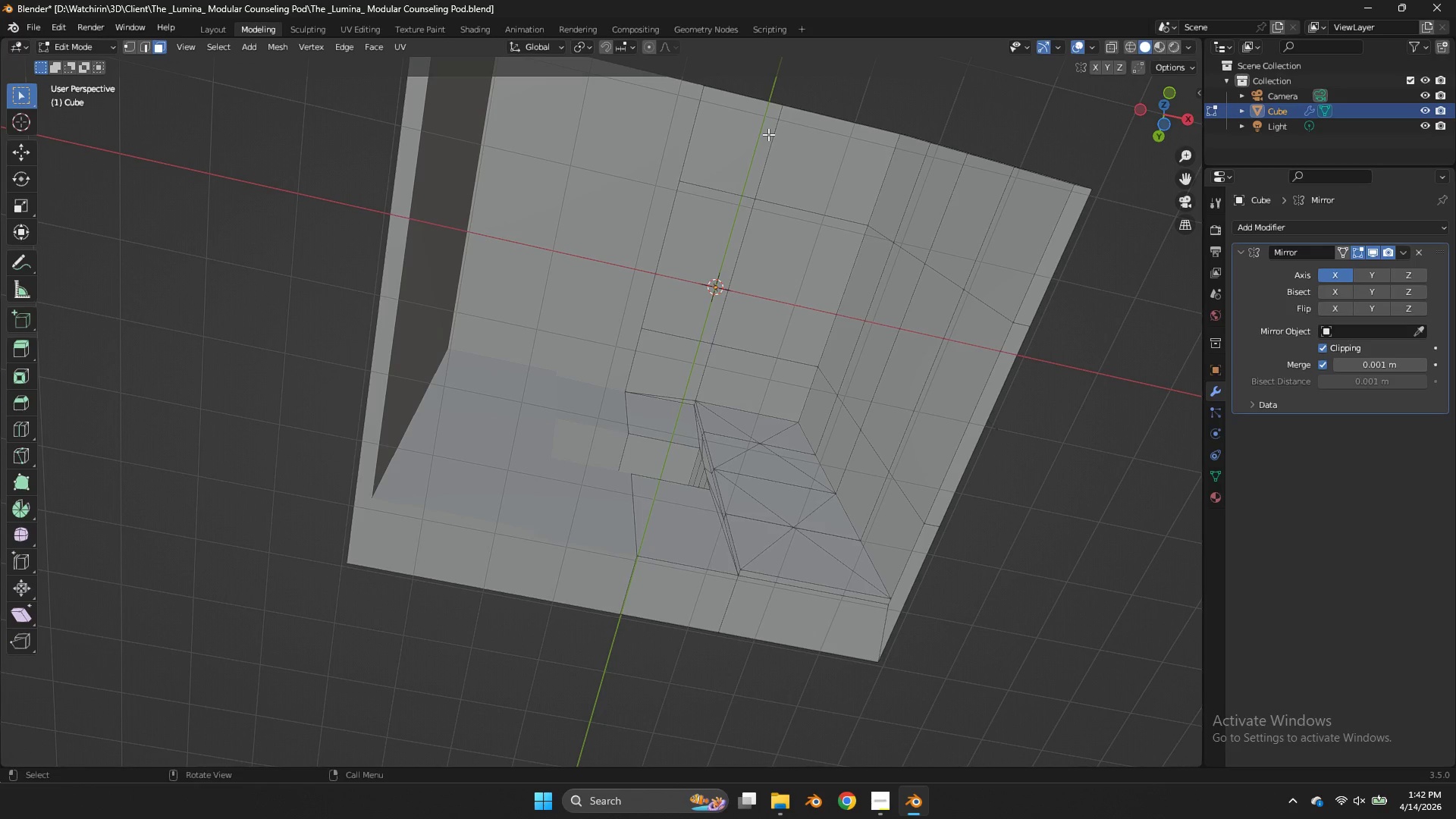 
left_click_drag(start_coordinate=[777, 143], to_coordinate=[664, 370])
 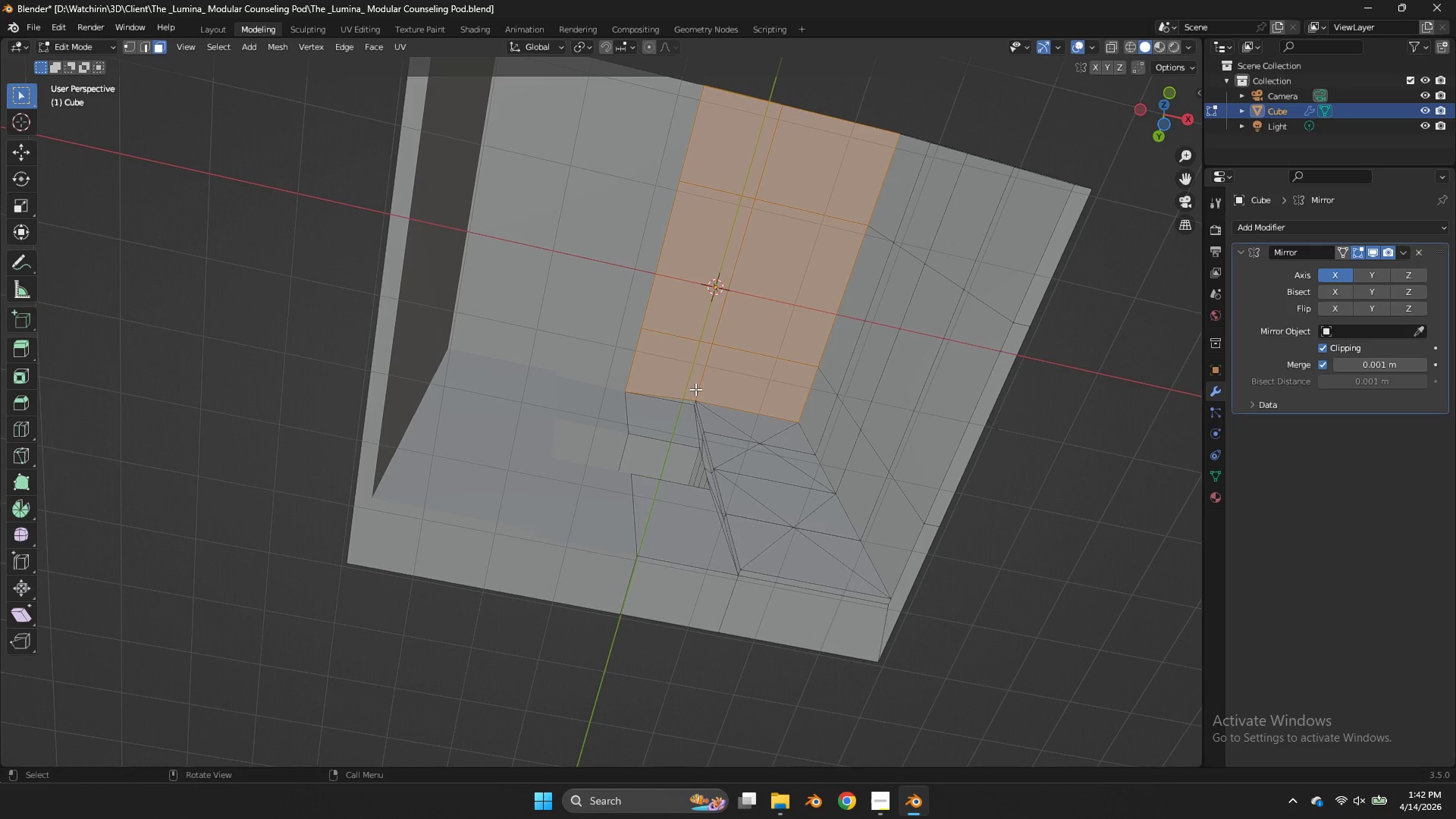 
key(I)
 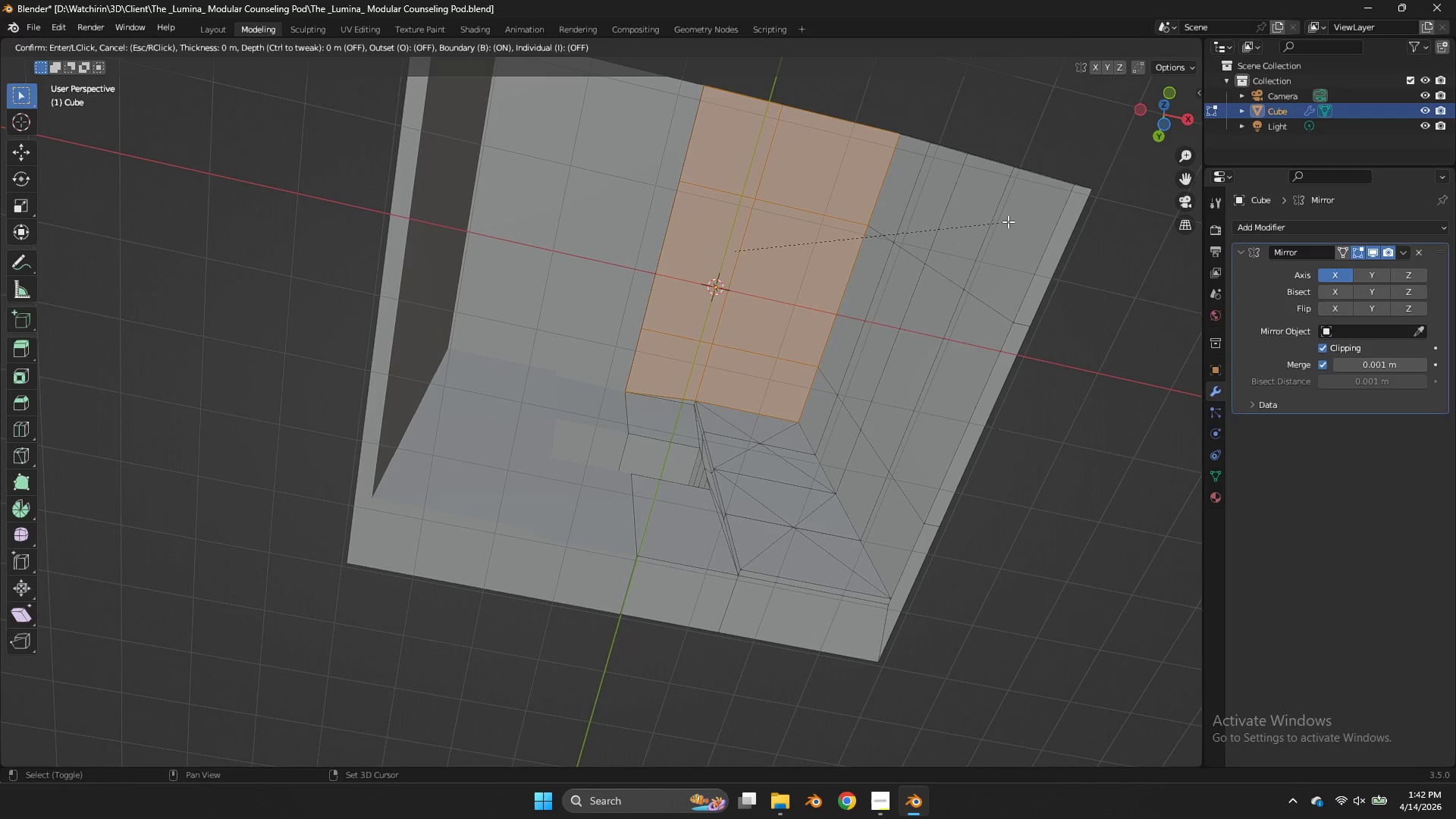 
hold_key(key=ShiftLeft, duration=2.3)
left_click([908, 240])
 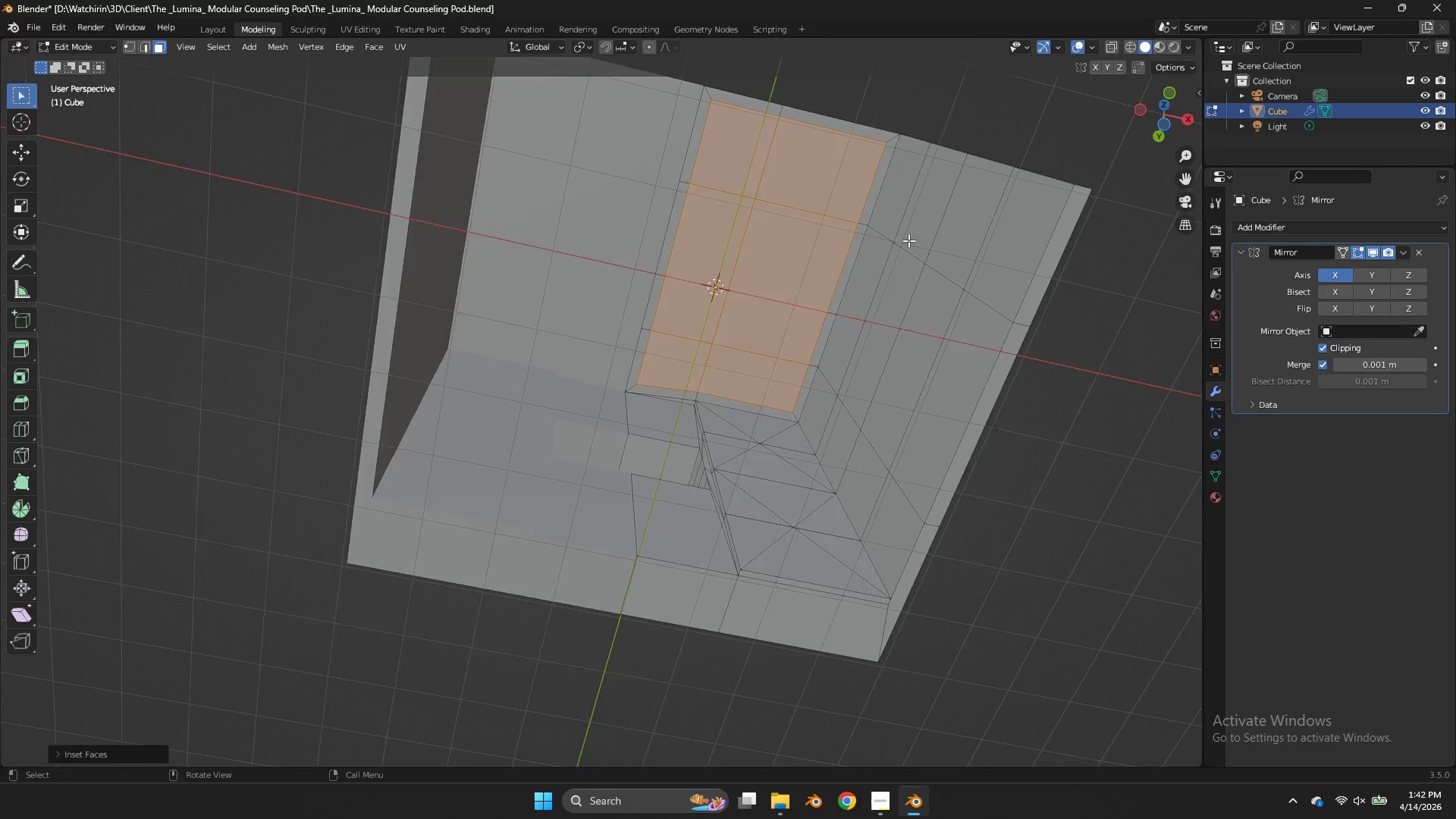 
scroll: coordinate [908, 240], scroll_direction: up, amount: 3.0
 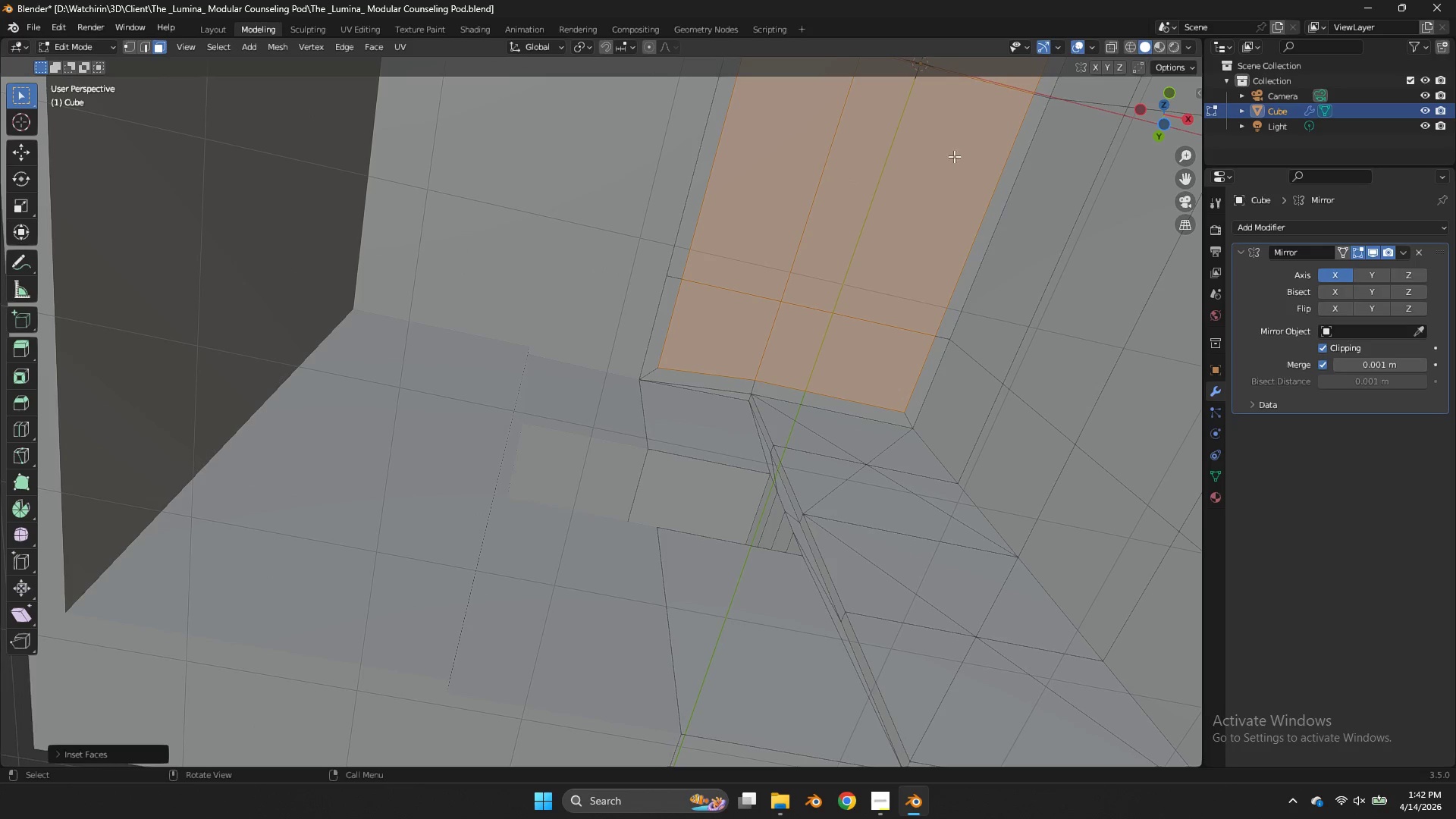 
scroll: coordinate [977, 171], scroll_direction: down, amount: 4.0
 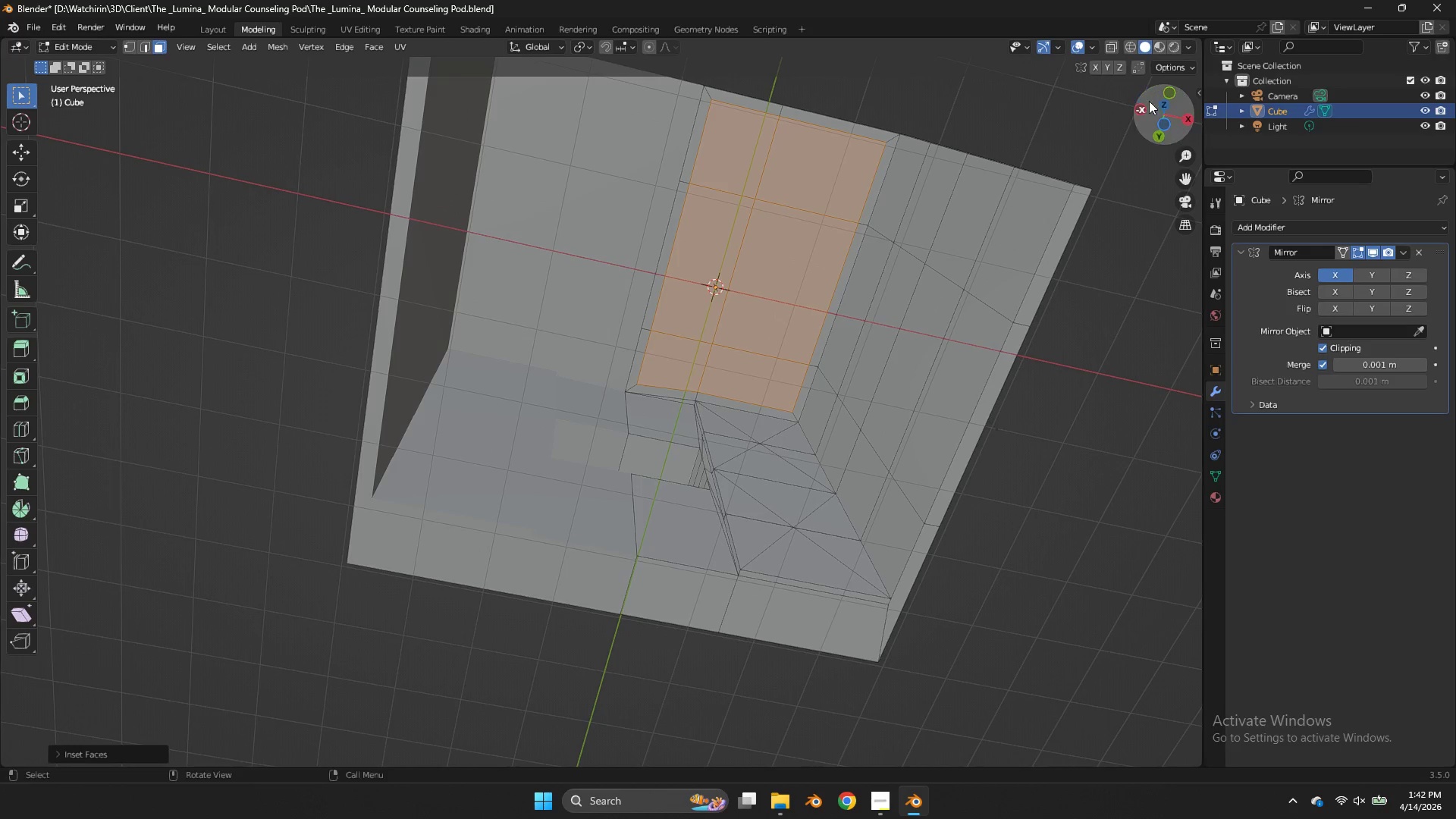 
left_click_drag(start_coordinate=[1156, 113], to_coordinate=[1137, 163])
 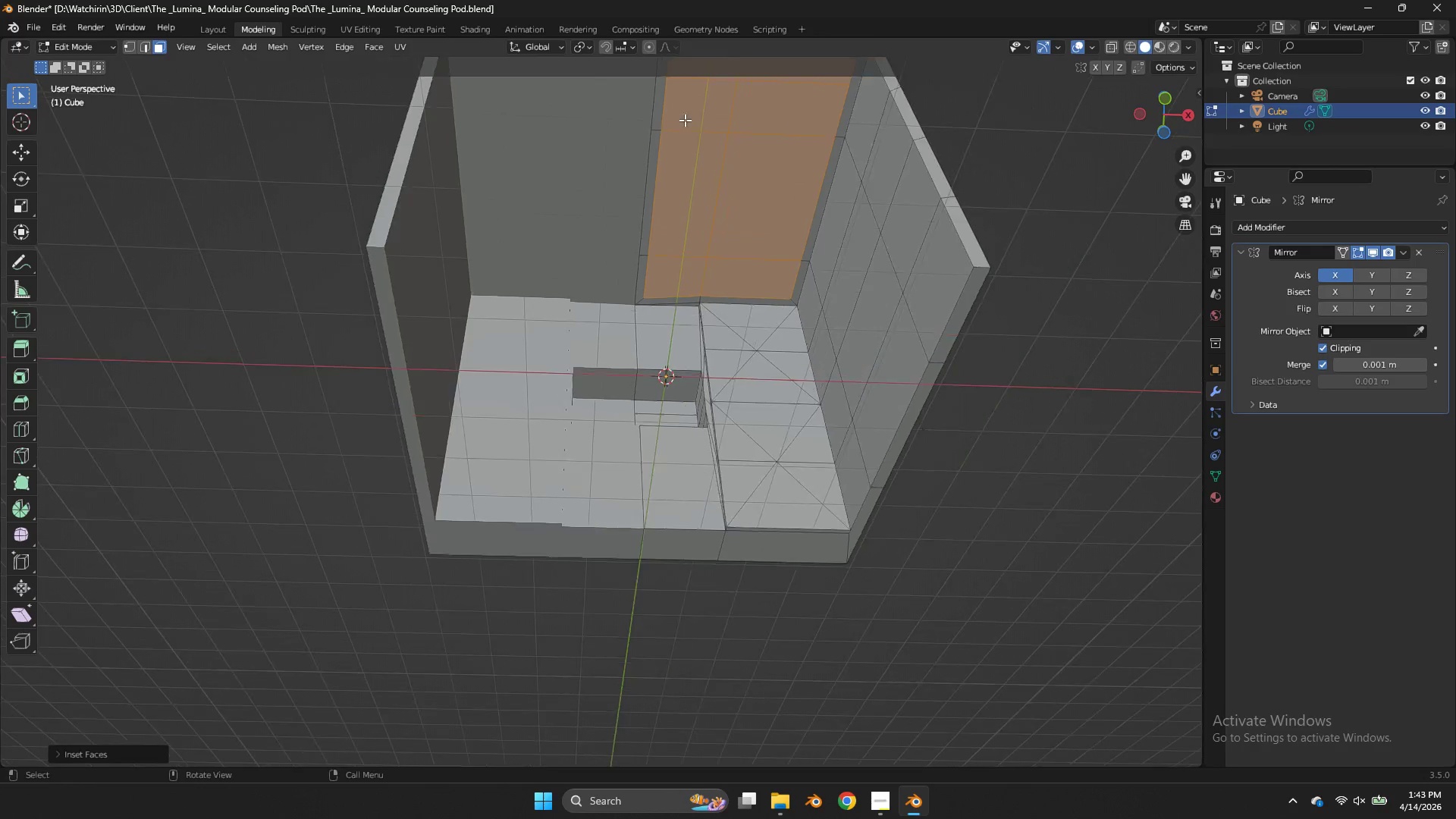 
scroll: coordinate [683, 120], scroll_direction: down, amount: 2.0
 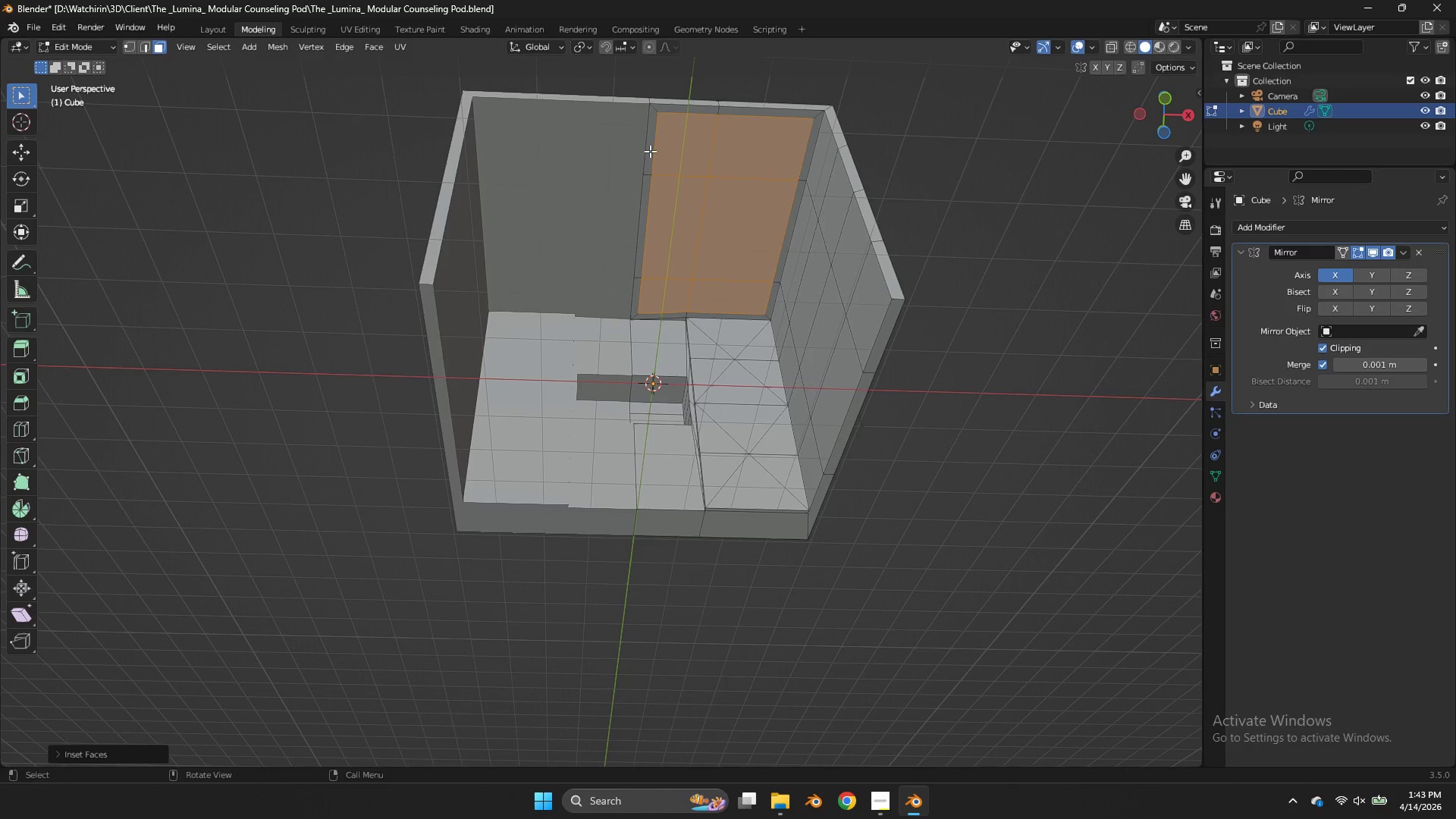 
left_click([648, 149])
 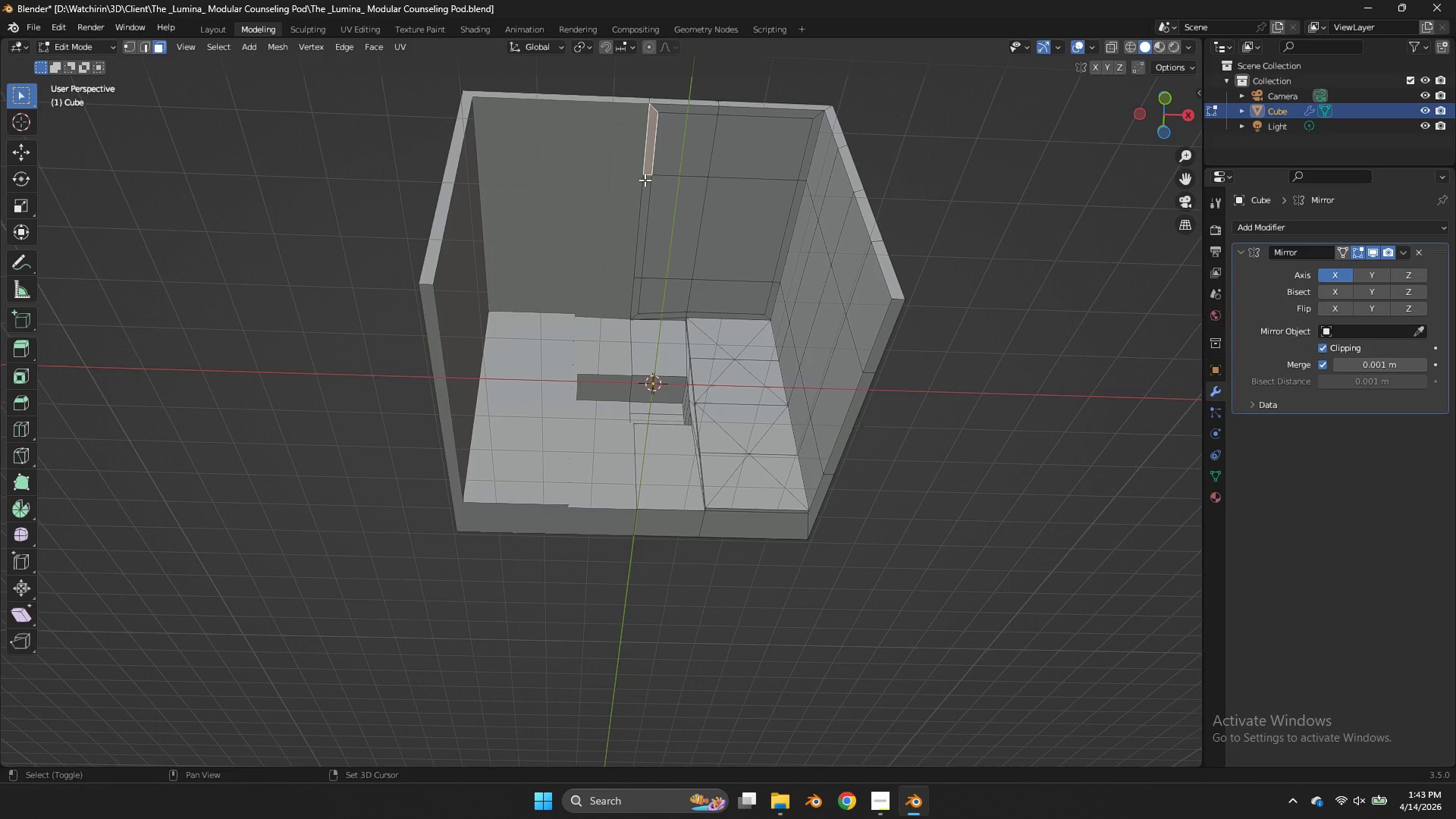 
hold_key(key=ShiftLeft, duration=1.5)
double_click([645, 180])
 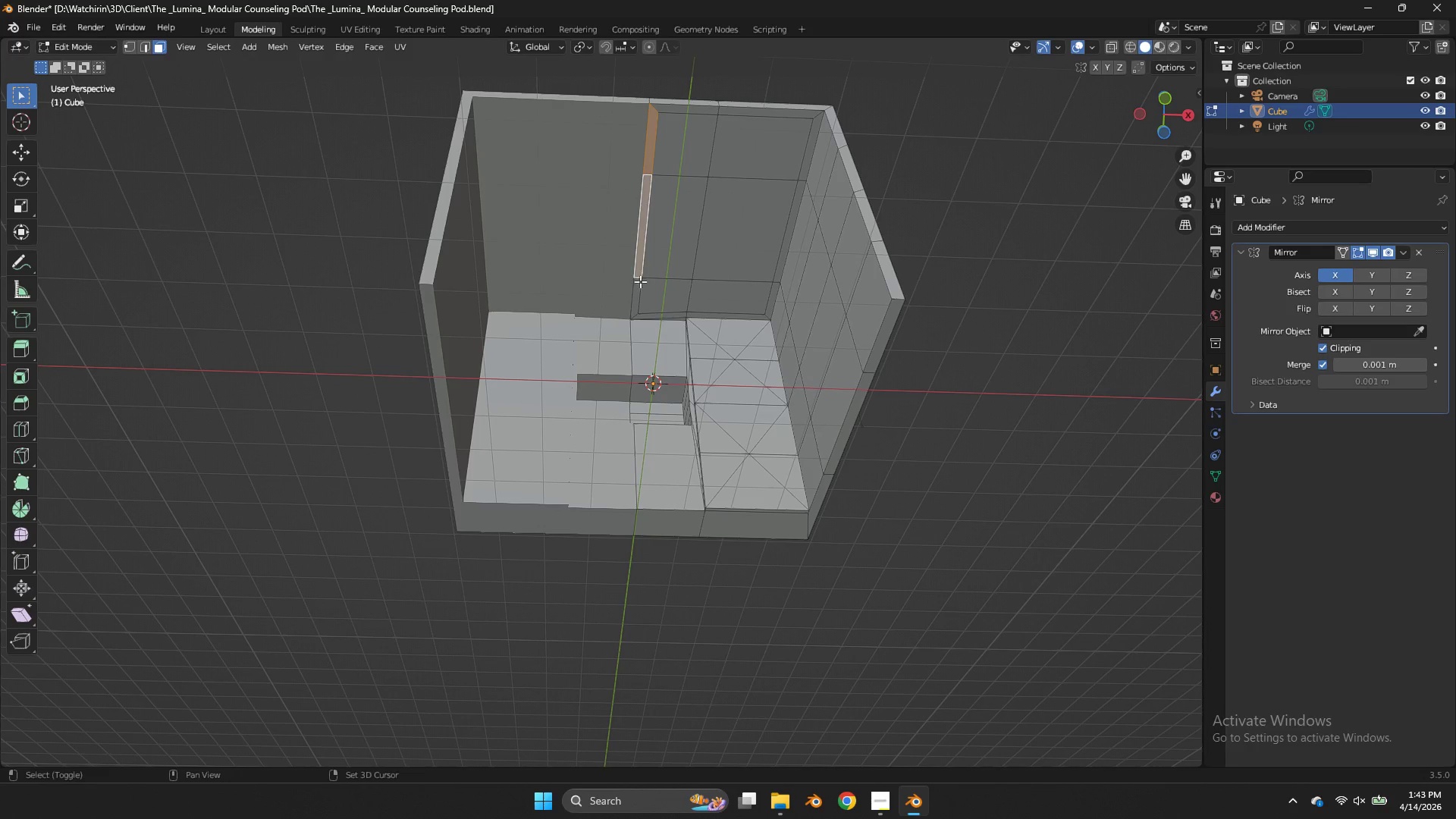 
left_click([636, 287])
 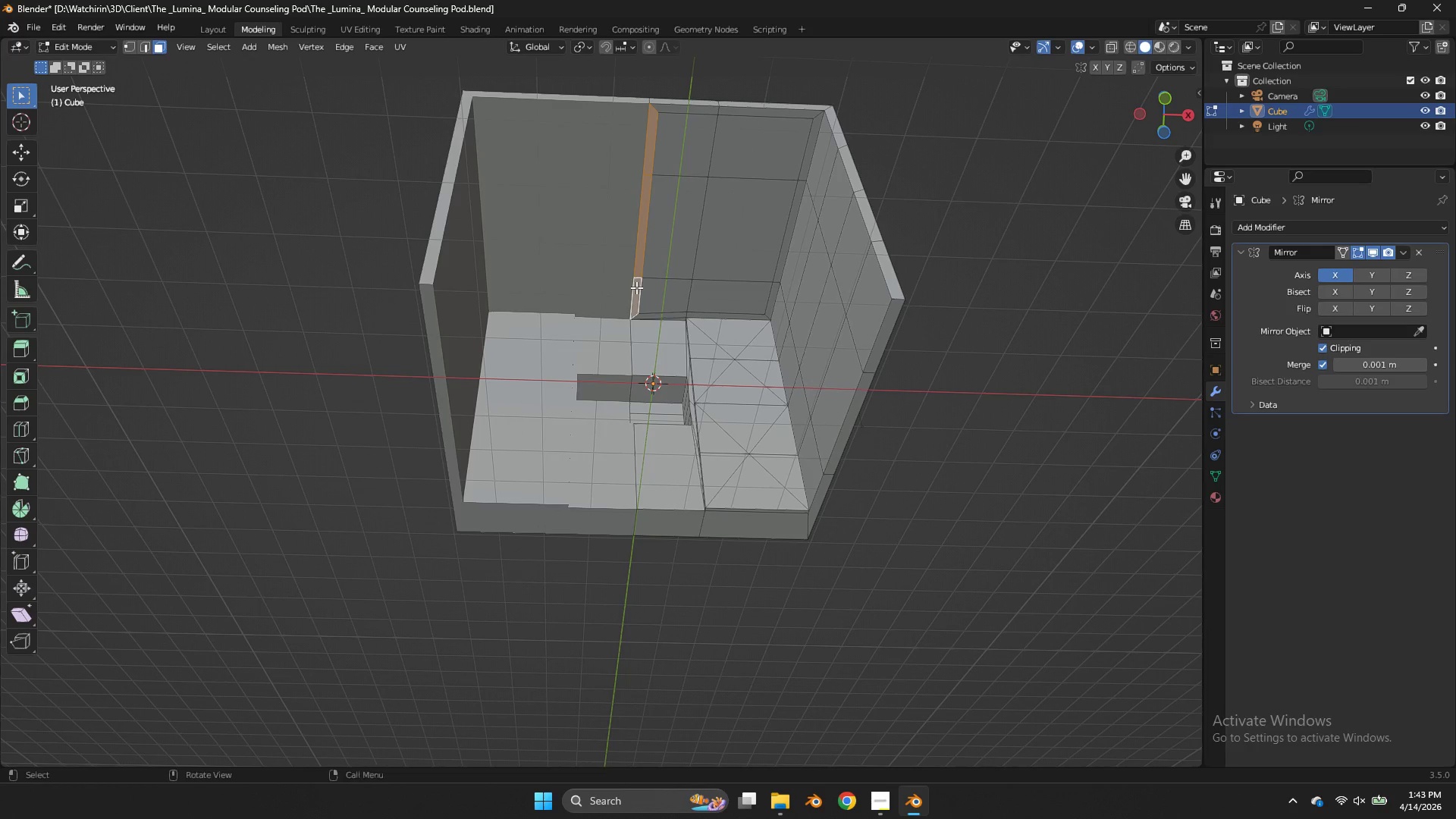 
key(X)
 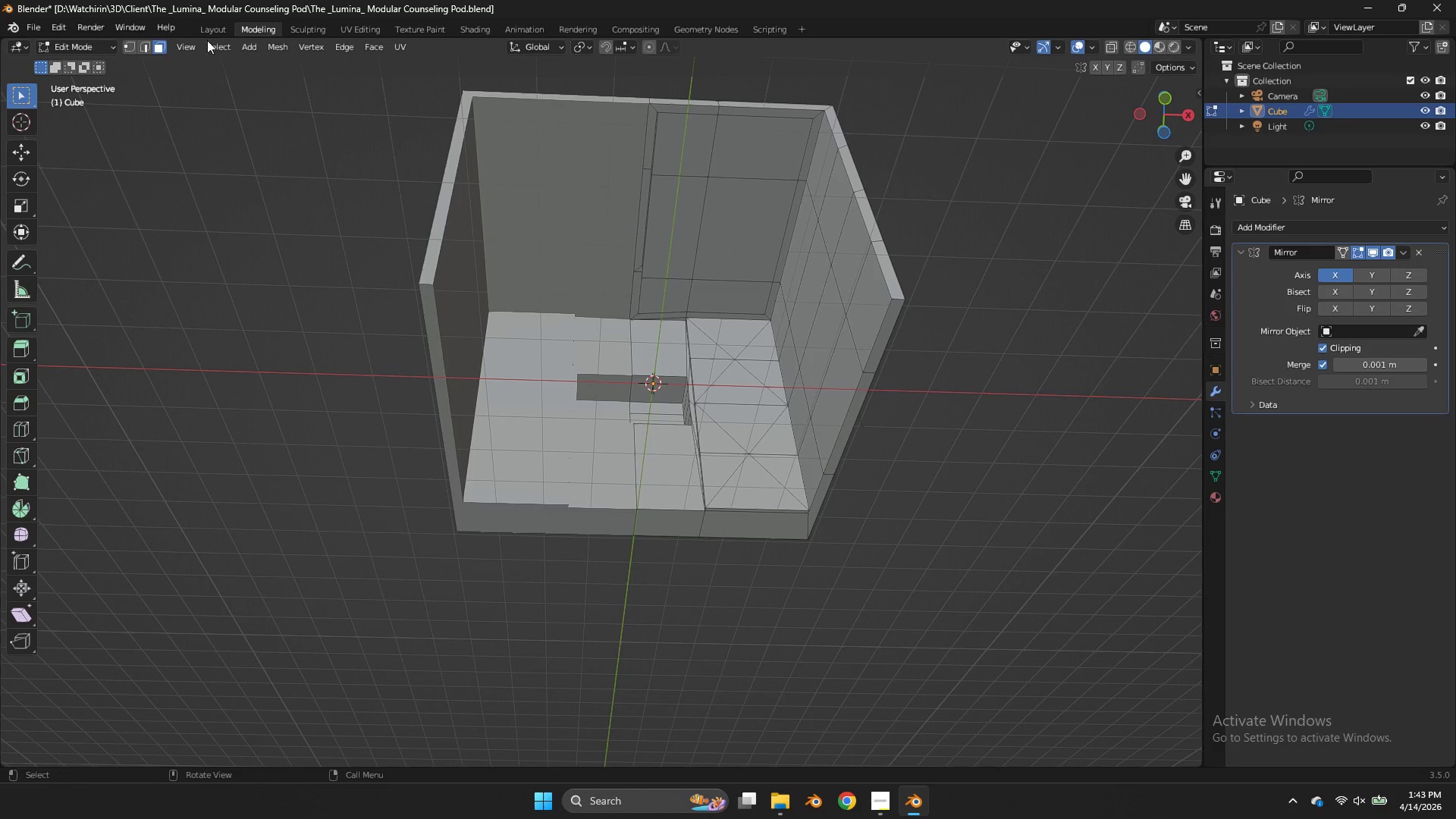 
left_click([130, 44])
 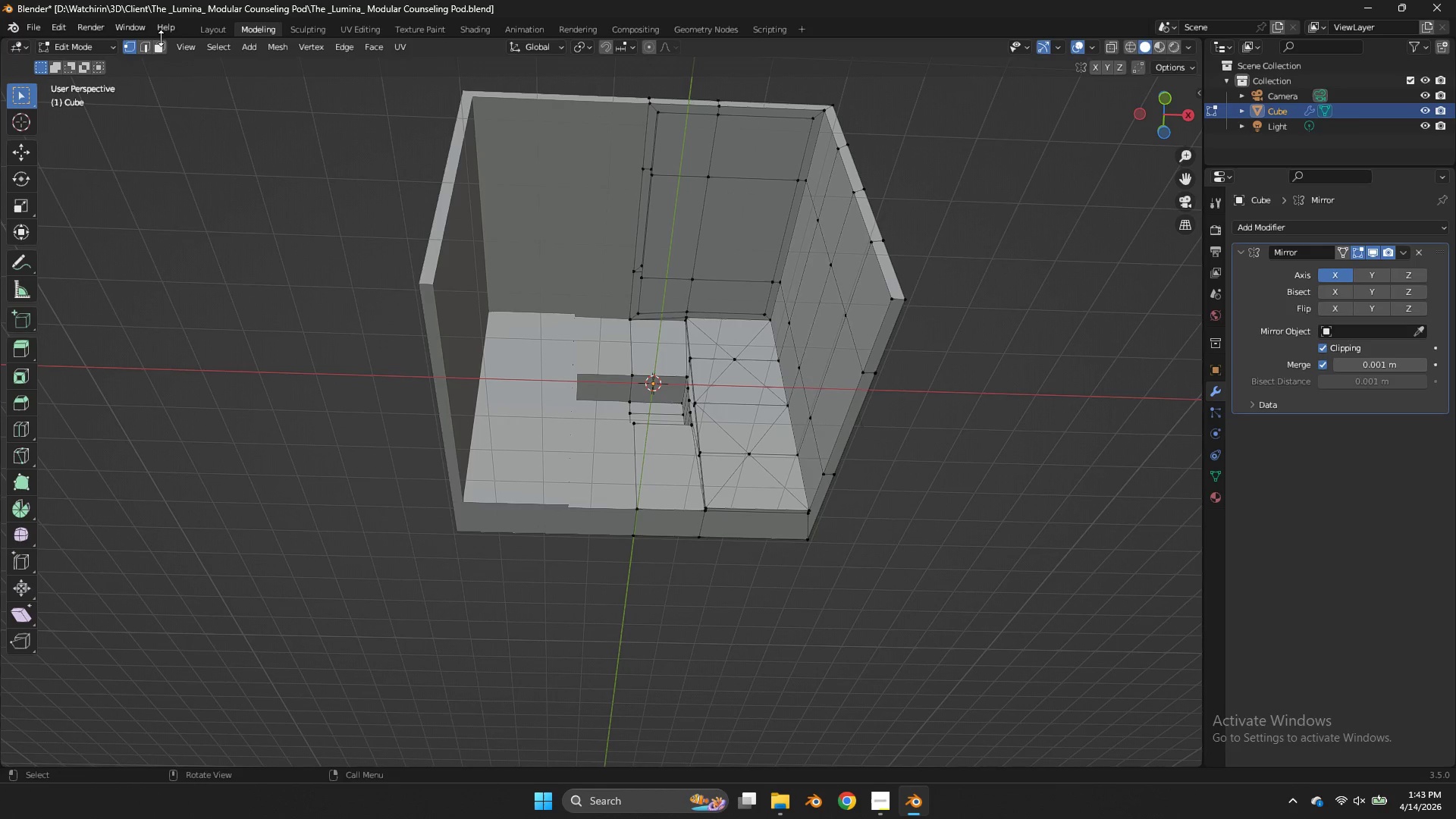 
left_click([149, 48])
 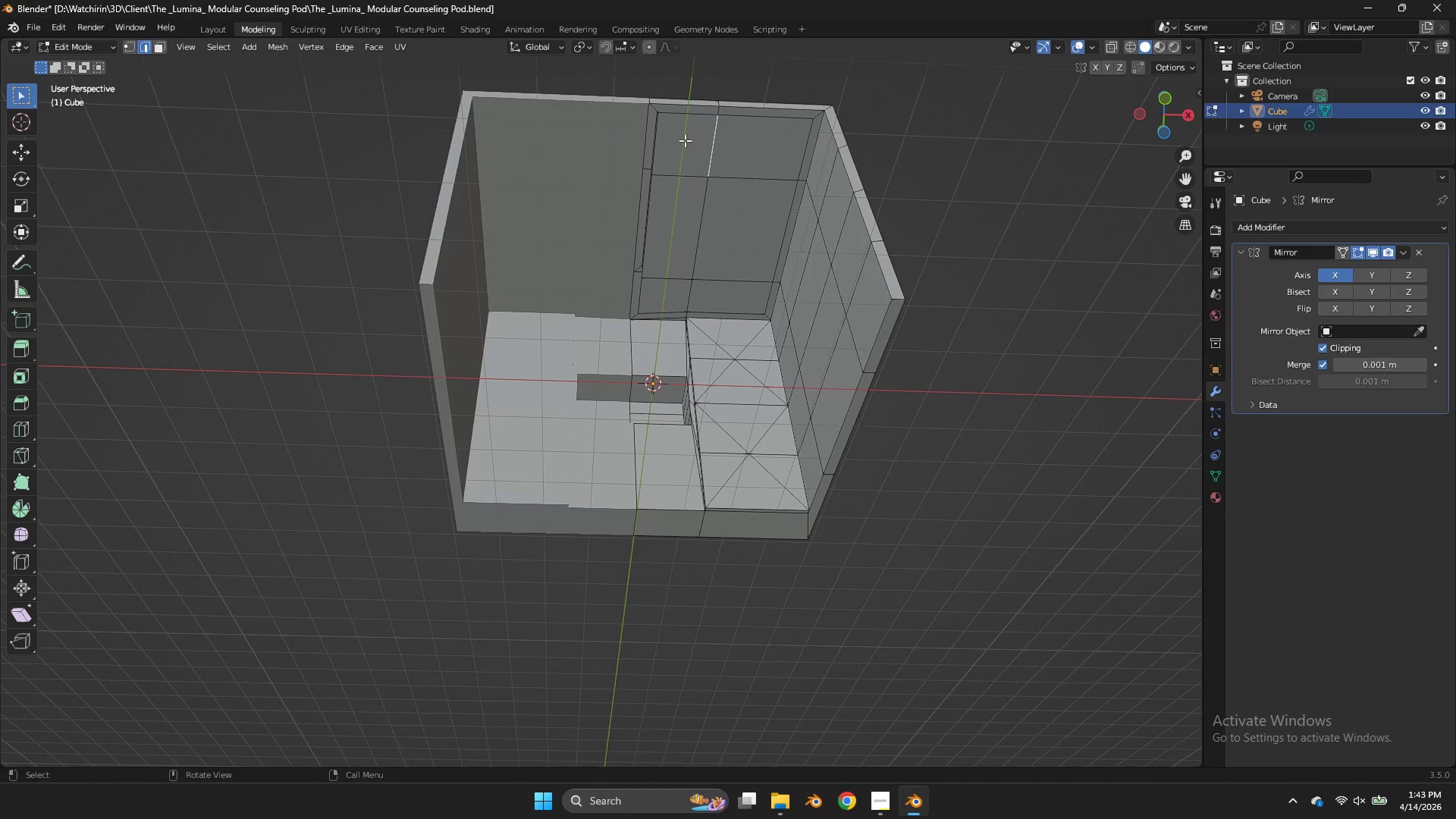 
double_click([668, 139])
 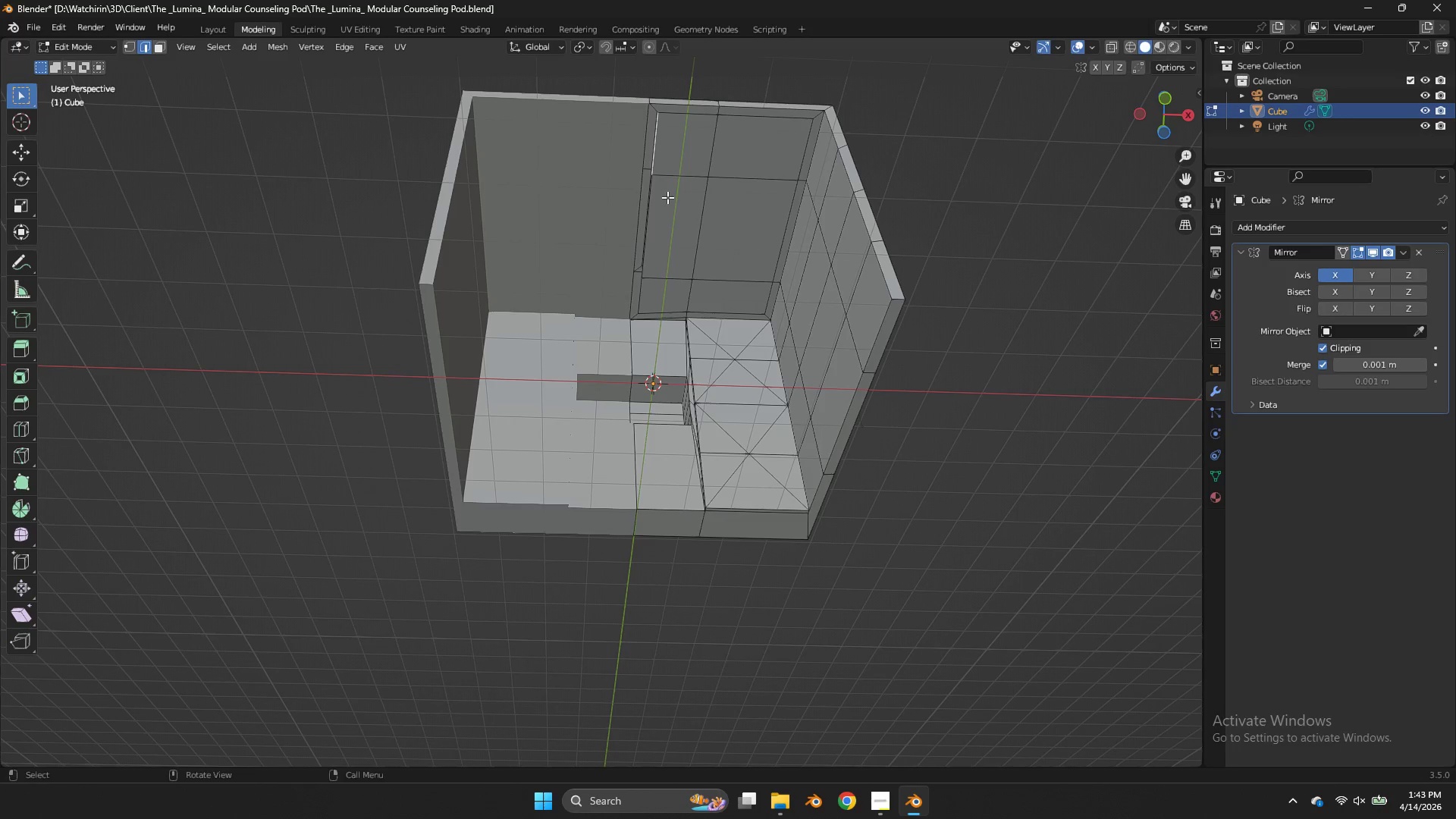 
hold_key(key=ShiftLeft, duration=1.33)
left_click([666, 212])
 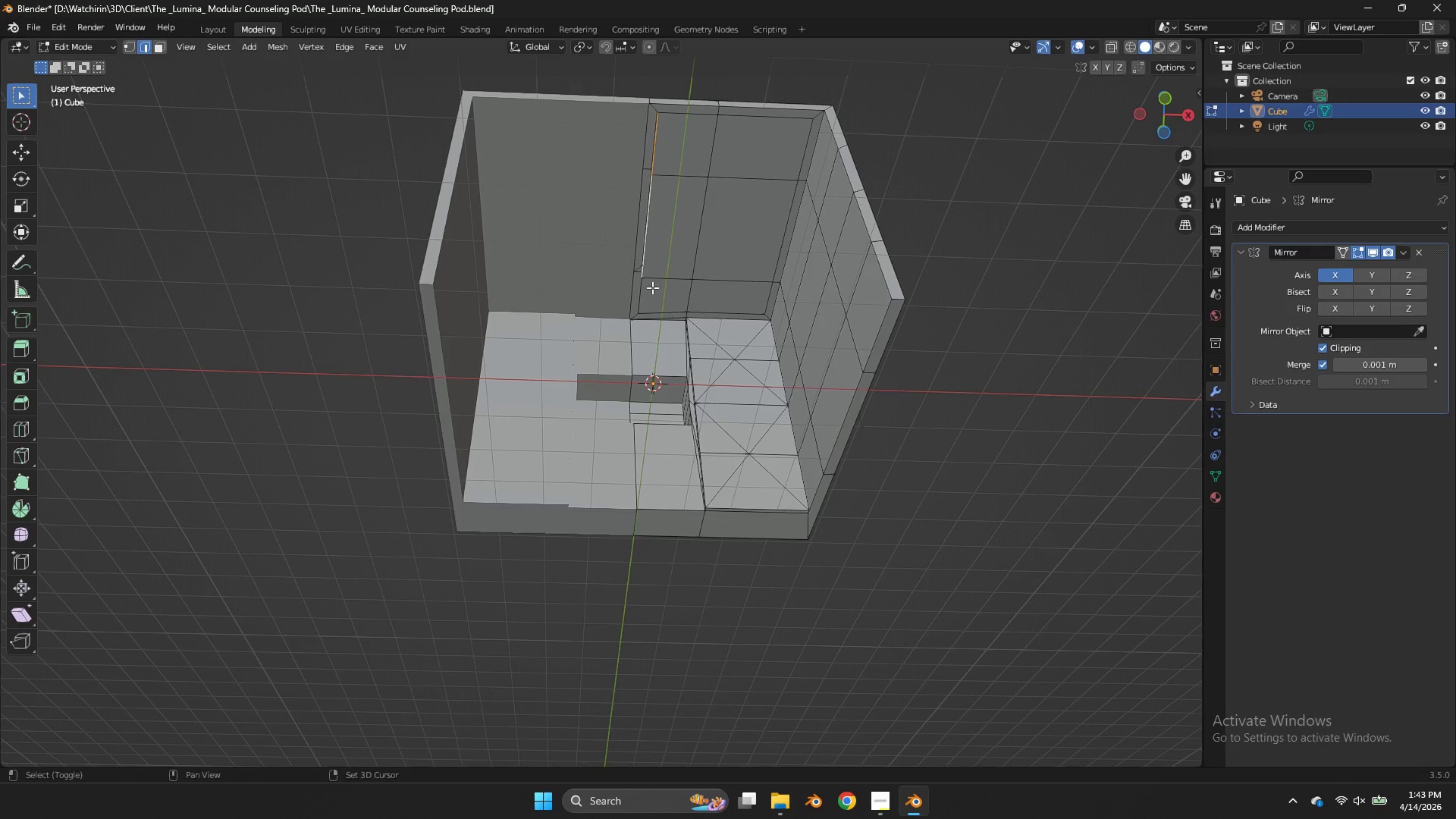 
left_click([652, 287])
 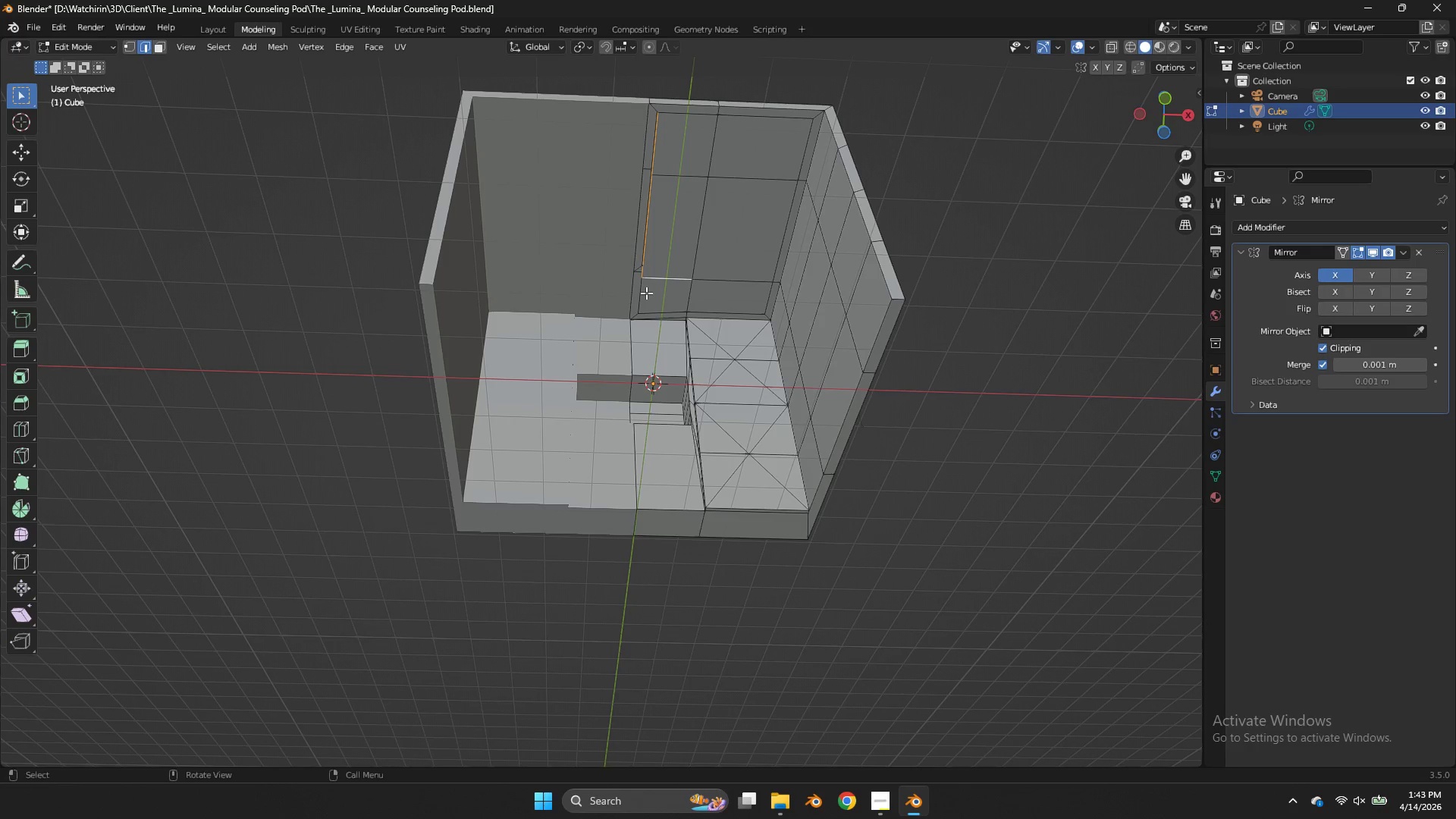 
key(Control+ControlLeft)
 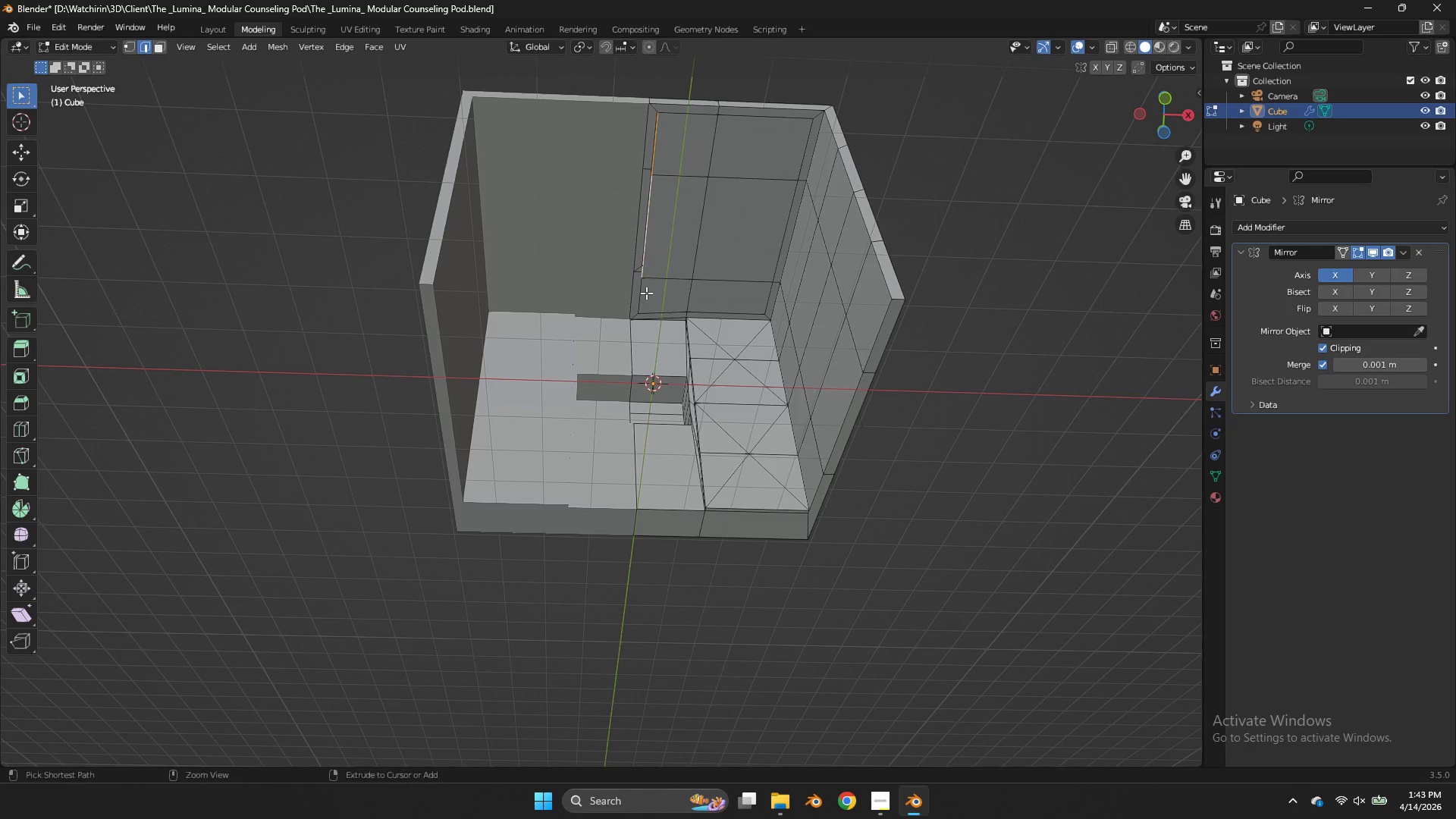 
key(Control+Z)
 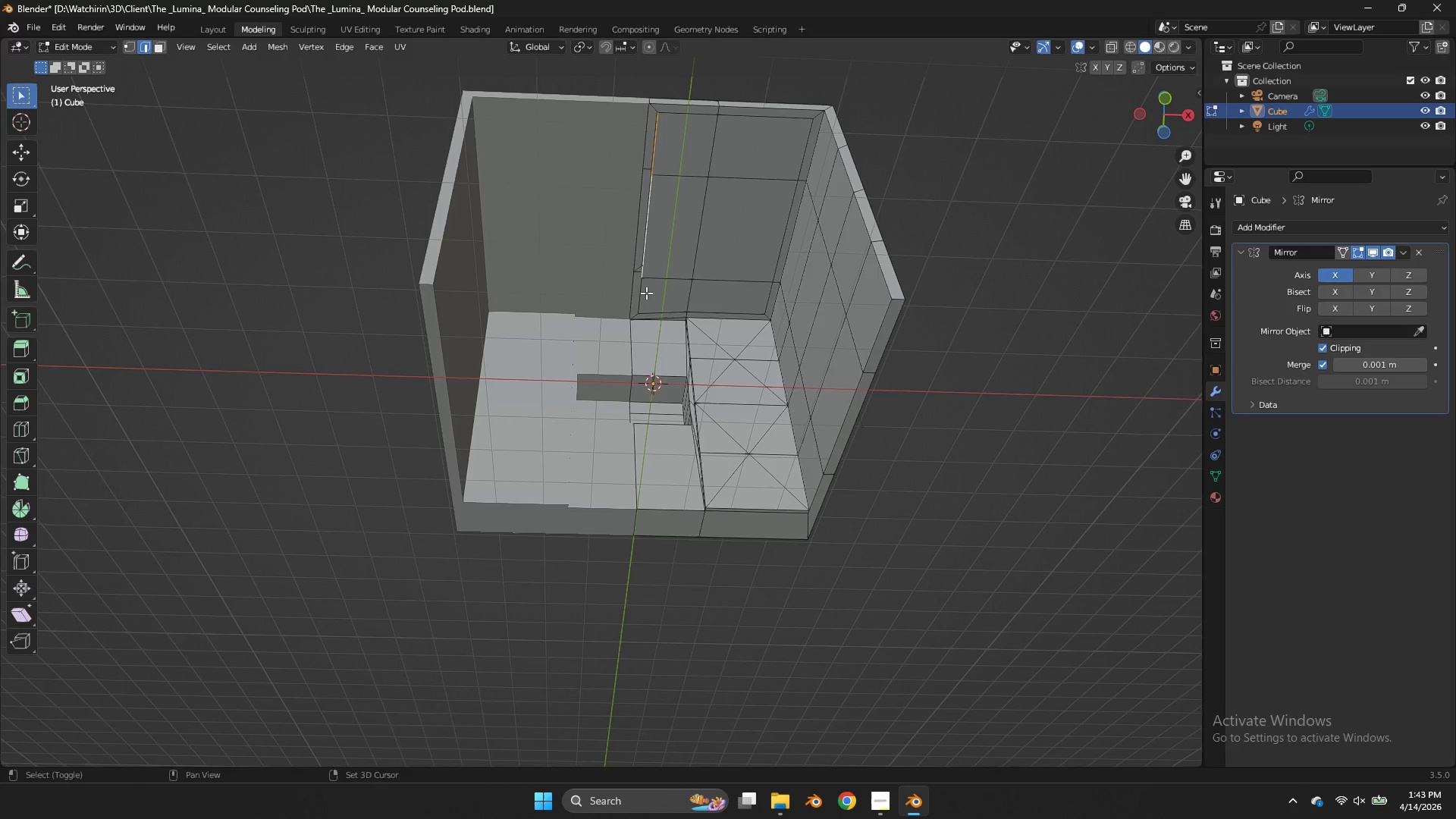 
hold_key(key=ShiftLeft, duration=0.47)
left_click([646, 293])
 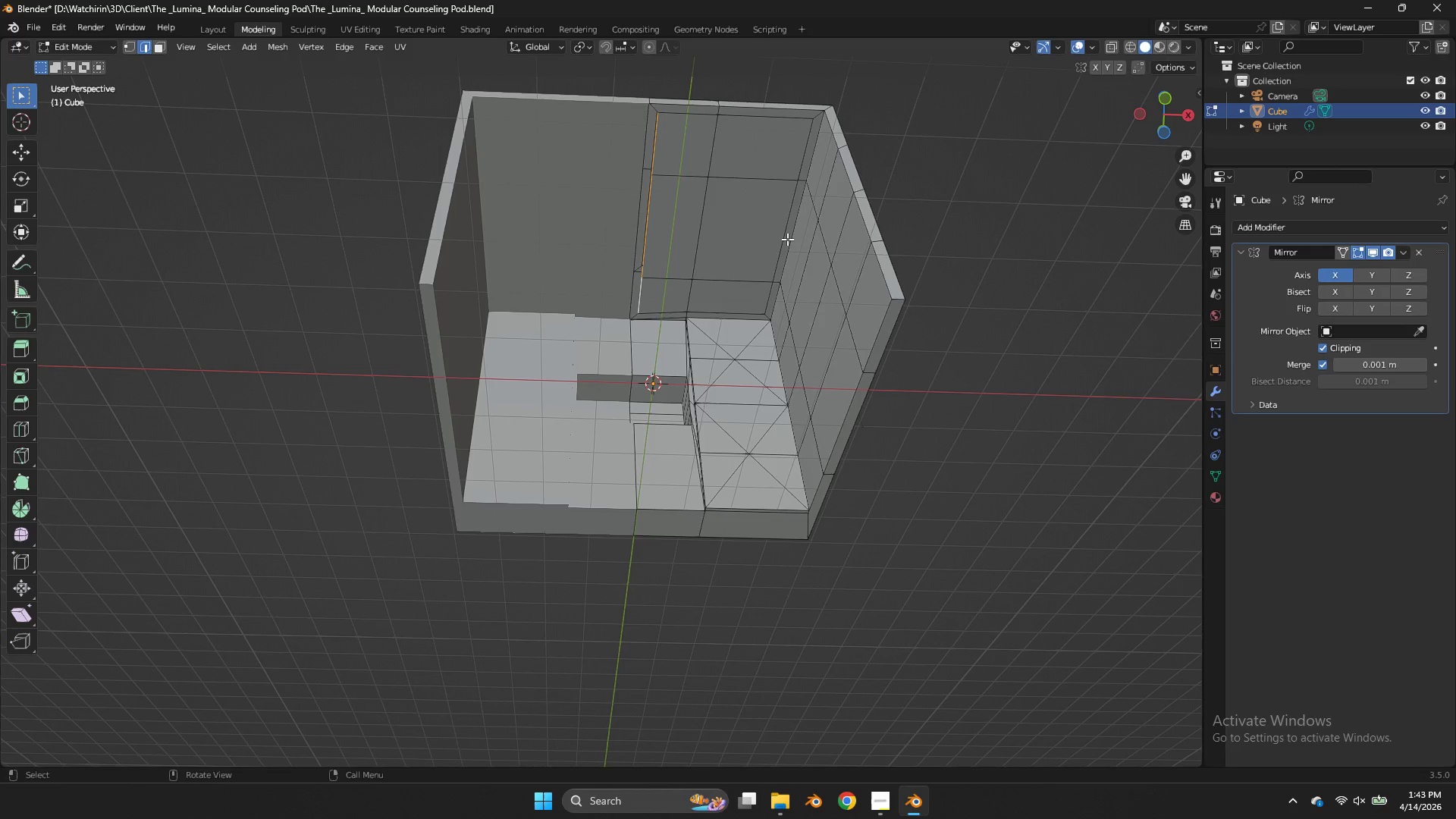 
type(gx)
 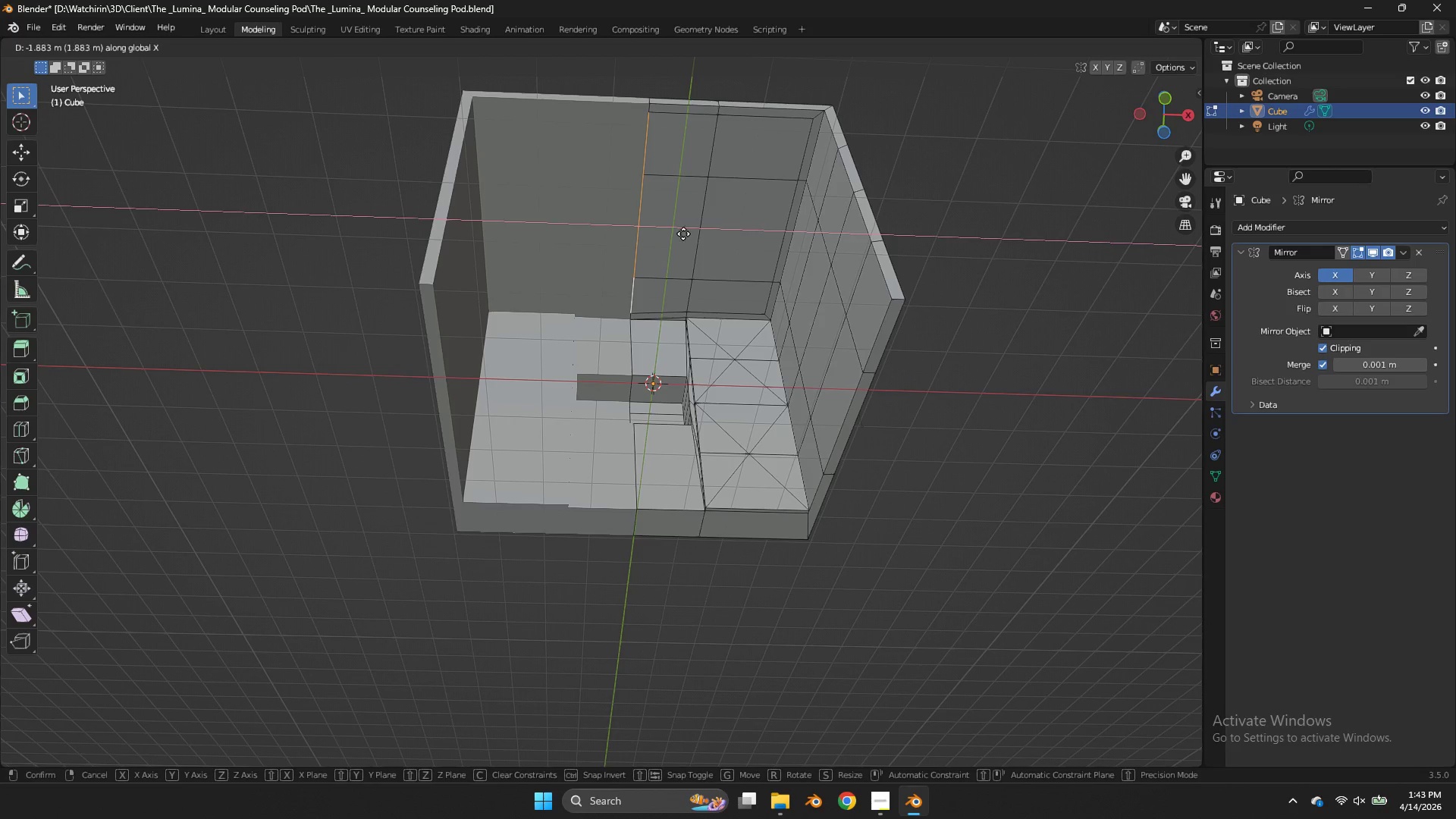 
left_click([636, 234])
 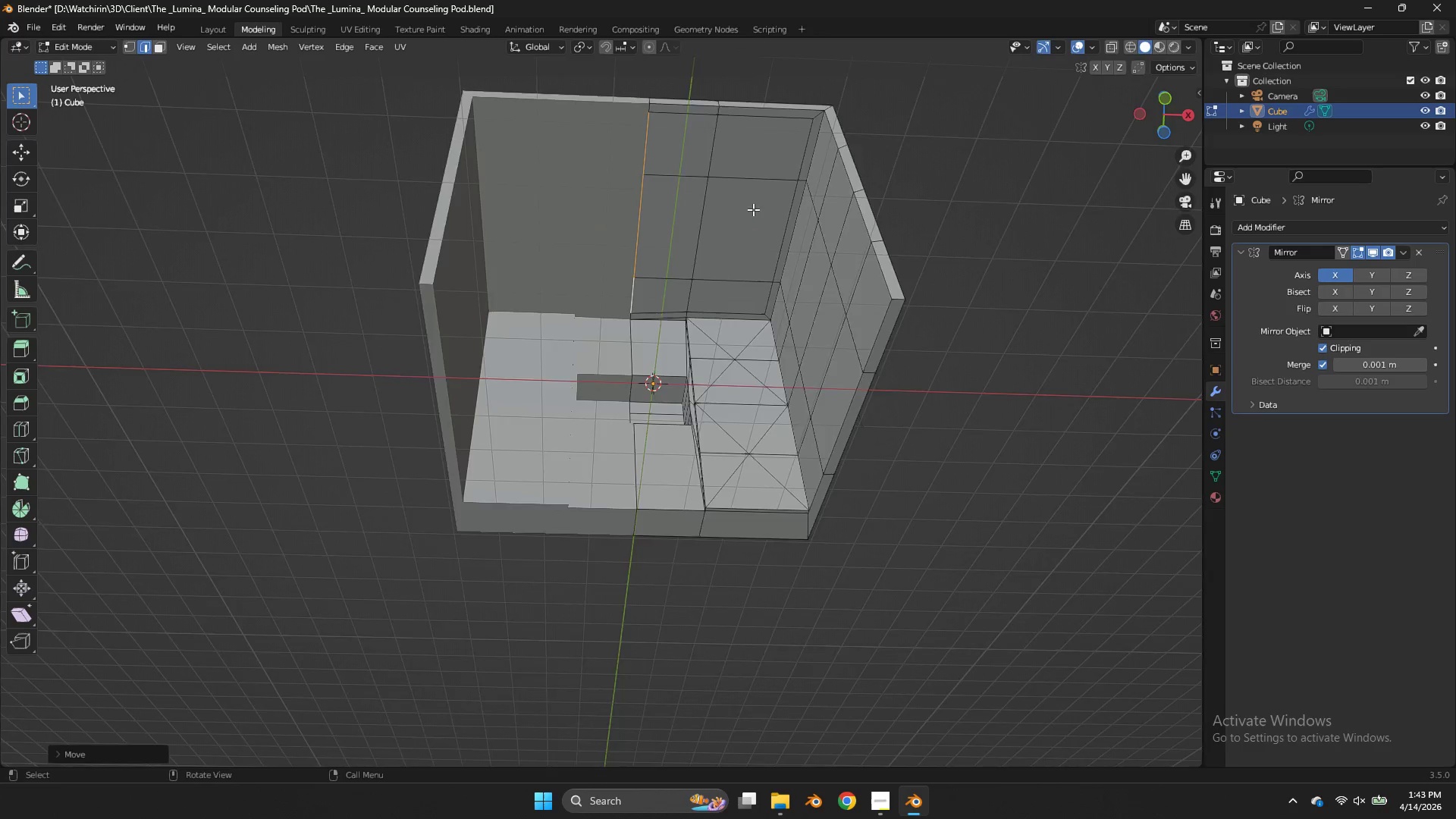 
key(Tab)
 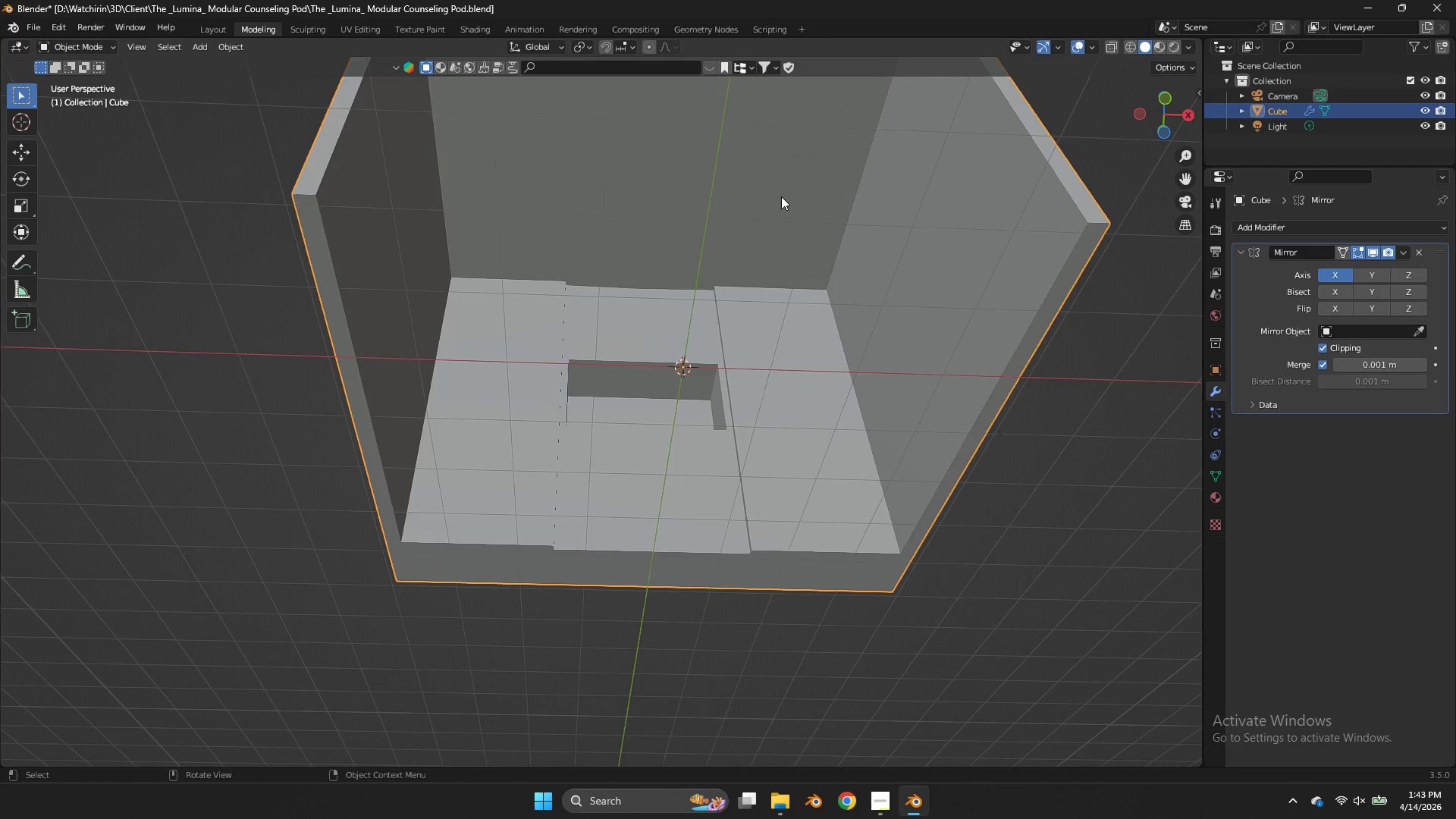 
scroll: coordinate [761, 206], scroll_direction: up, amount: 3.0
 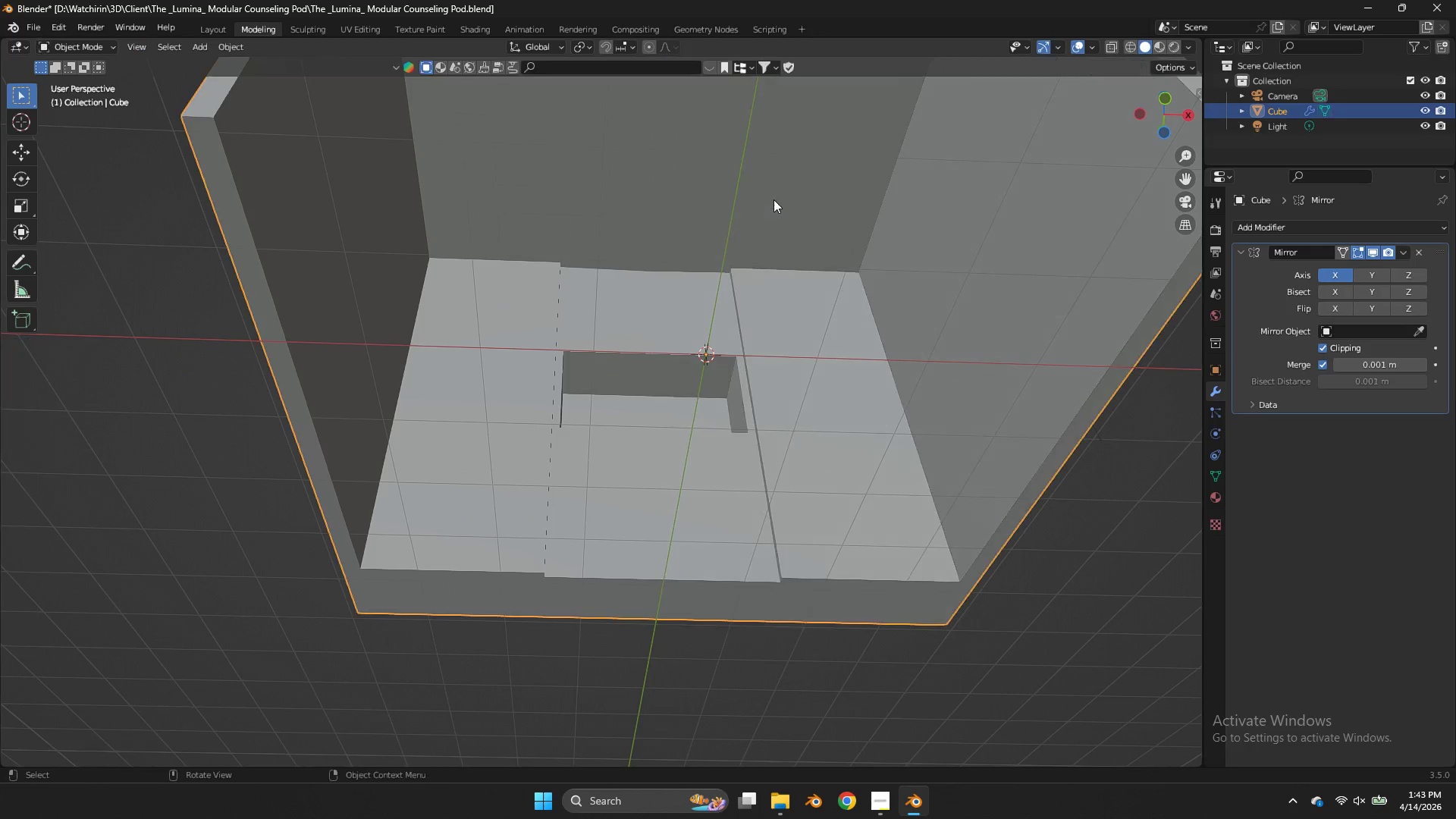 
key(Tab)
 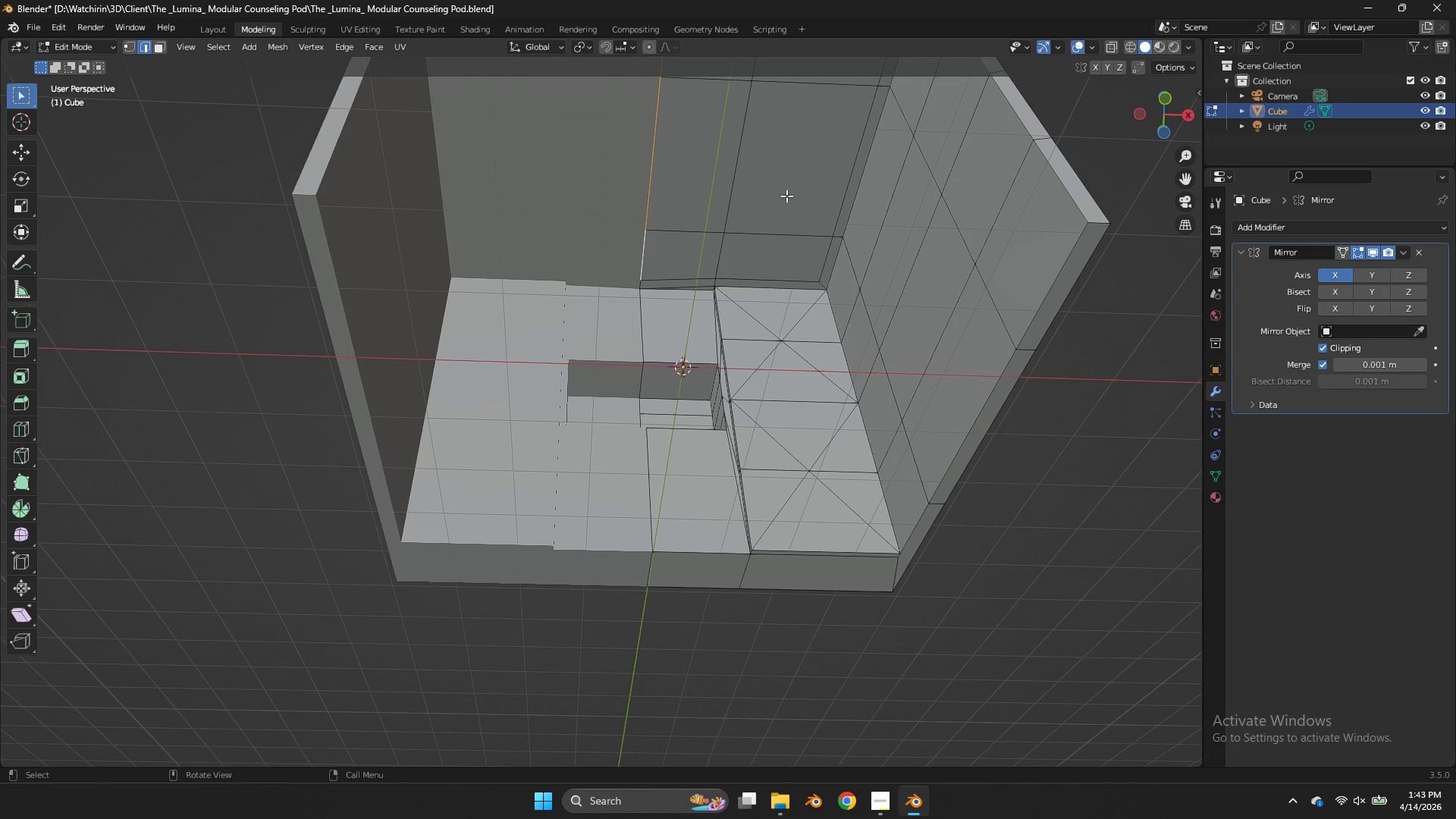 
scroll: coordinate [781, 196], scroll_direction: down, amount: 2.0
 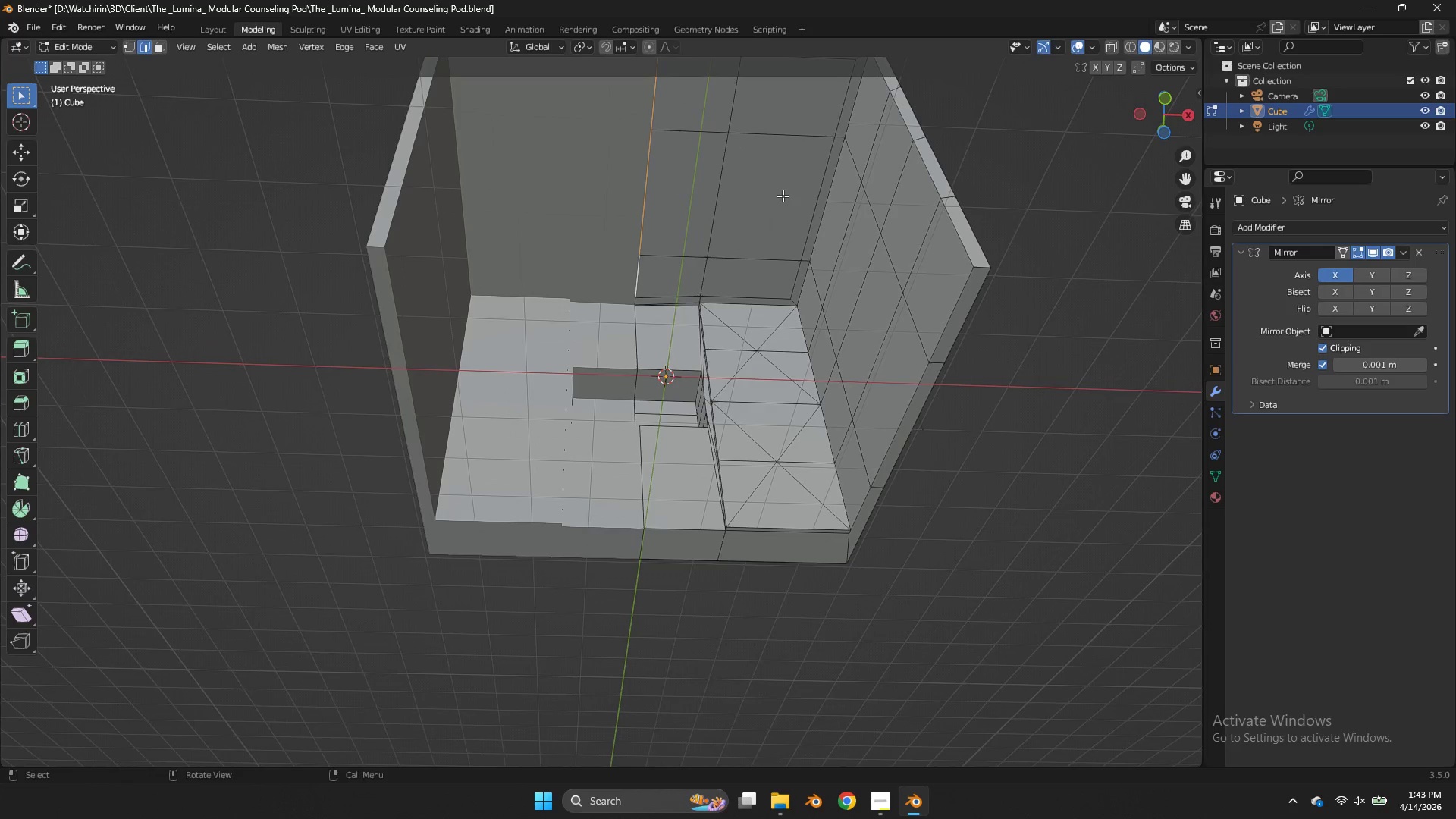 
scroll: coordinate [786, 196], scroll_direction: up, amount: 1.0
 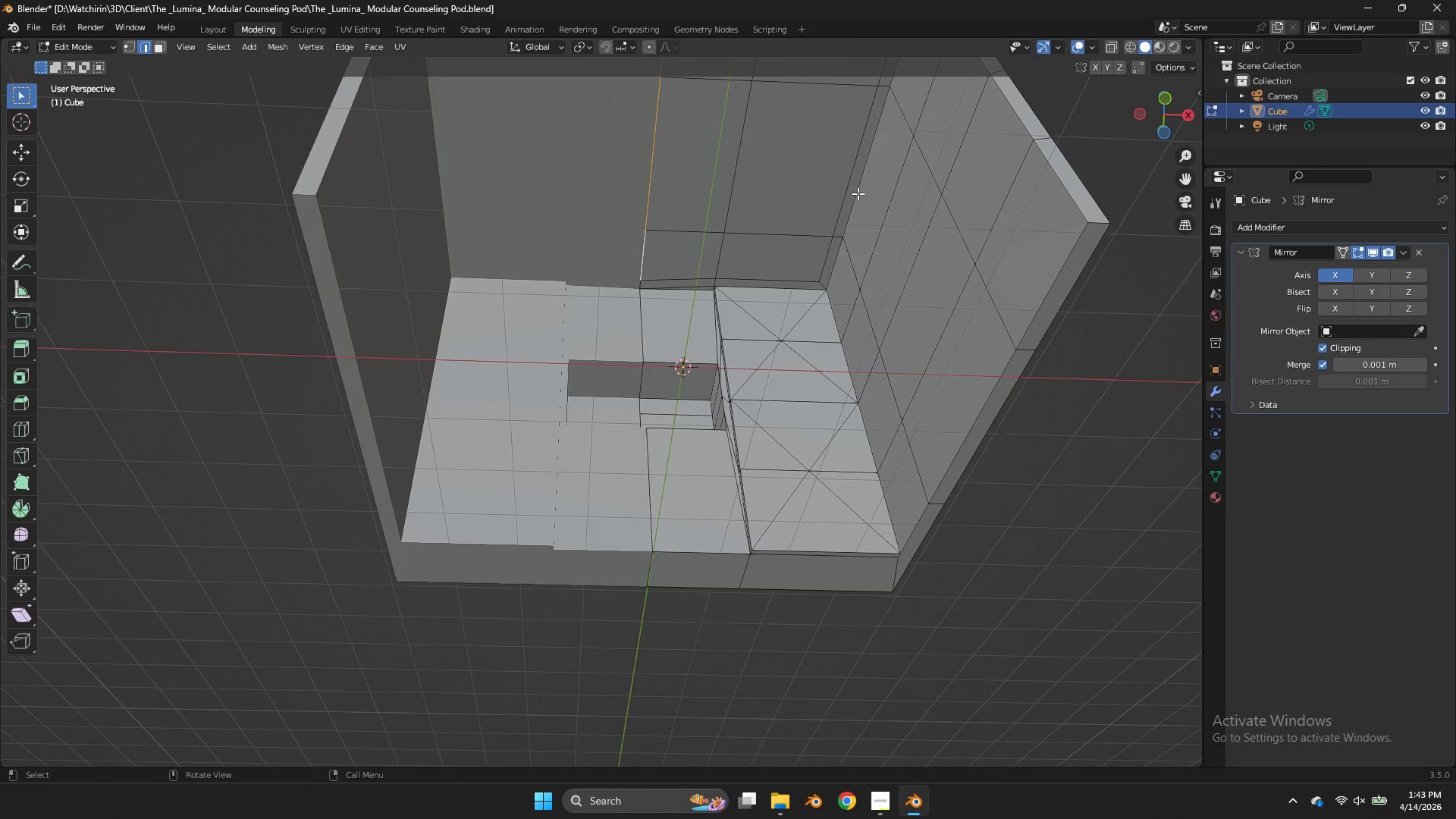 
scroll: coordinate [858, 193], scroll_direction: down, amount: 1.0
 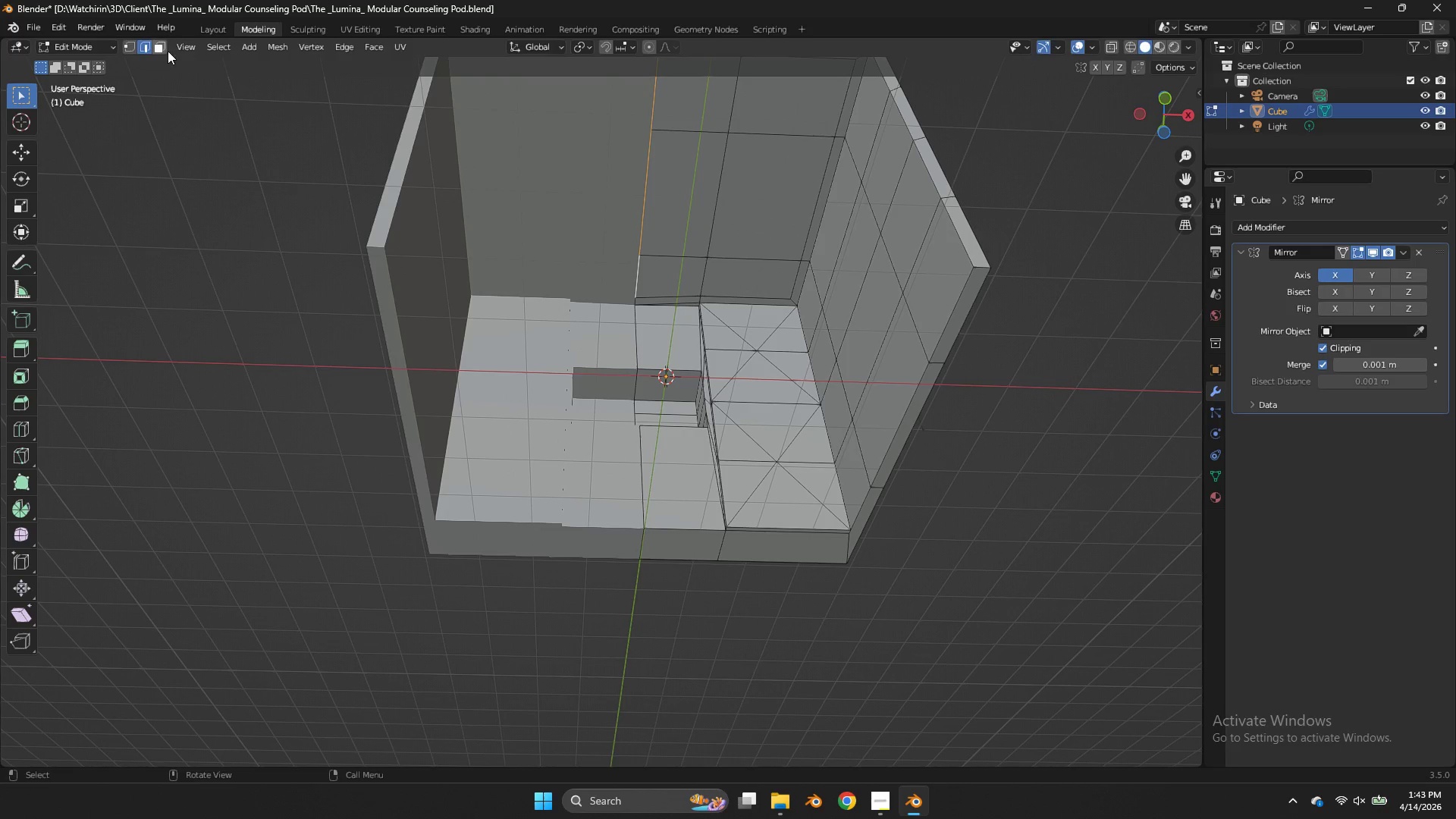 
left_click([162, 47])
 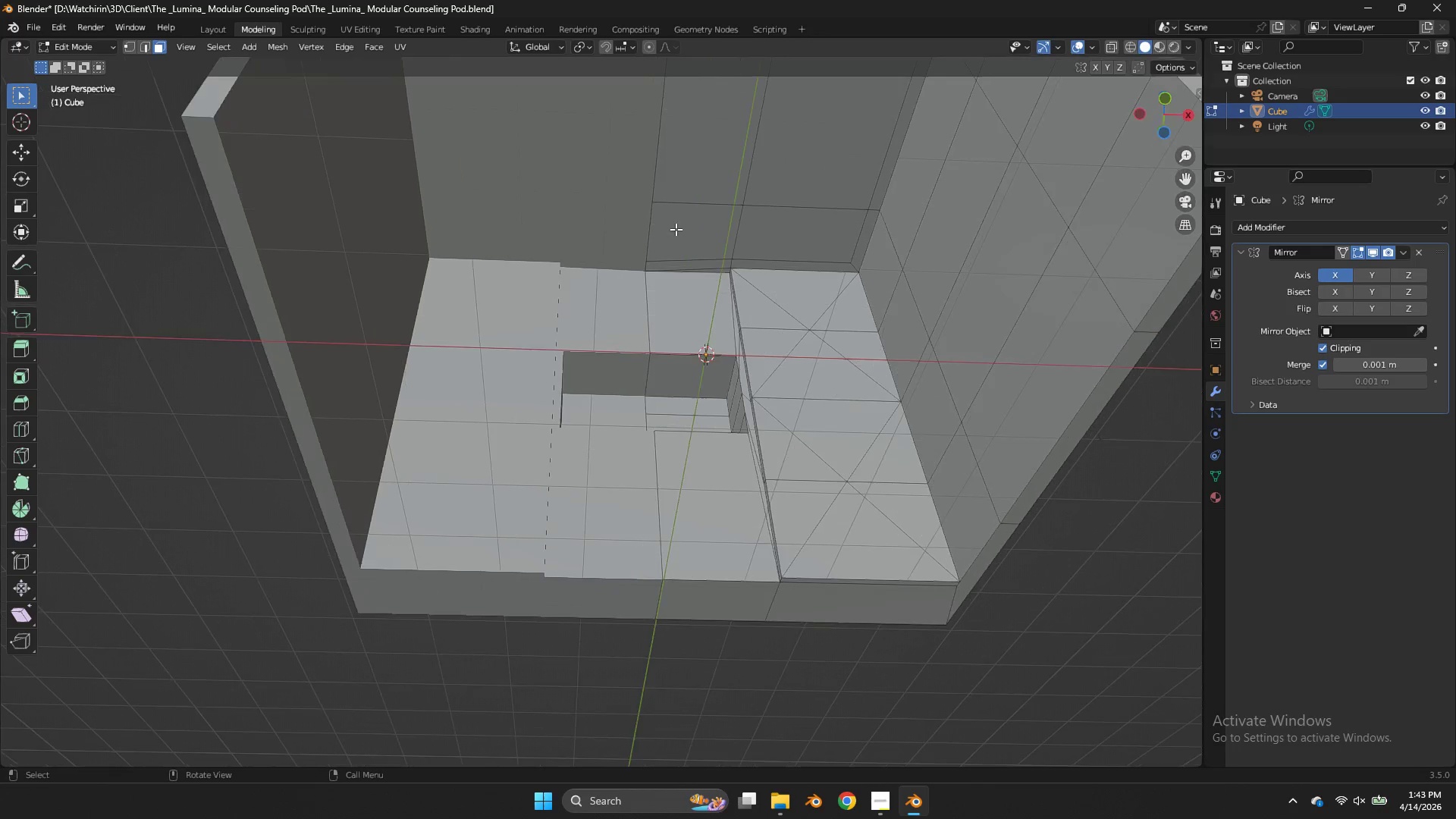 
hold_key(key=AltLeft, duration=0.78)
 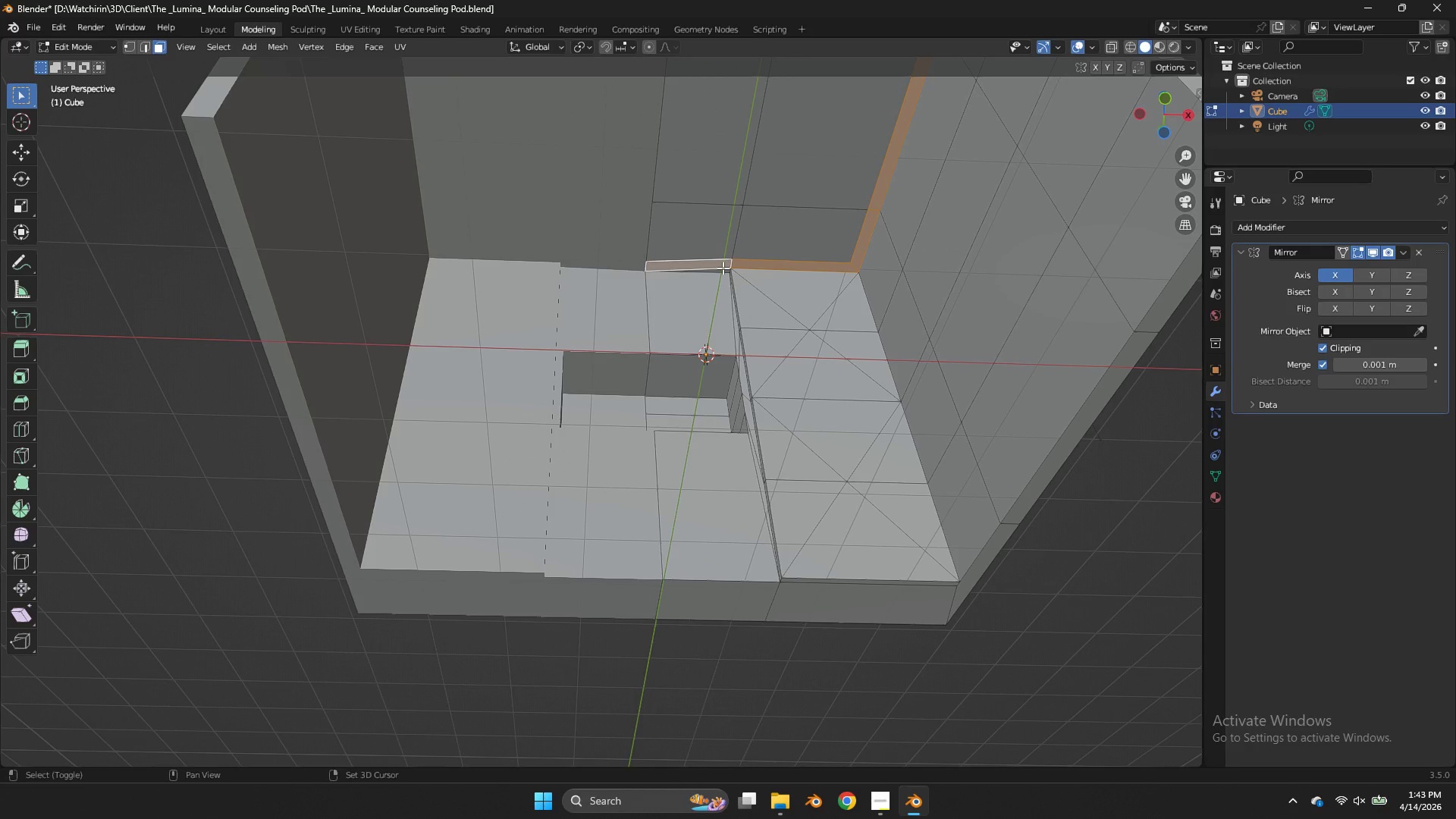 
scroll: coordinate [676, 229], scroll_direction: up, amount: 2.0
 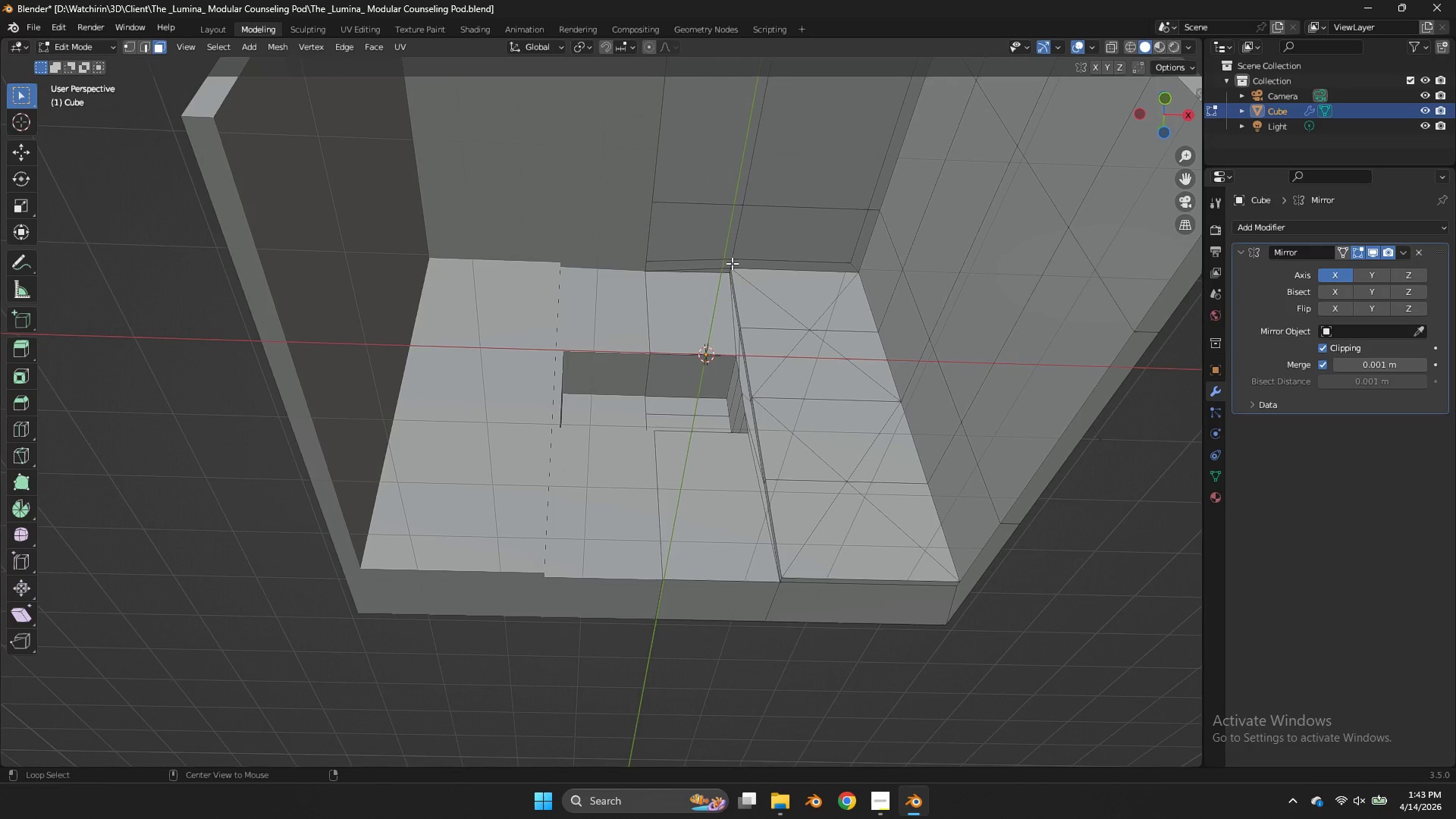 
left_click([731, 260])
 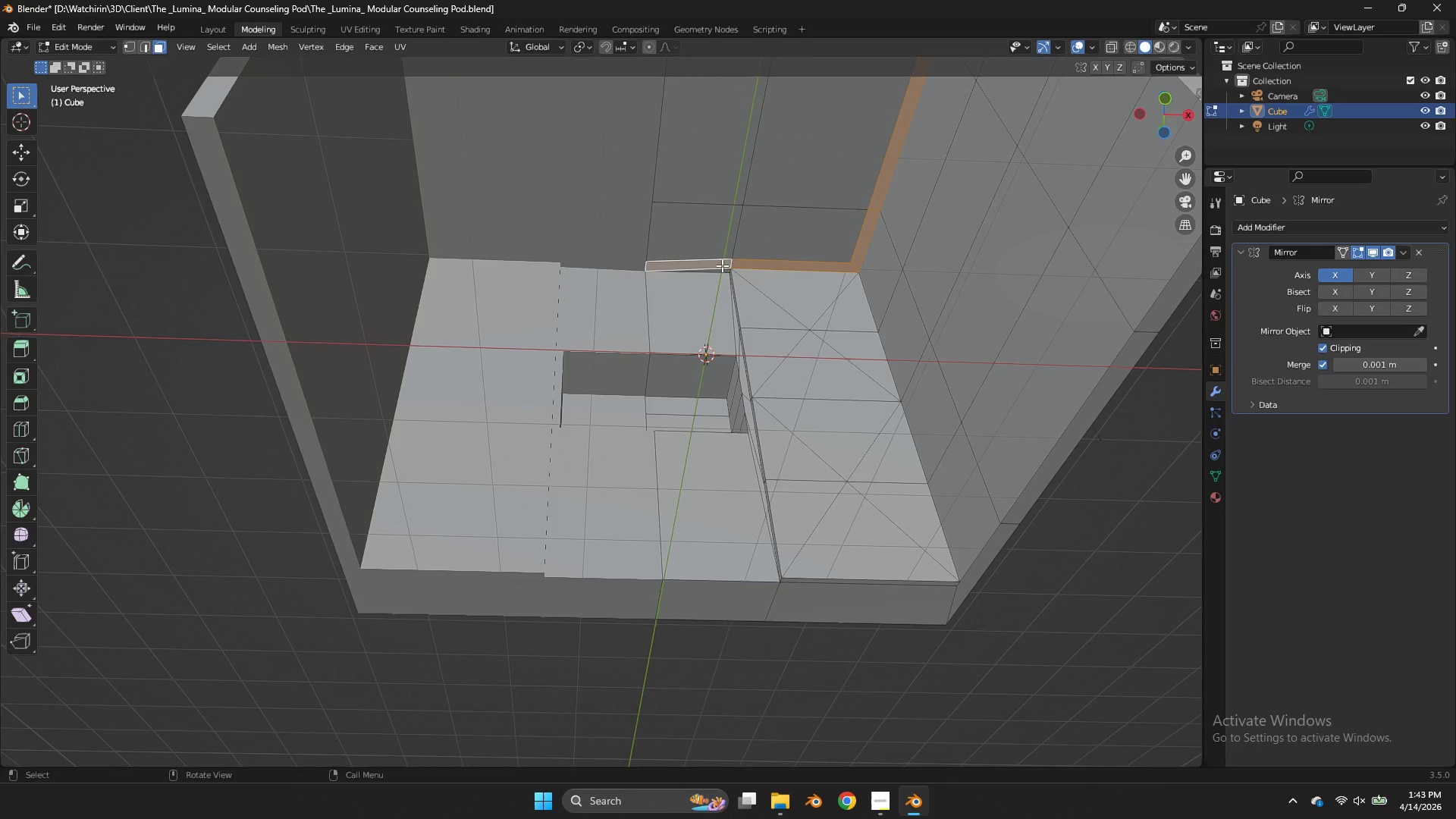 
hold_key(key=ShiftLeft, duration=1.49)
left_click([721, 270])
 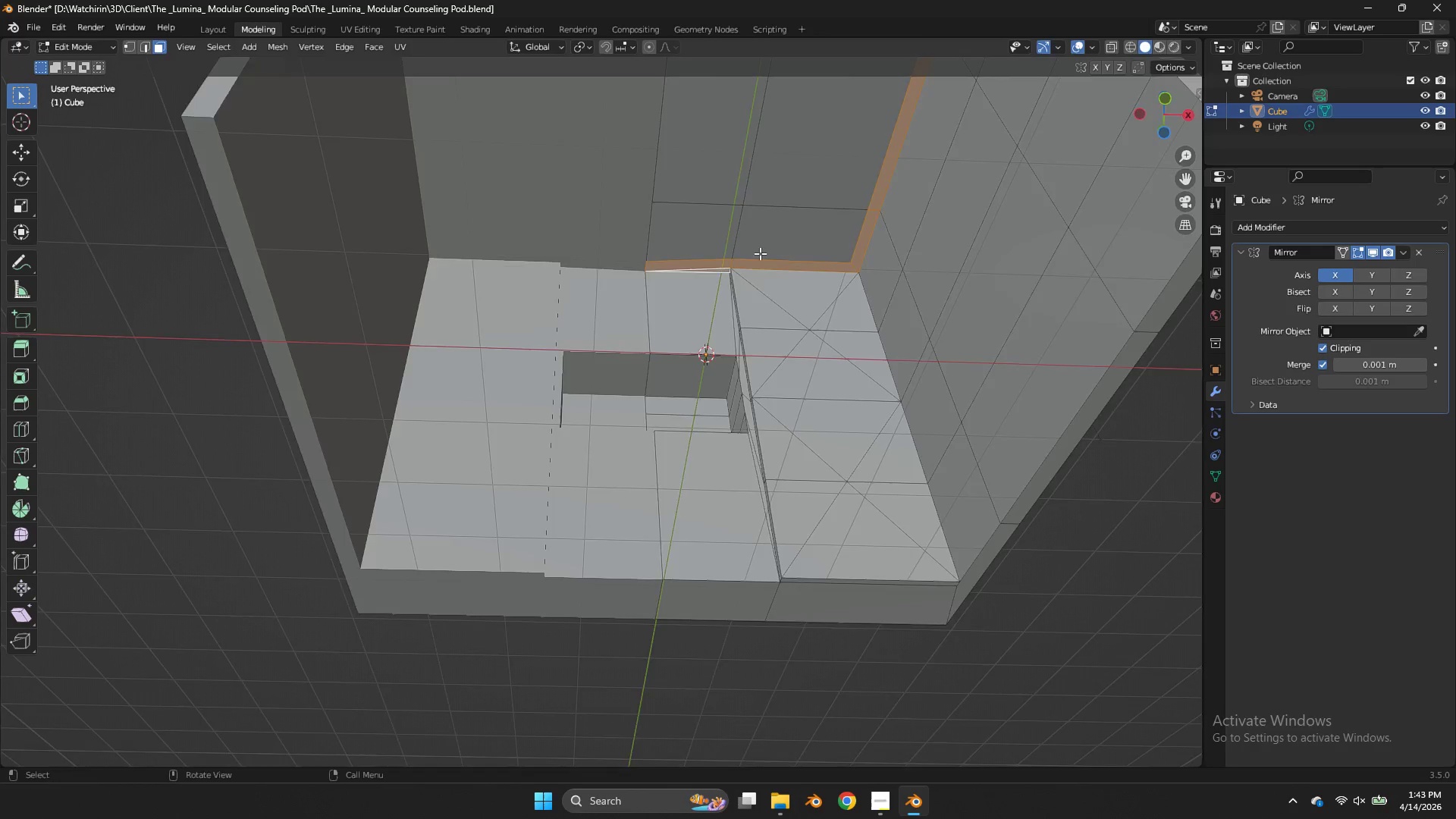 
scroll: coordinate [828, 243], scroll_direction: down, amount: 4.0
 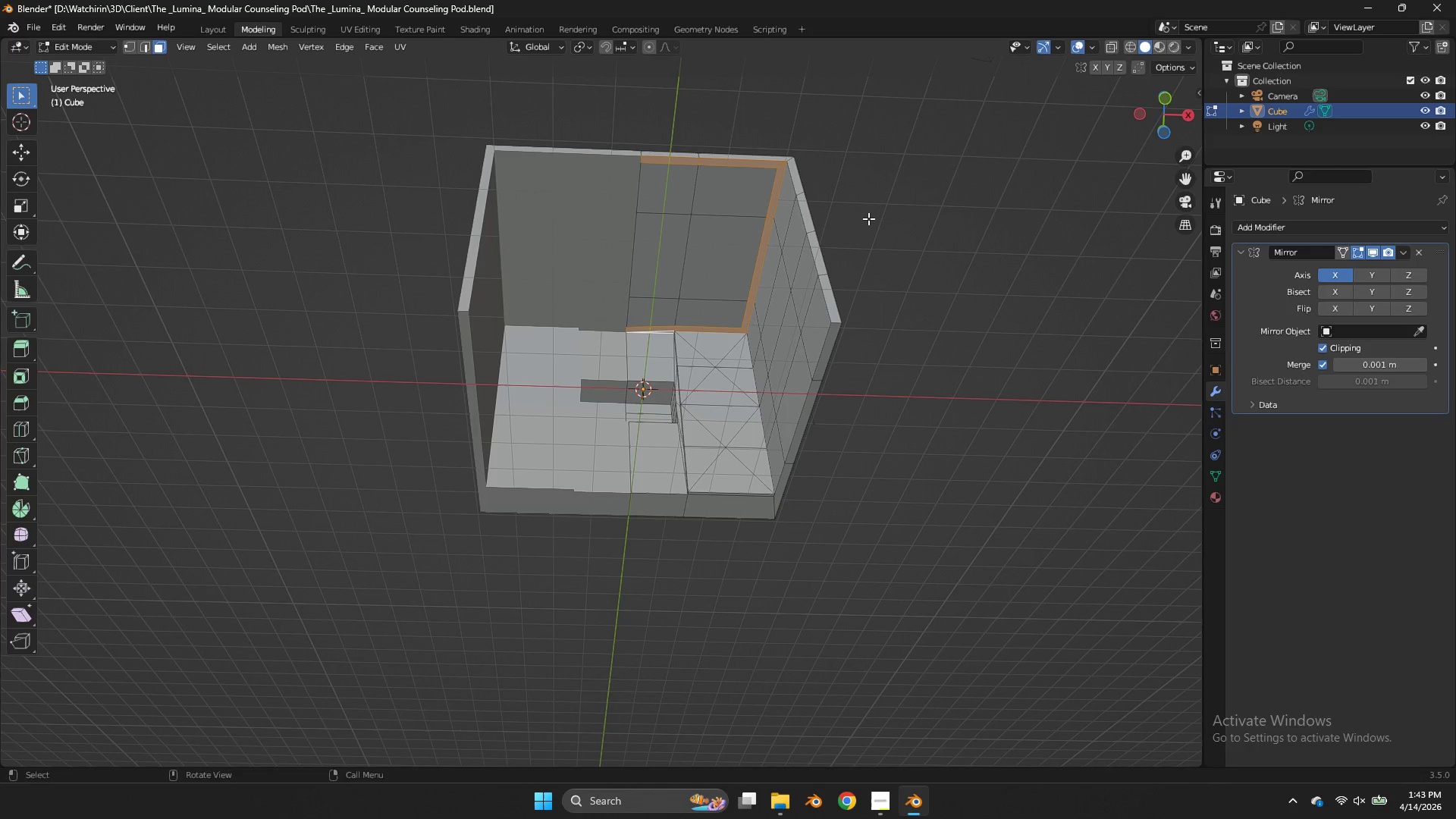 
key(E)
 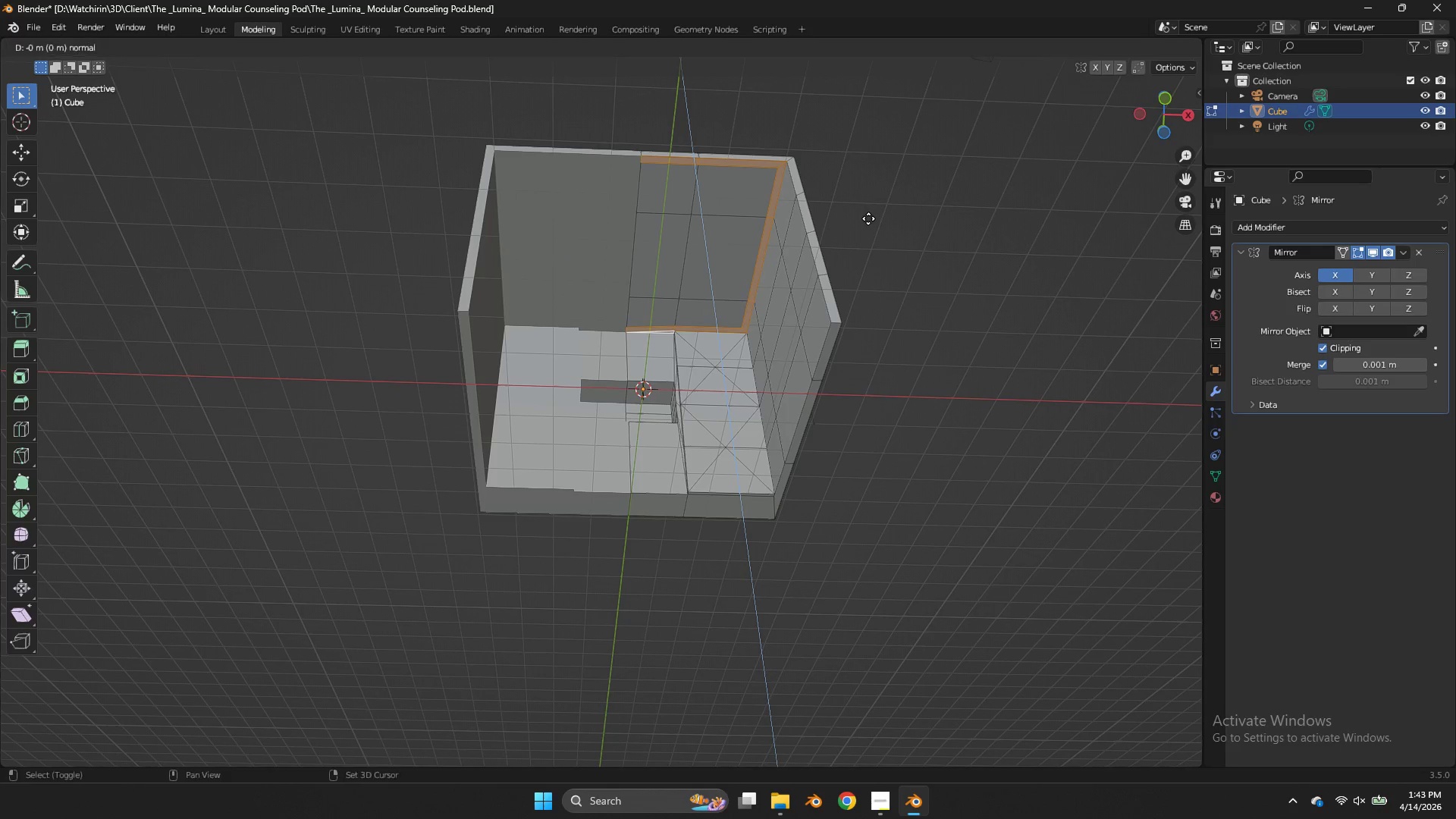 
hold_key(key=ShiftLeft, duration=1.34)
left_click([874, 177])
 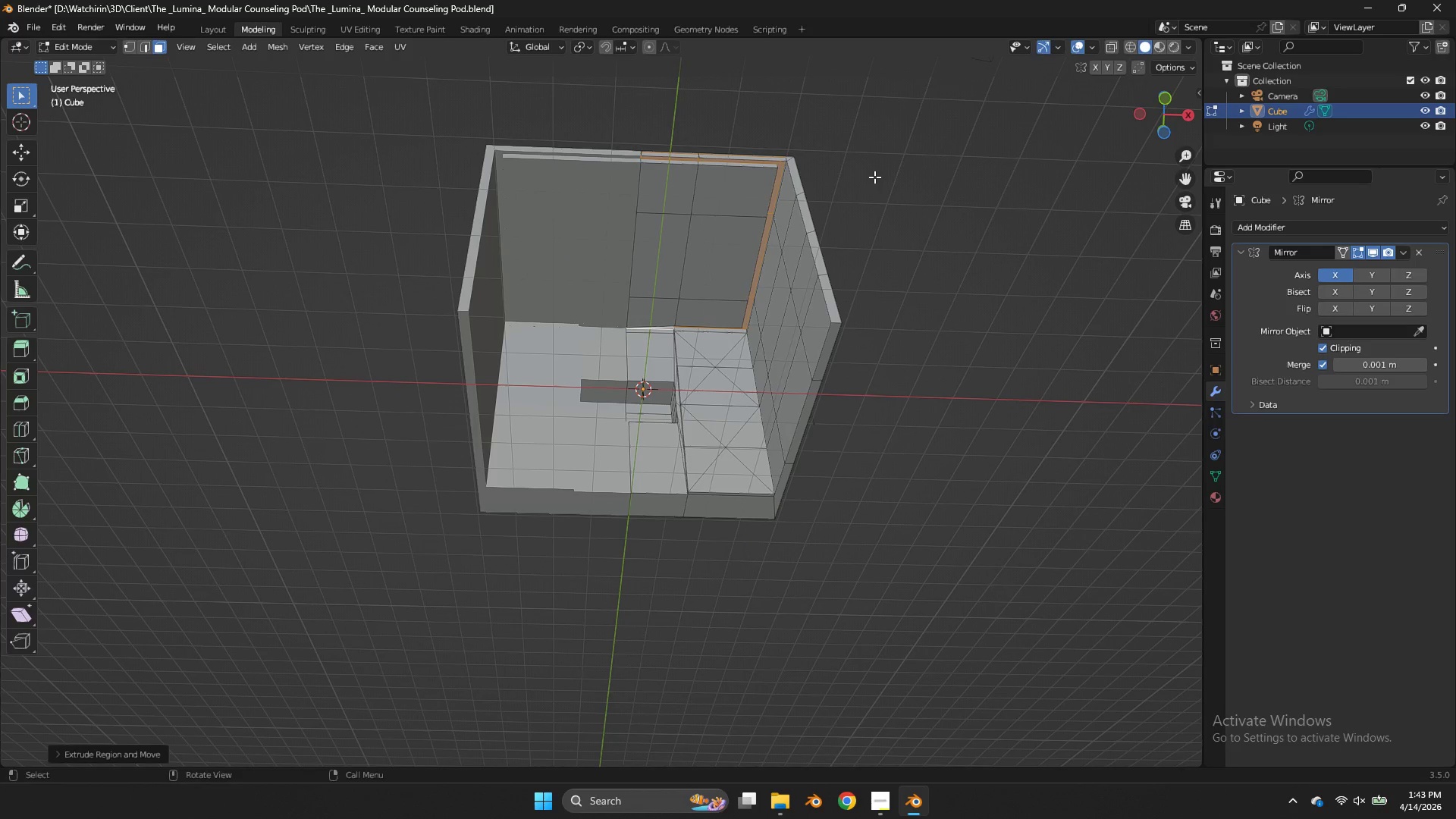 
key(Control+ControlLeft)
 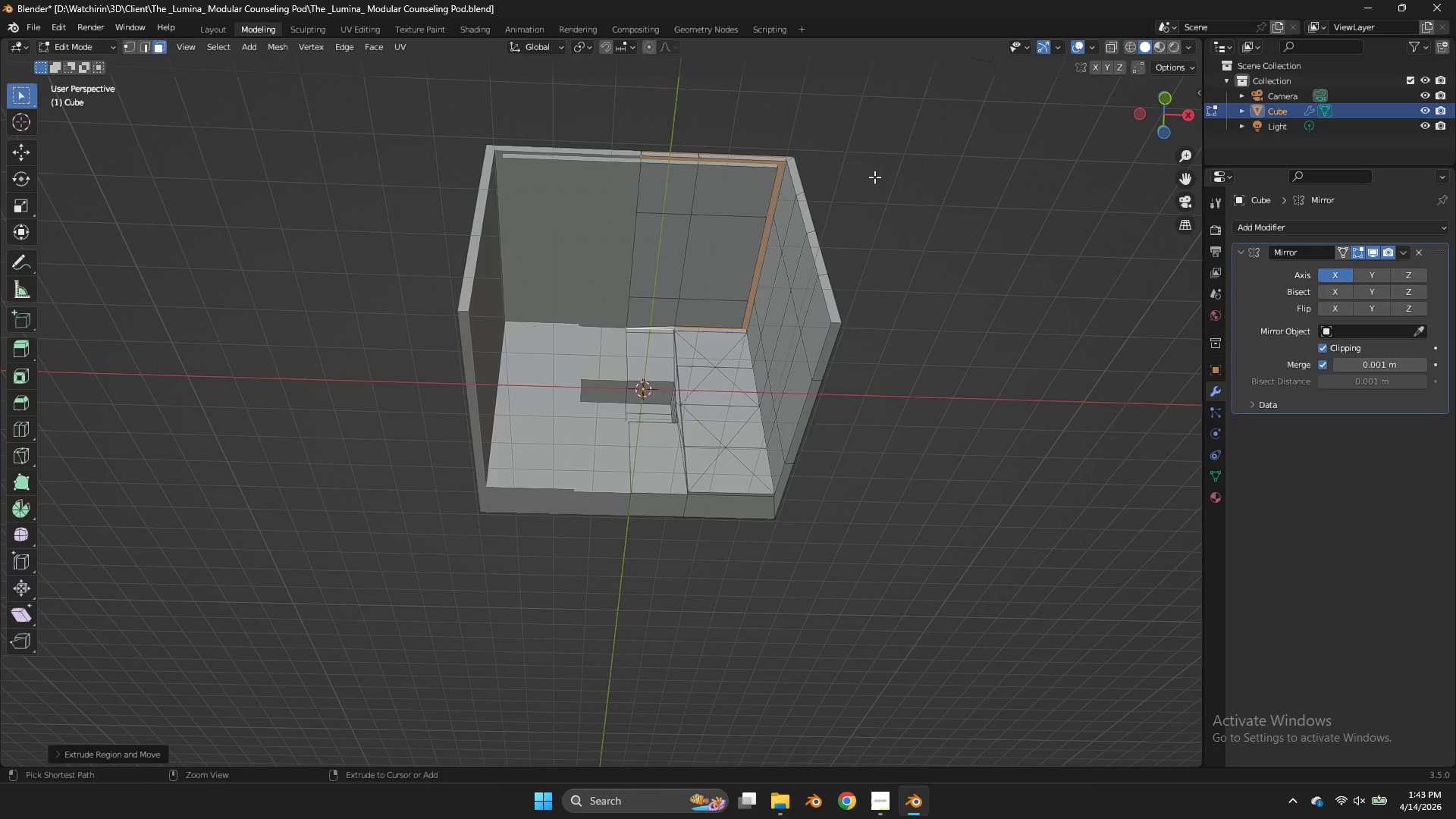 
key(Control+Z)
 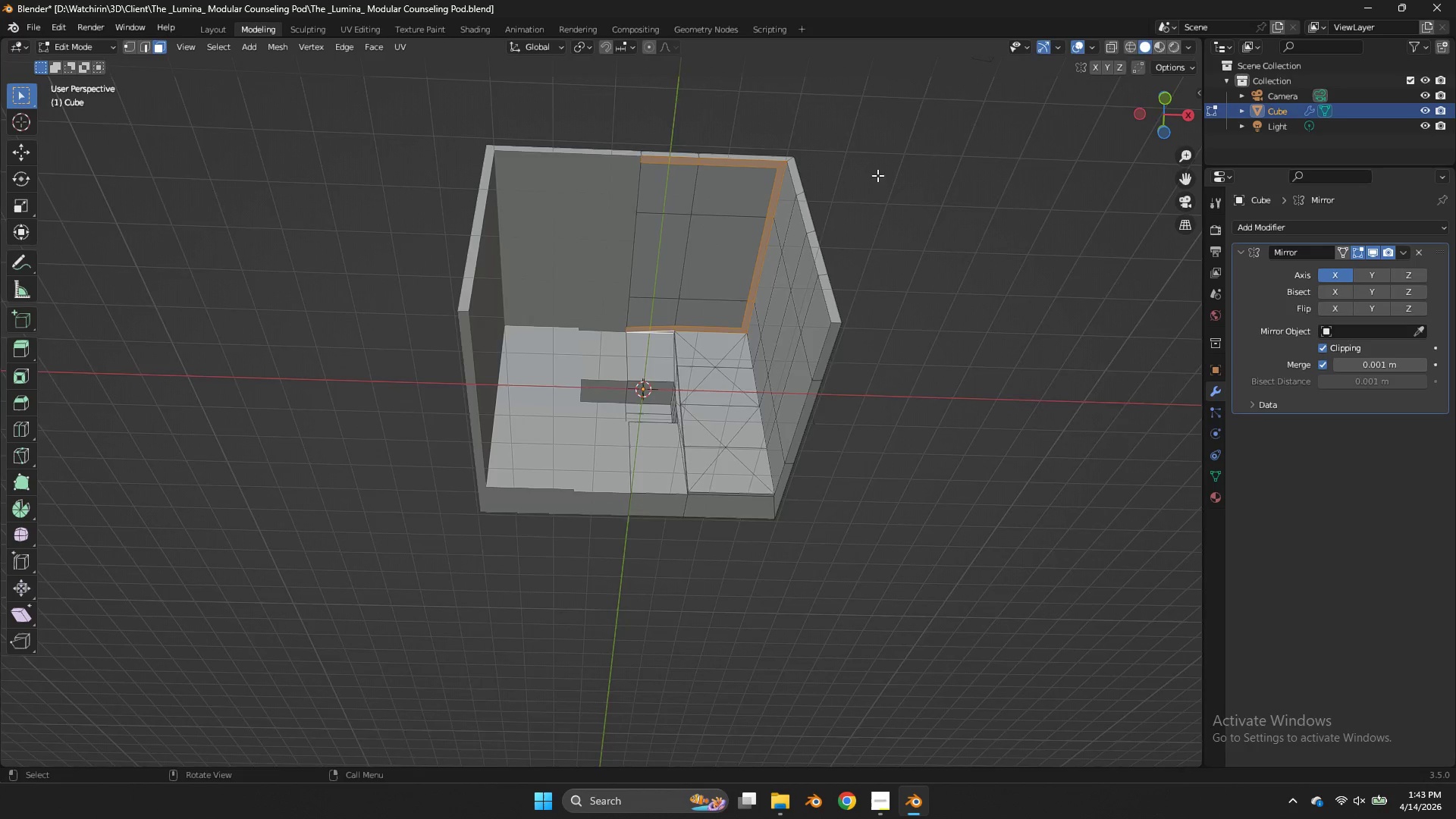 
key(Alt+AltLeft)
 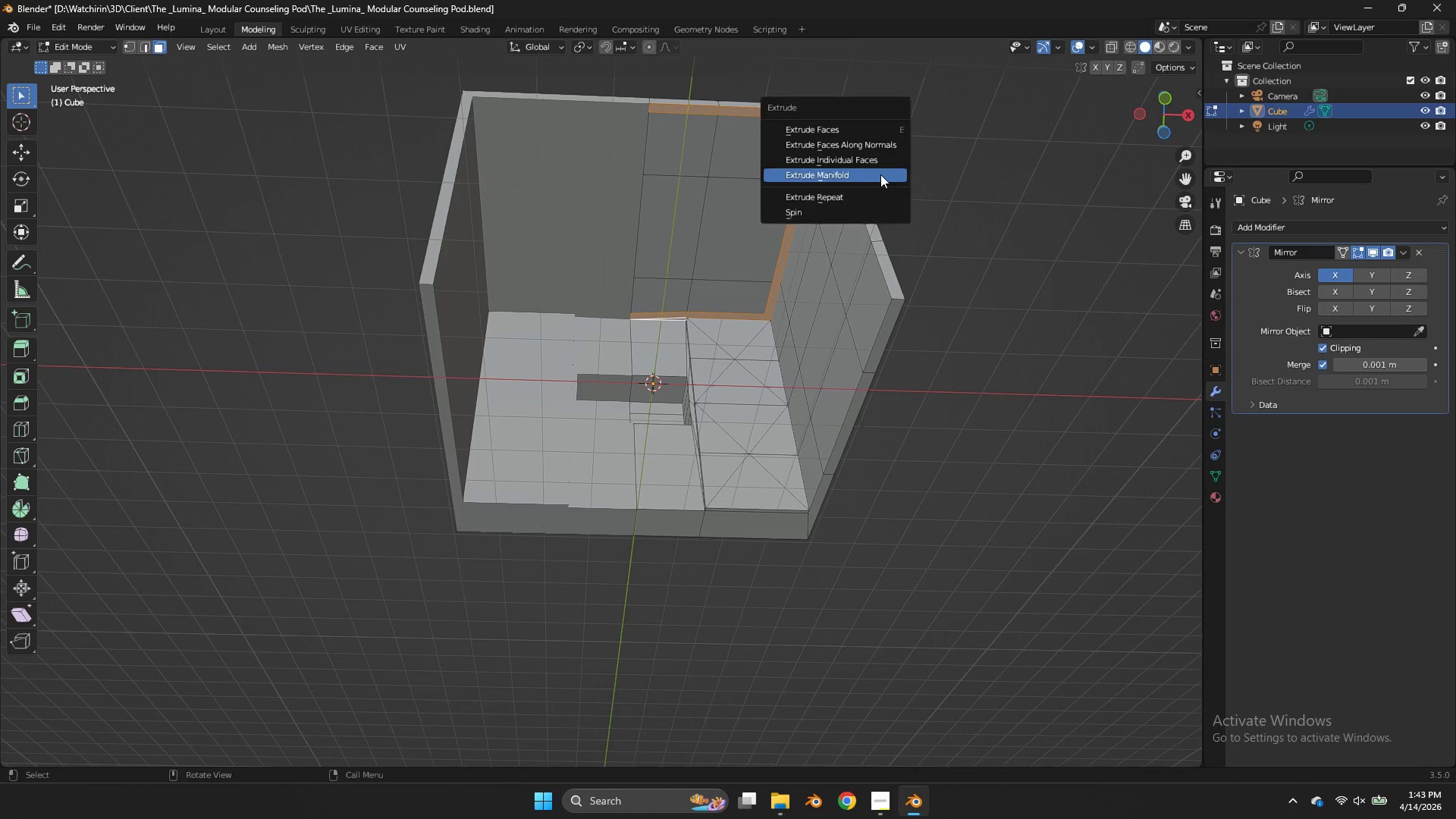 
key(Alt+E)
 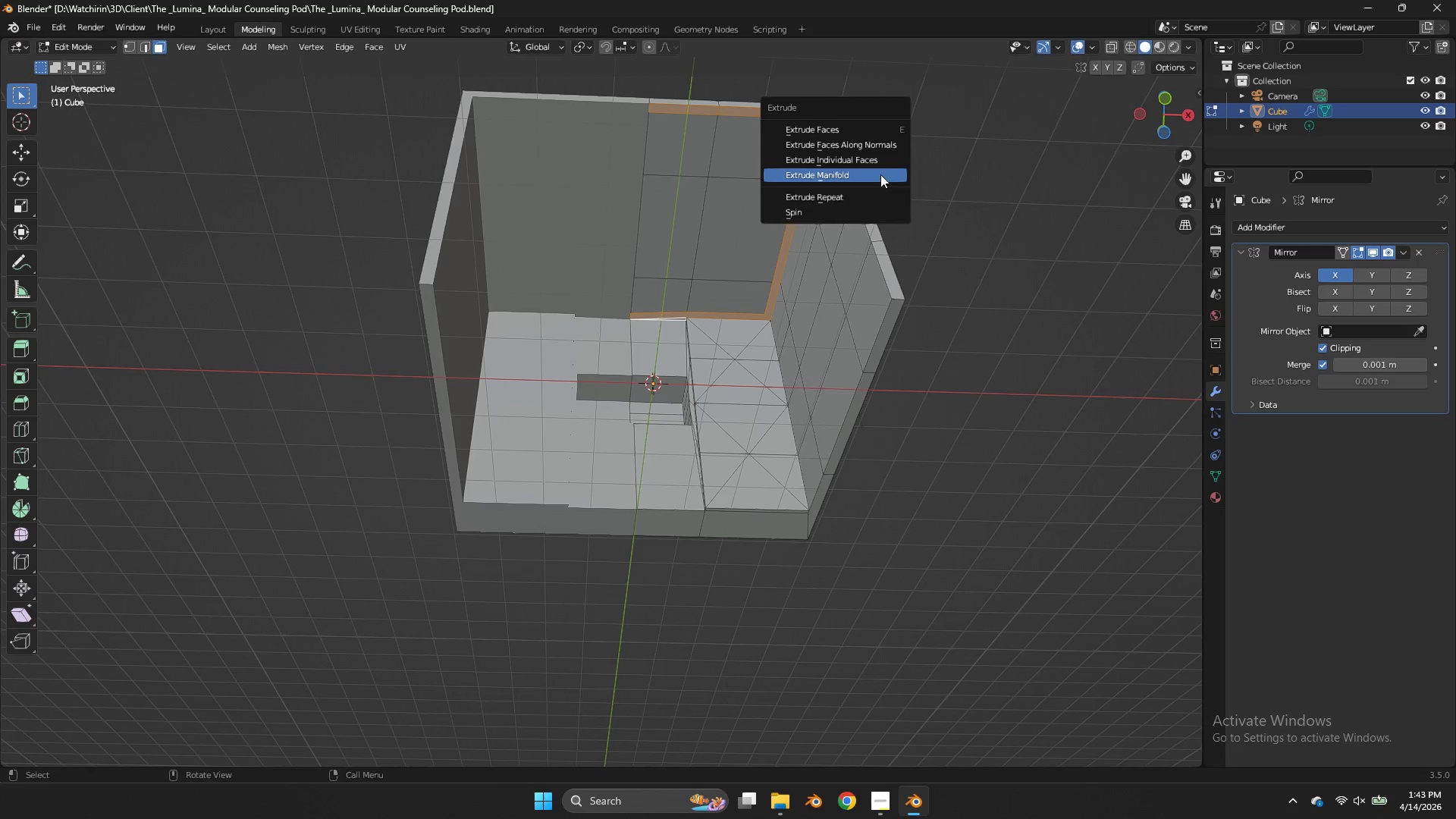 
scroll: coordinate [880, 174], scroll_direction: up, amount: 1.0
 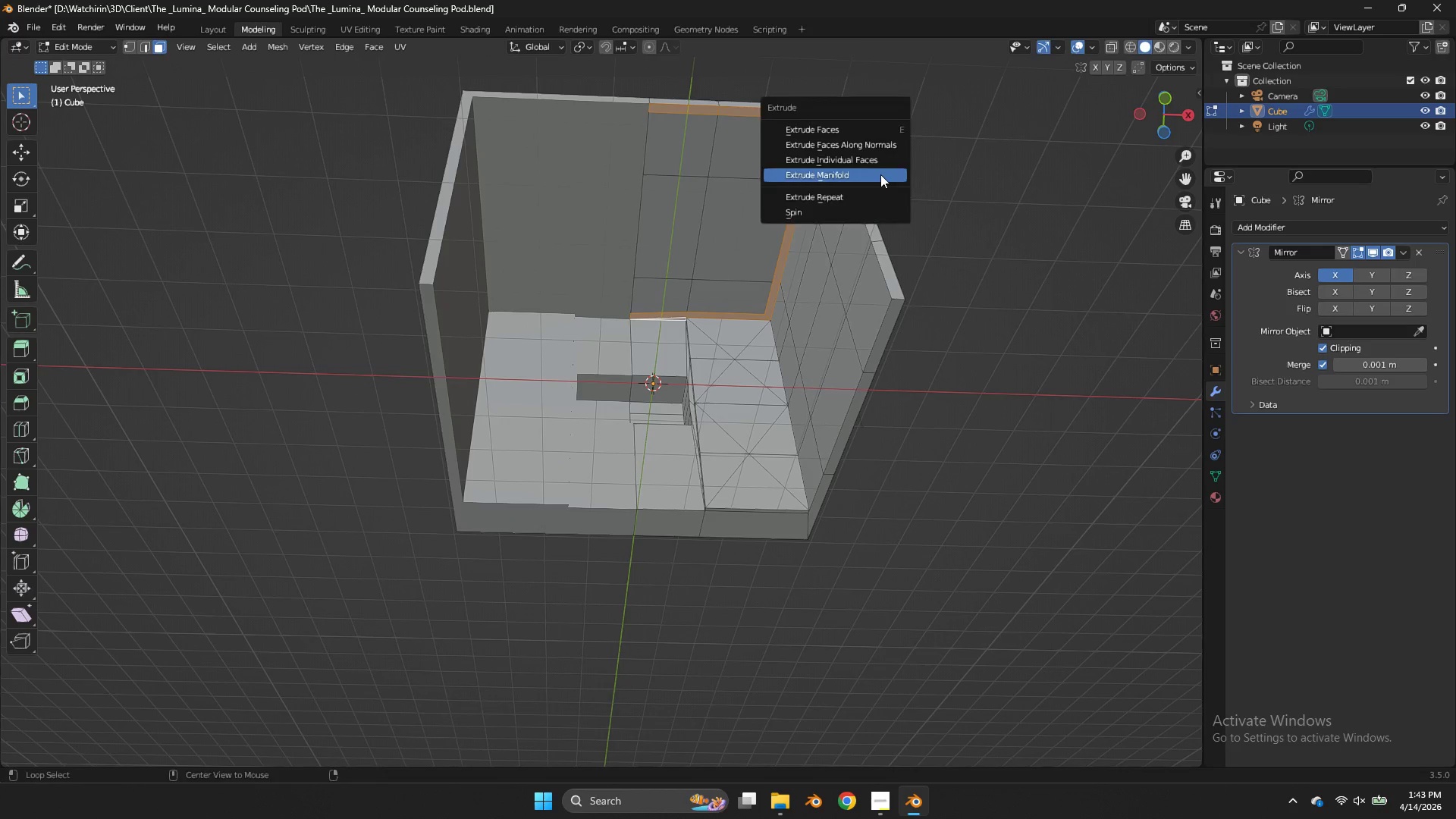 
left_click([880, 174])
 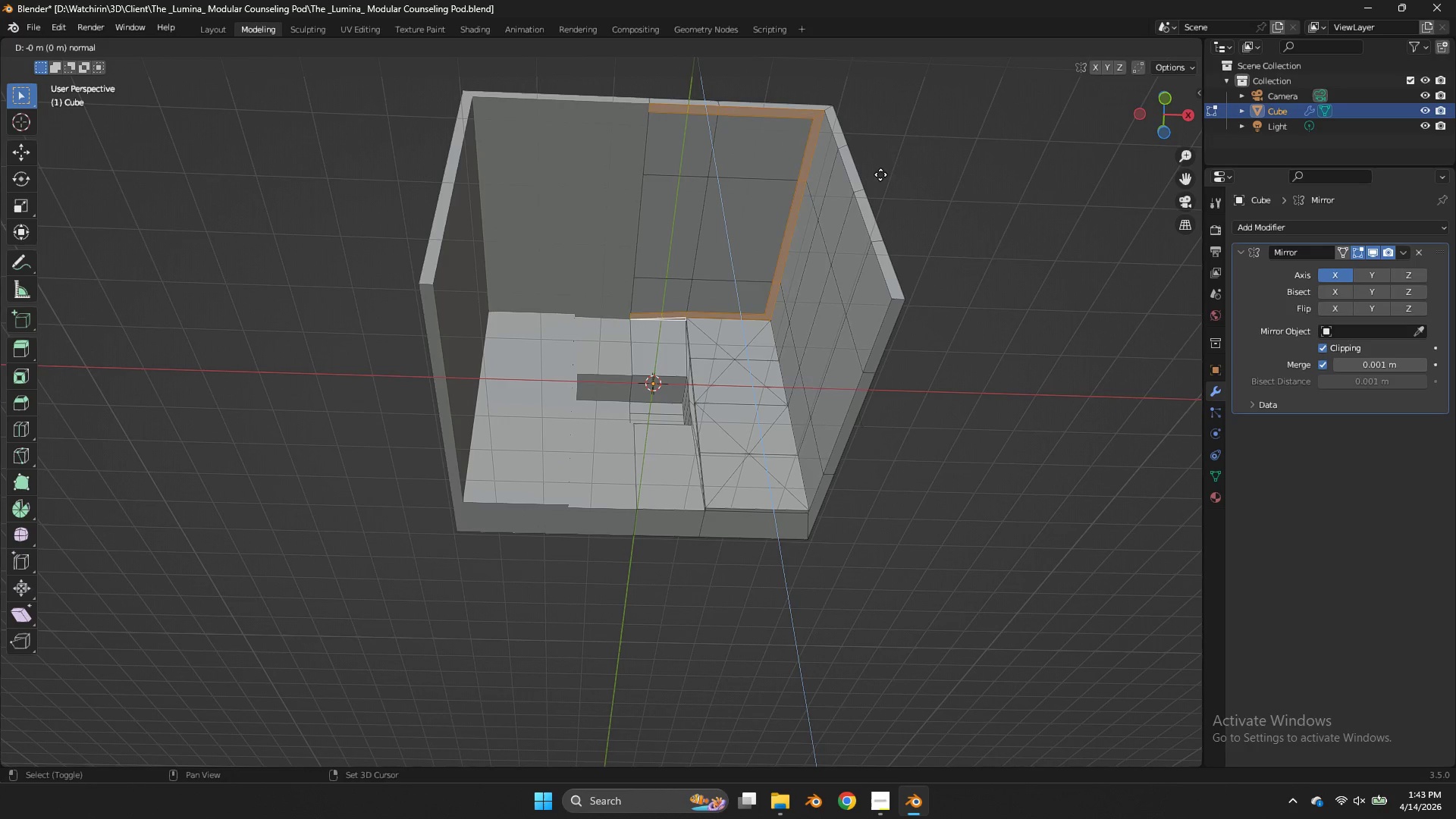 
hold_key(key=ShiftLeft, duration=4.34)
left_click([872, 140])
 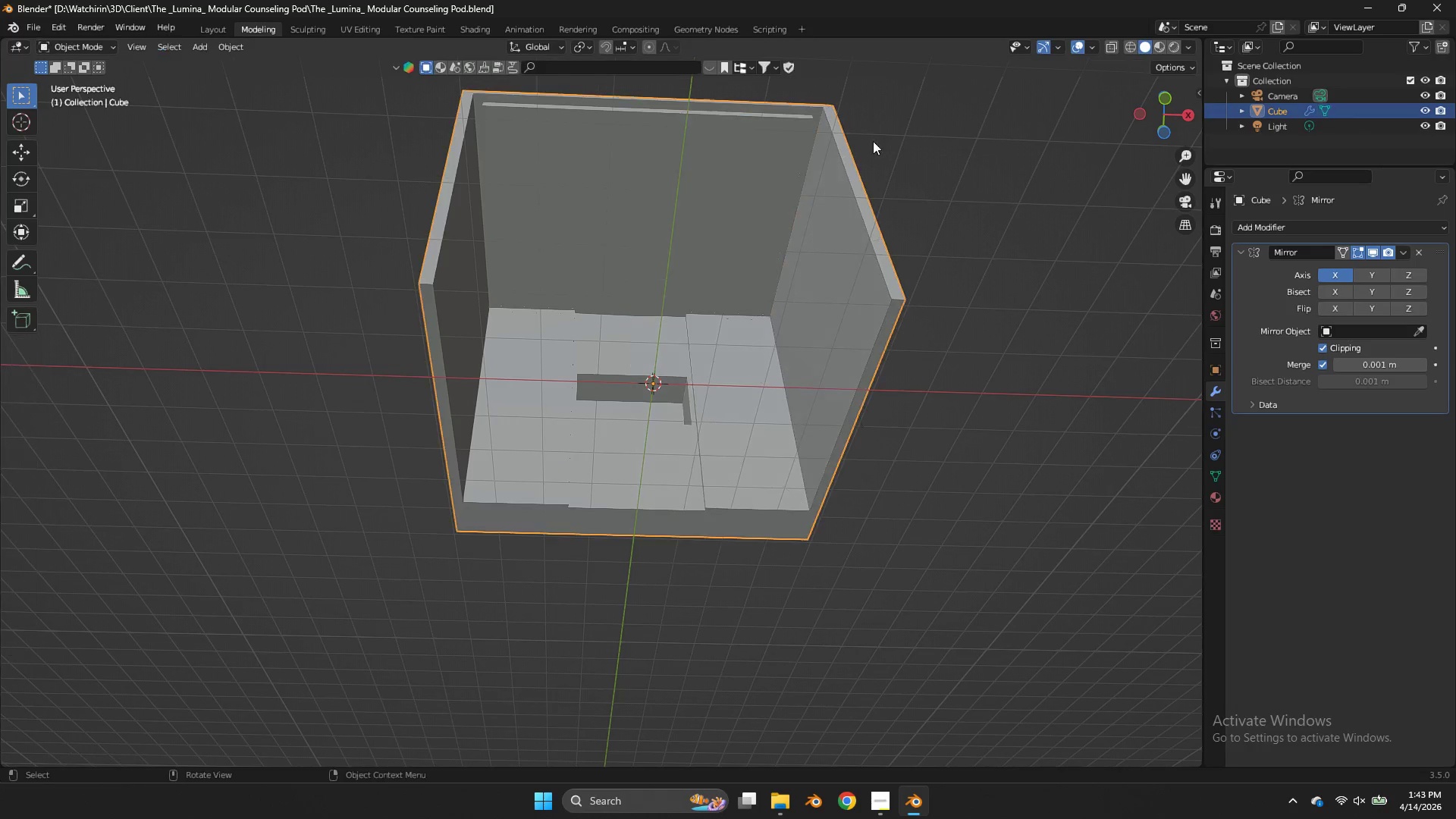 
key(Tab)
 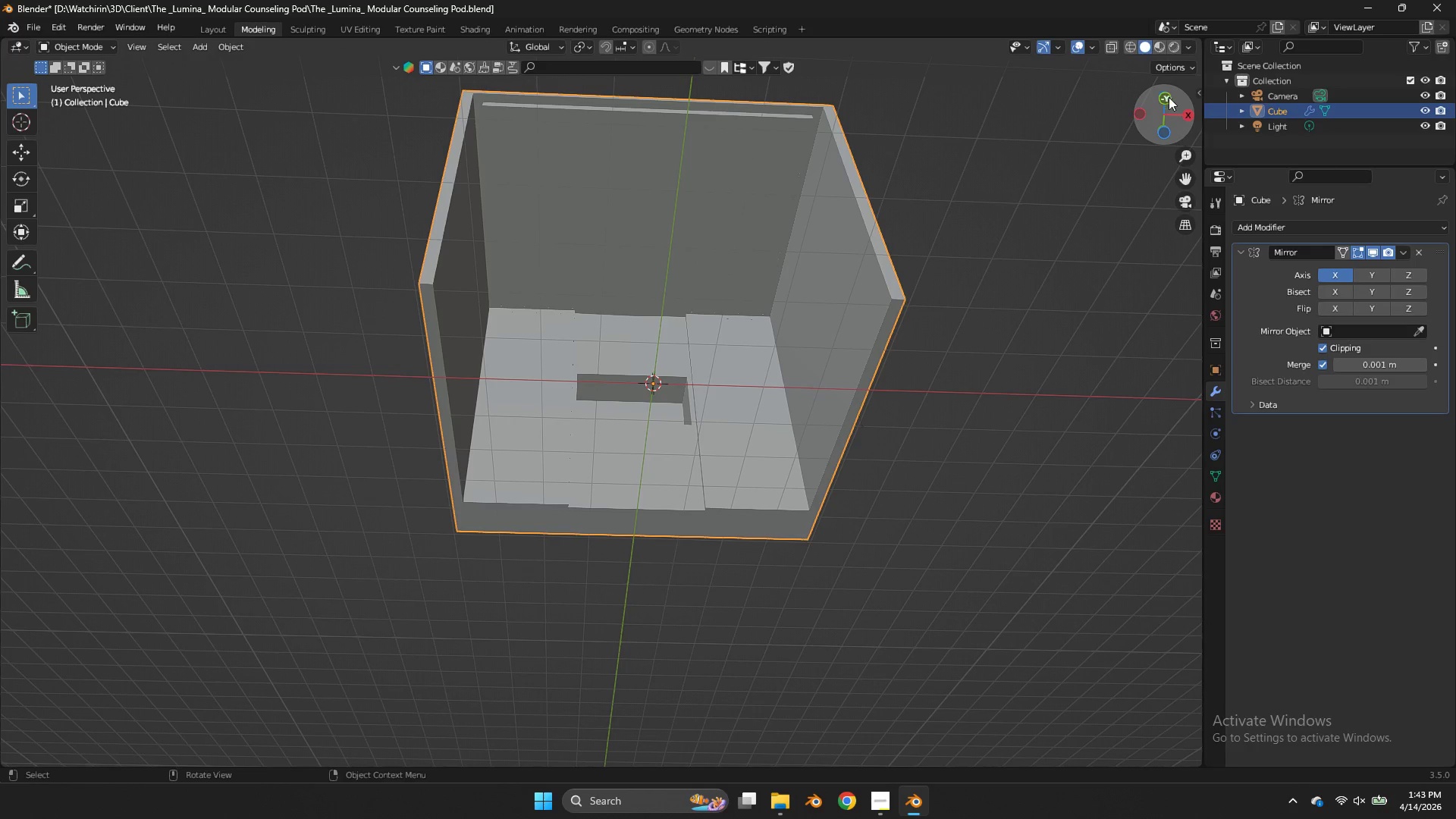 
left_click_drag(start_coordinate=[1169, 105], to_coordinate=[5, 211])
 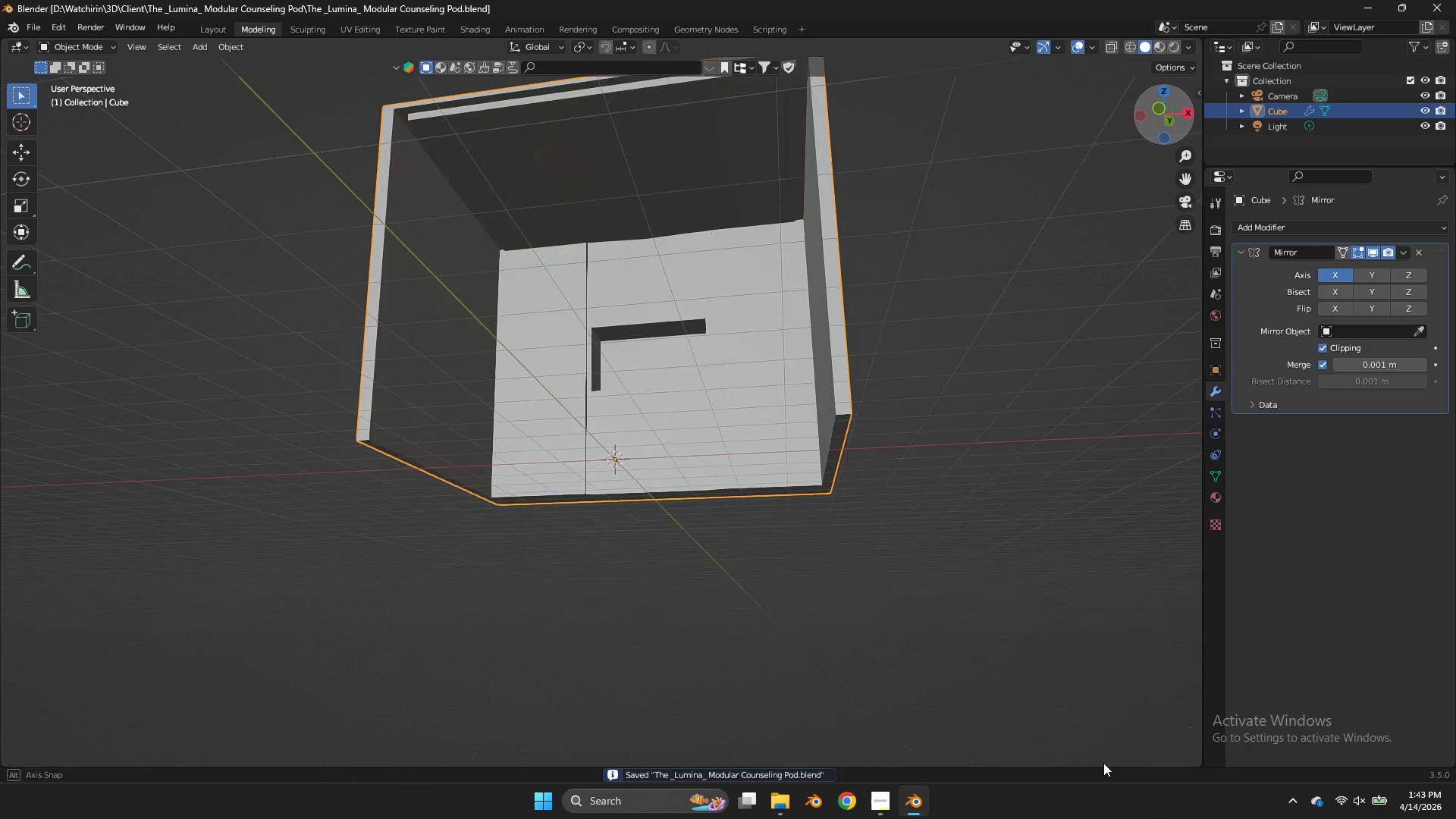 
key(Control+ControlLeft)
 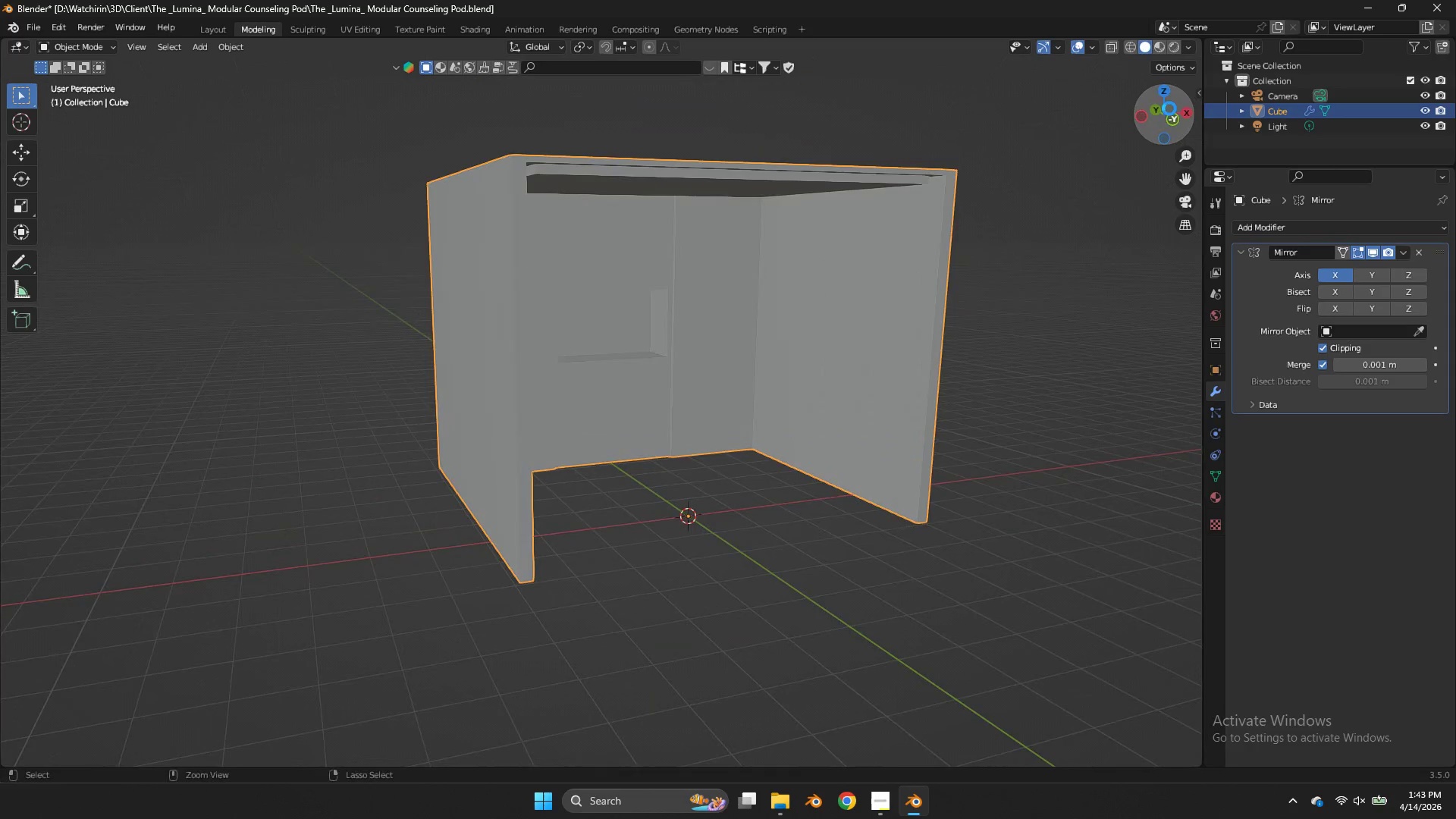 
key(Control+S)
 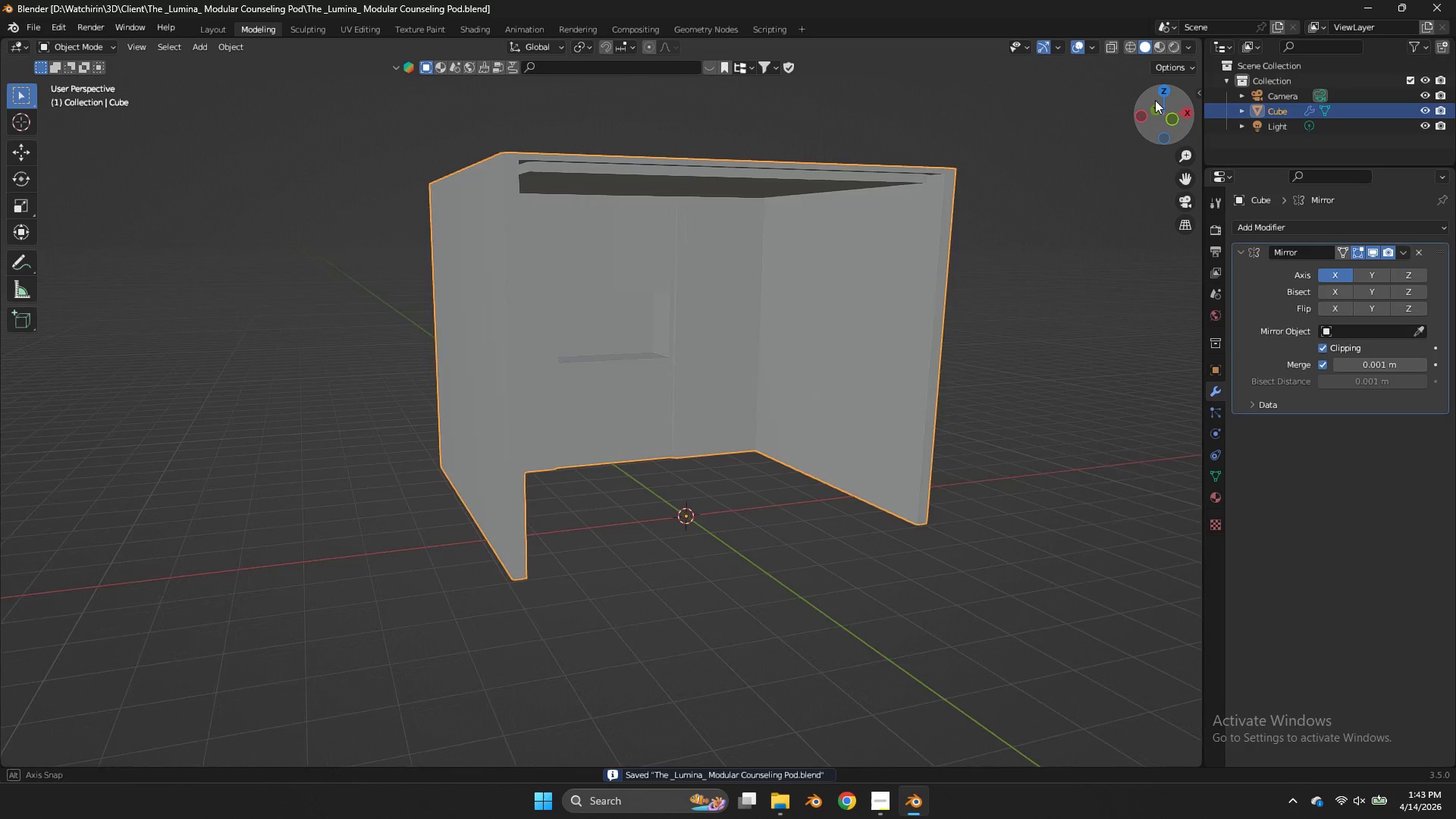 
left_click_drag(start_coordinate=[1169, 108], to_coordinate=[1148, 666])
 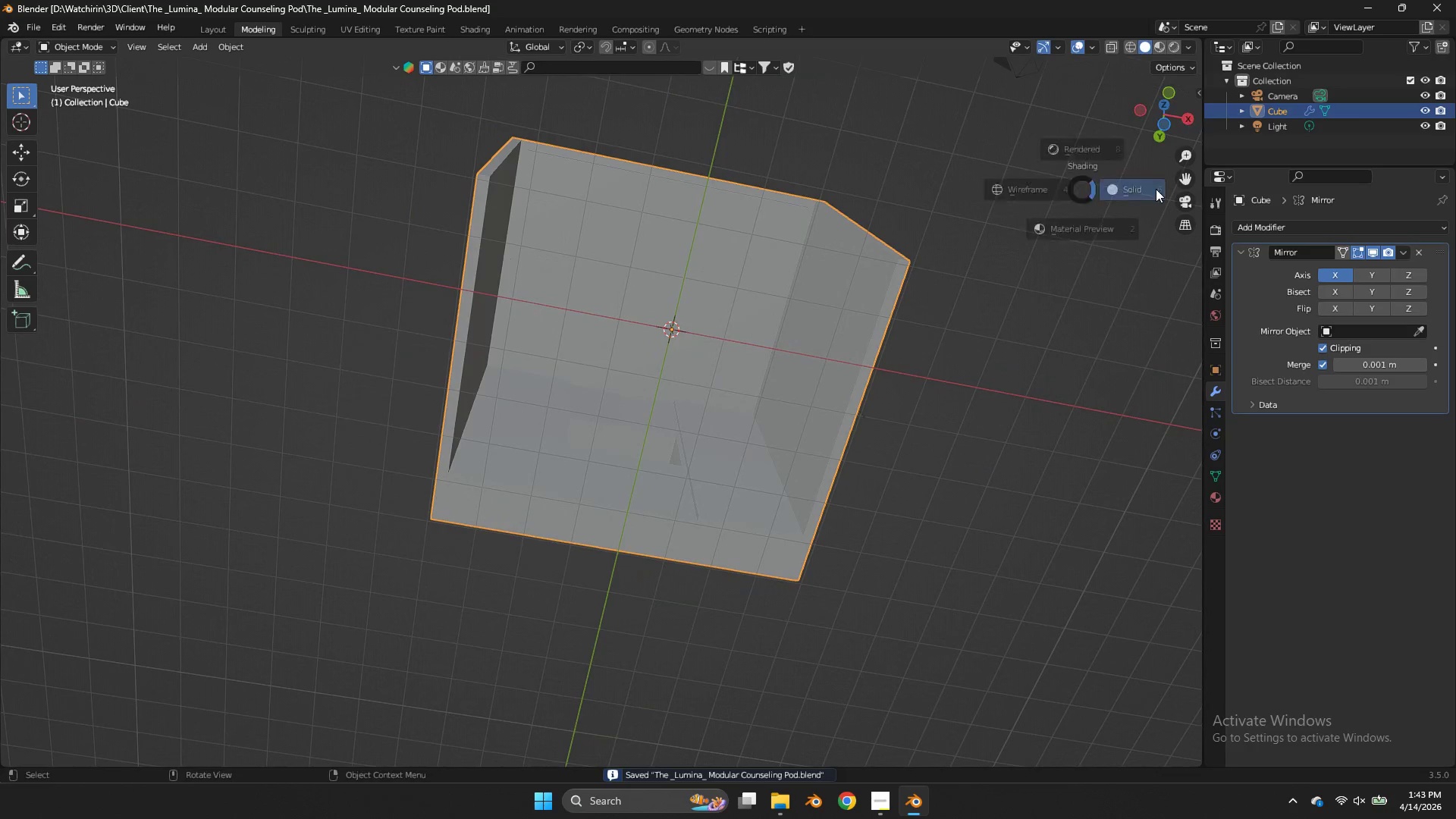 
type(zzz)
 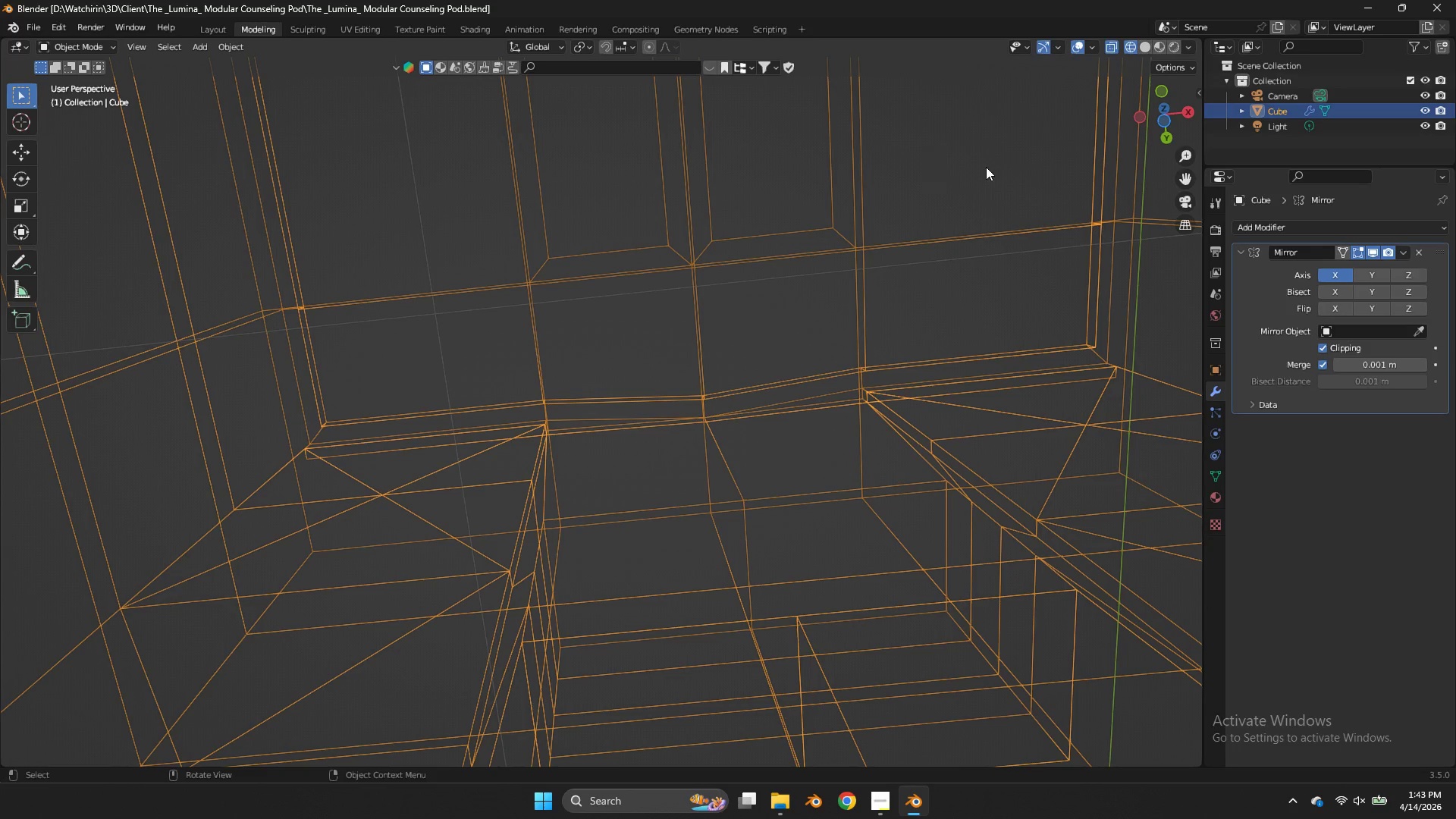 
left_click_drag(start_coordinate=[1162, 129], to_coordinate=[1194, 259])
 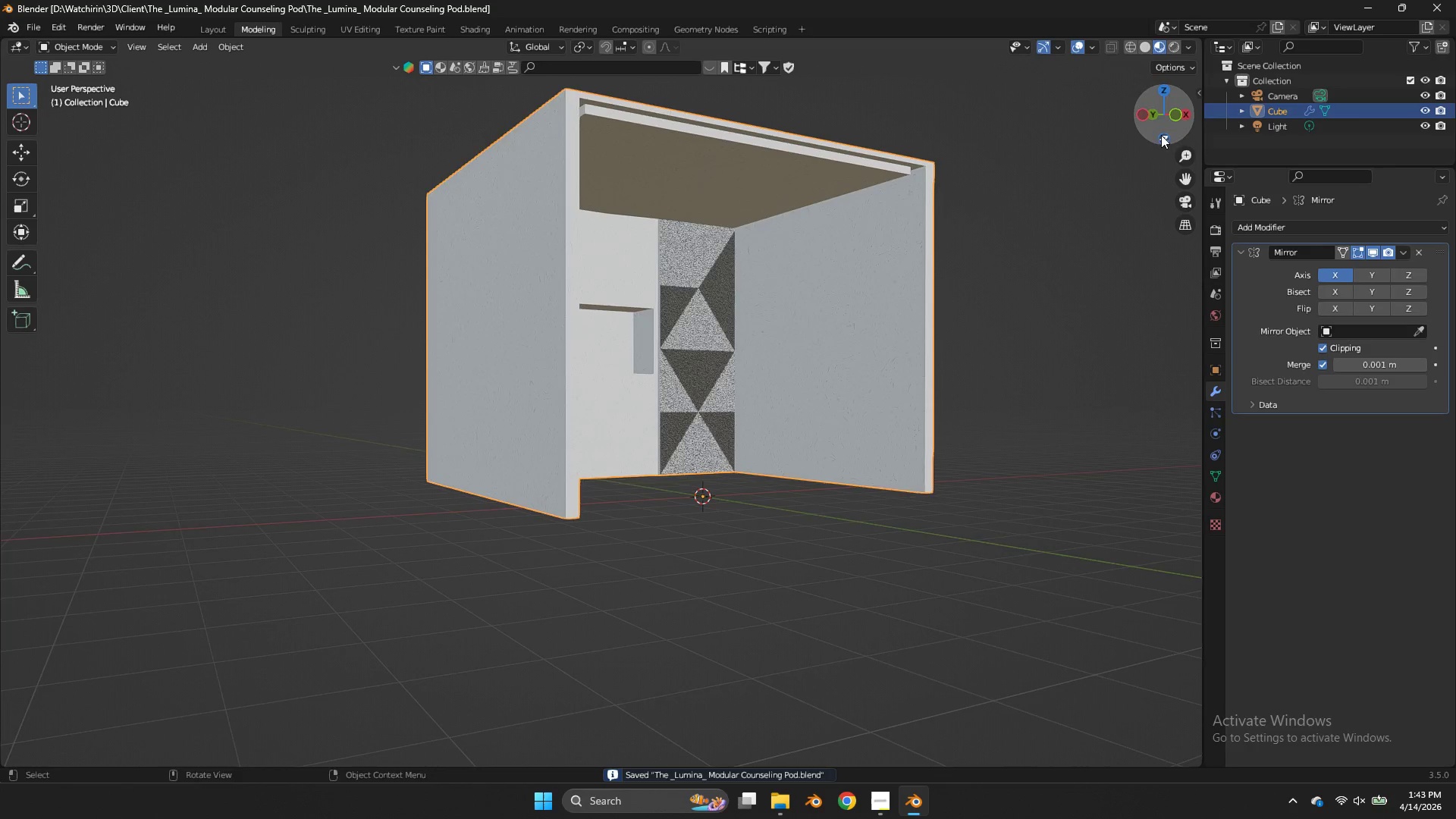 
left_click_drag(start_coordinate=[1161, 135], to_coordinate=[1096, 690])
 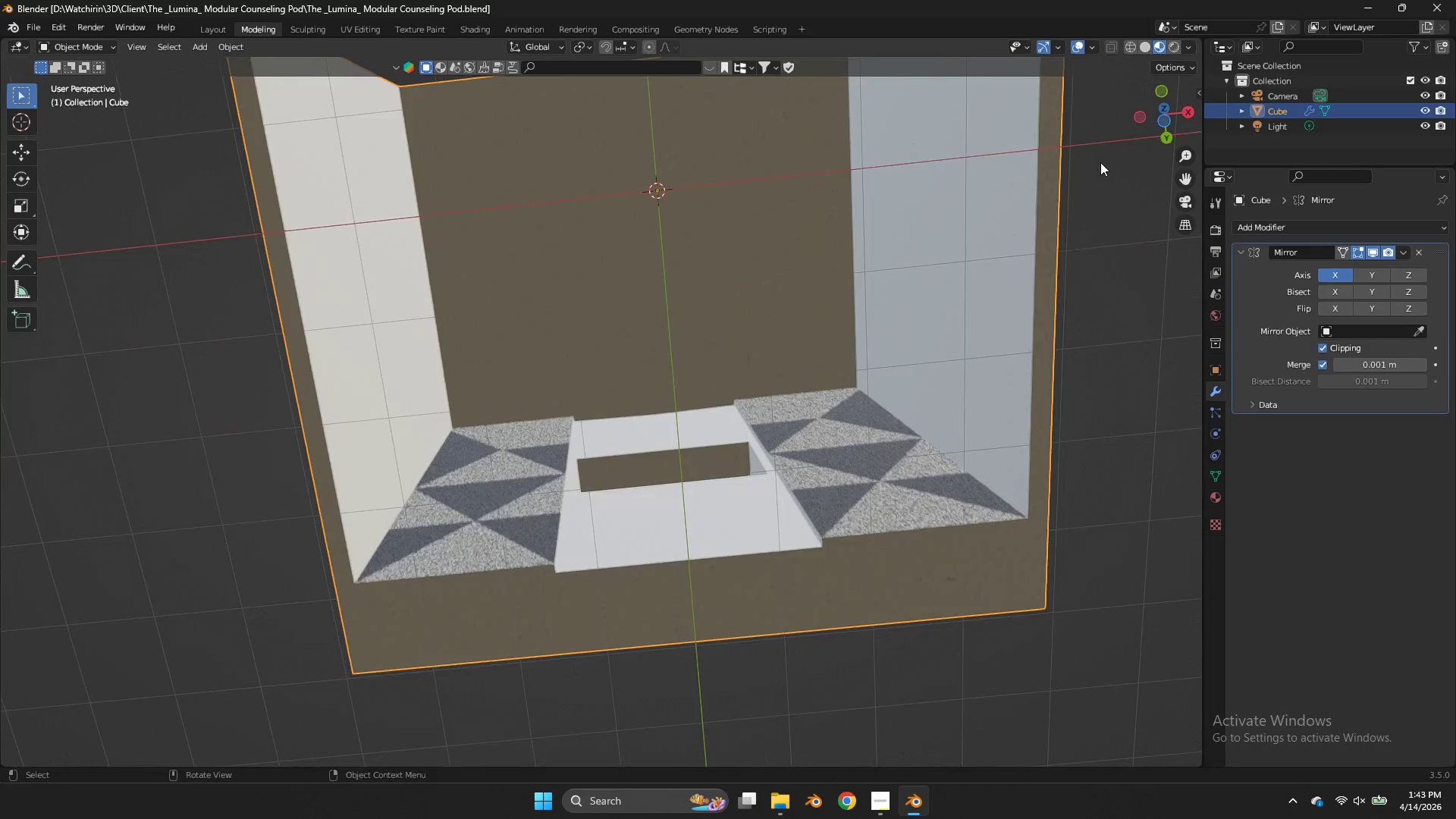 
scroll: coordinate [1100, 162], scroll_direction: up, amount: 10.0
 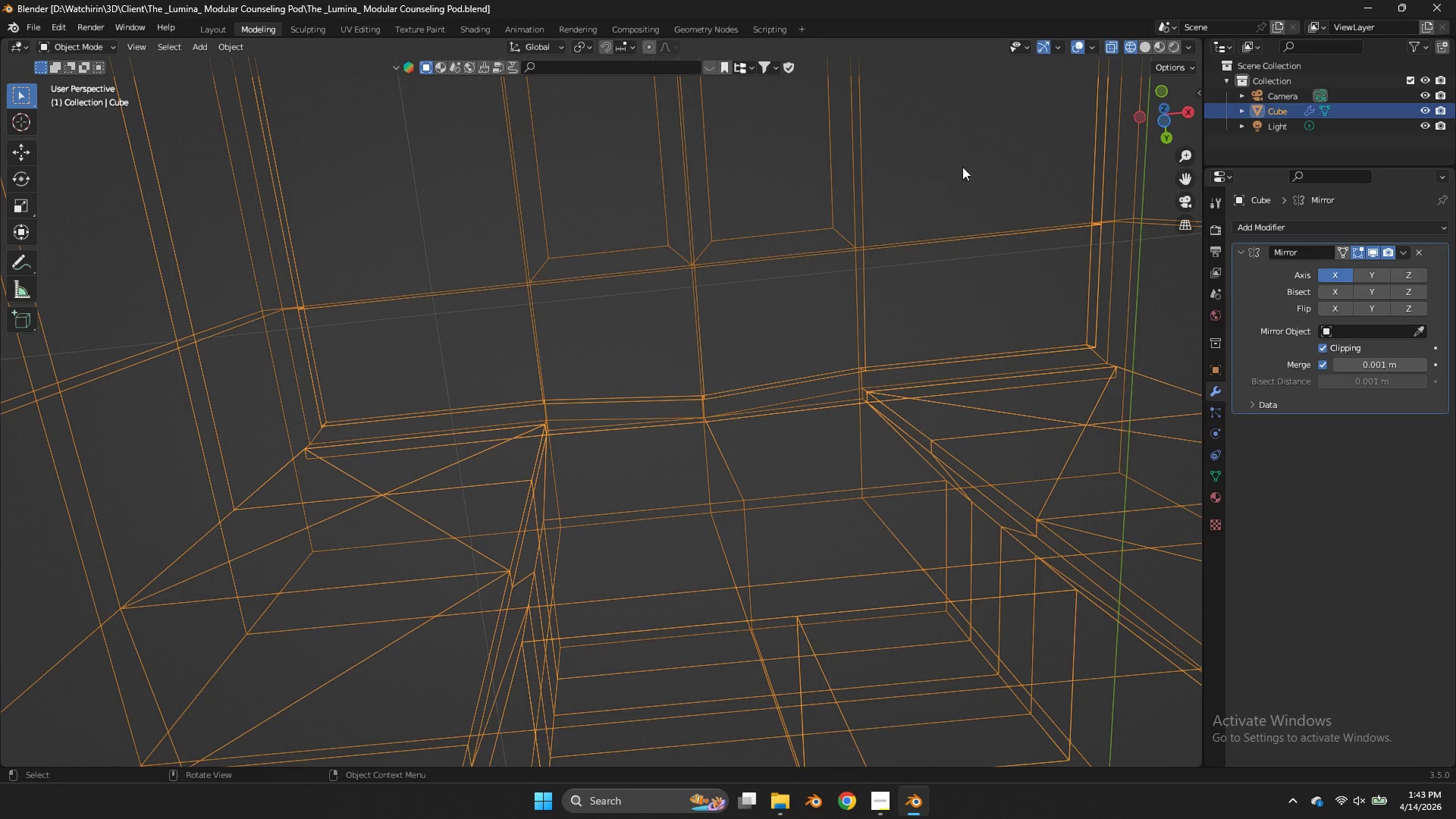 
key(Z)
 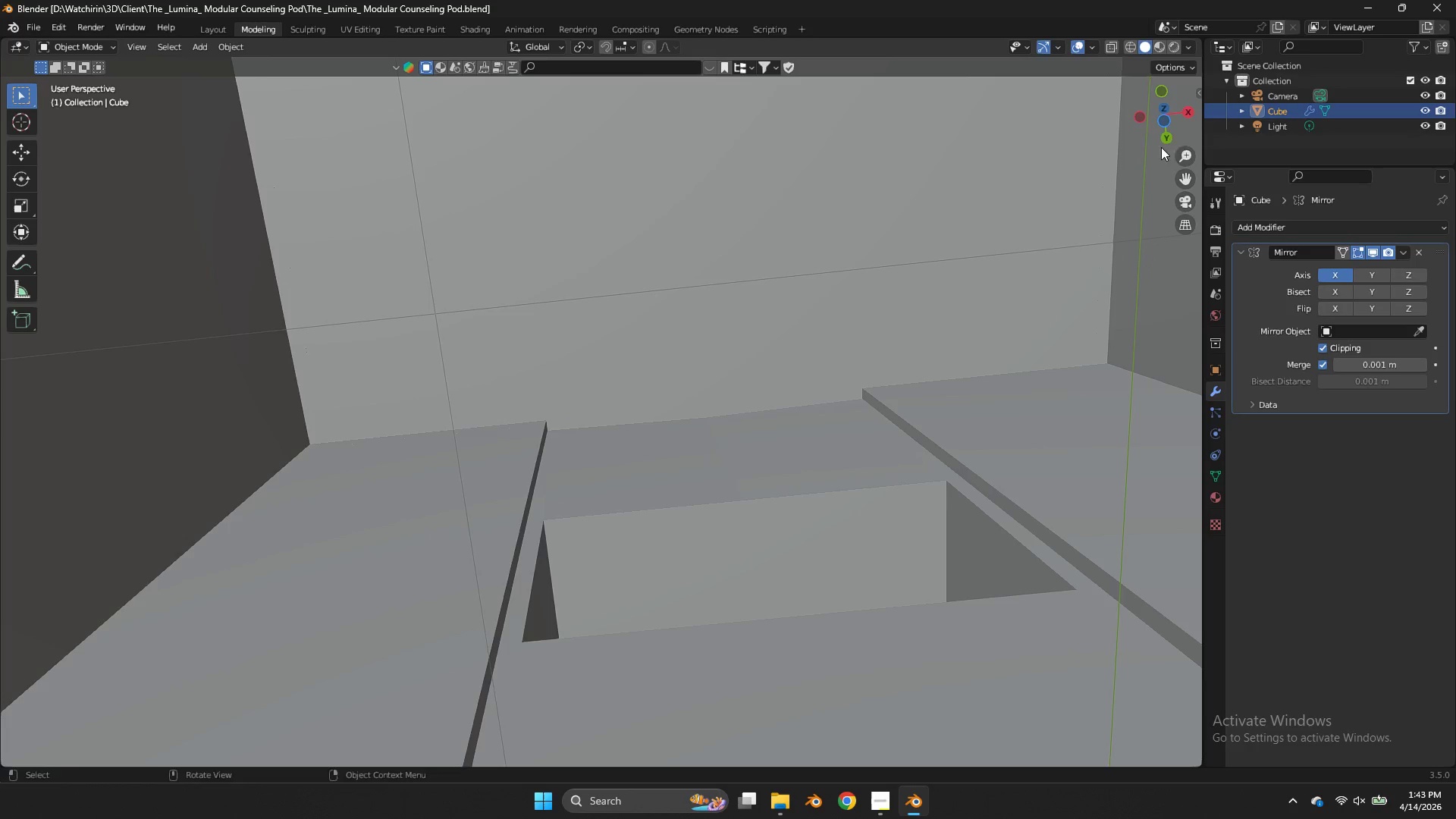 
left_click_drag(start_coordinate=[1177, 140], to_coordinate=[143, 220])
 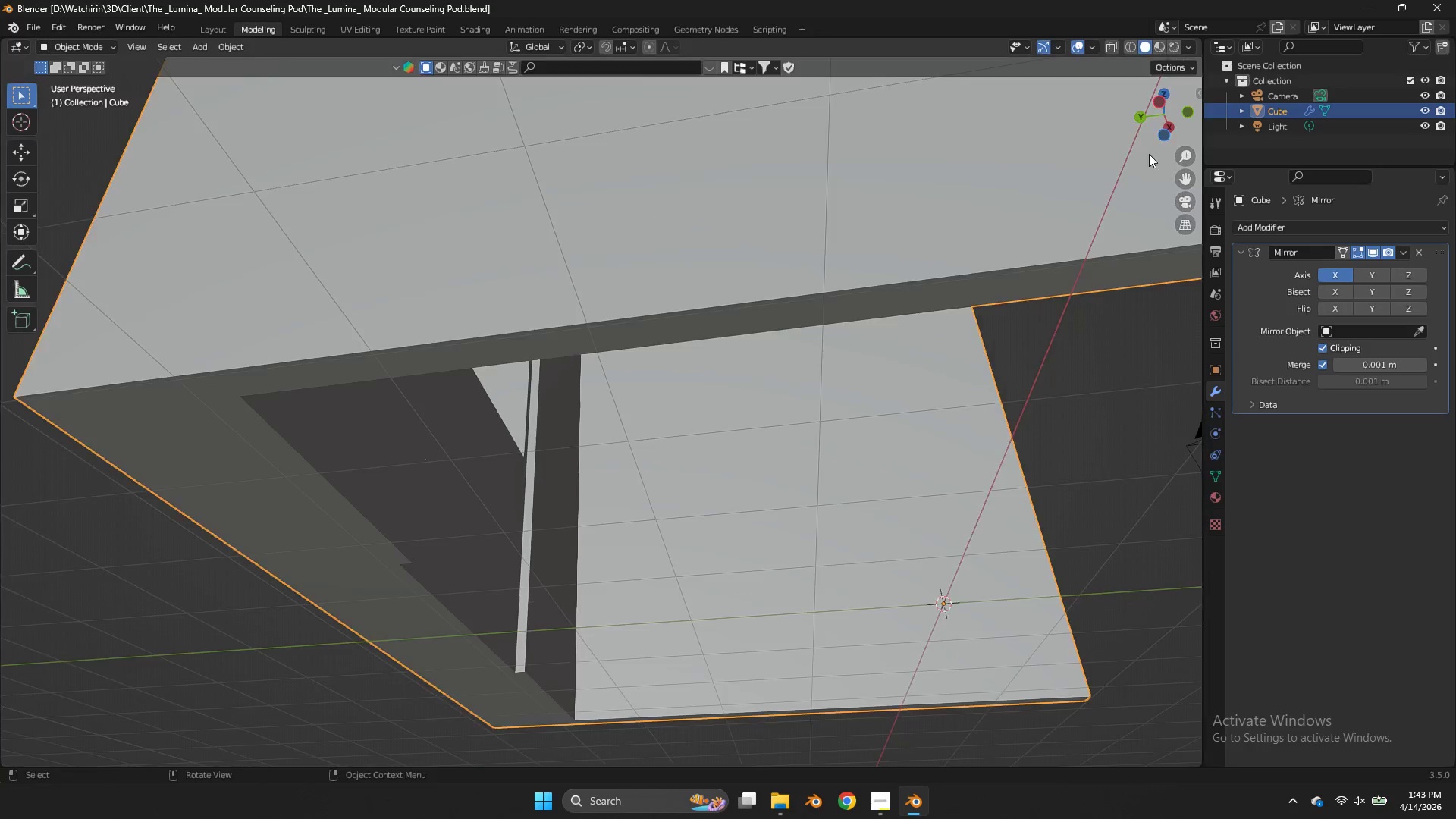 
key(Tab)
 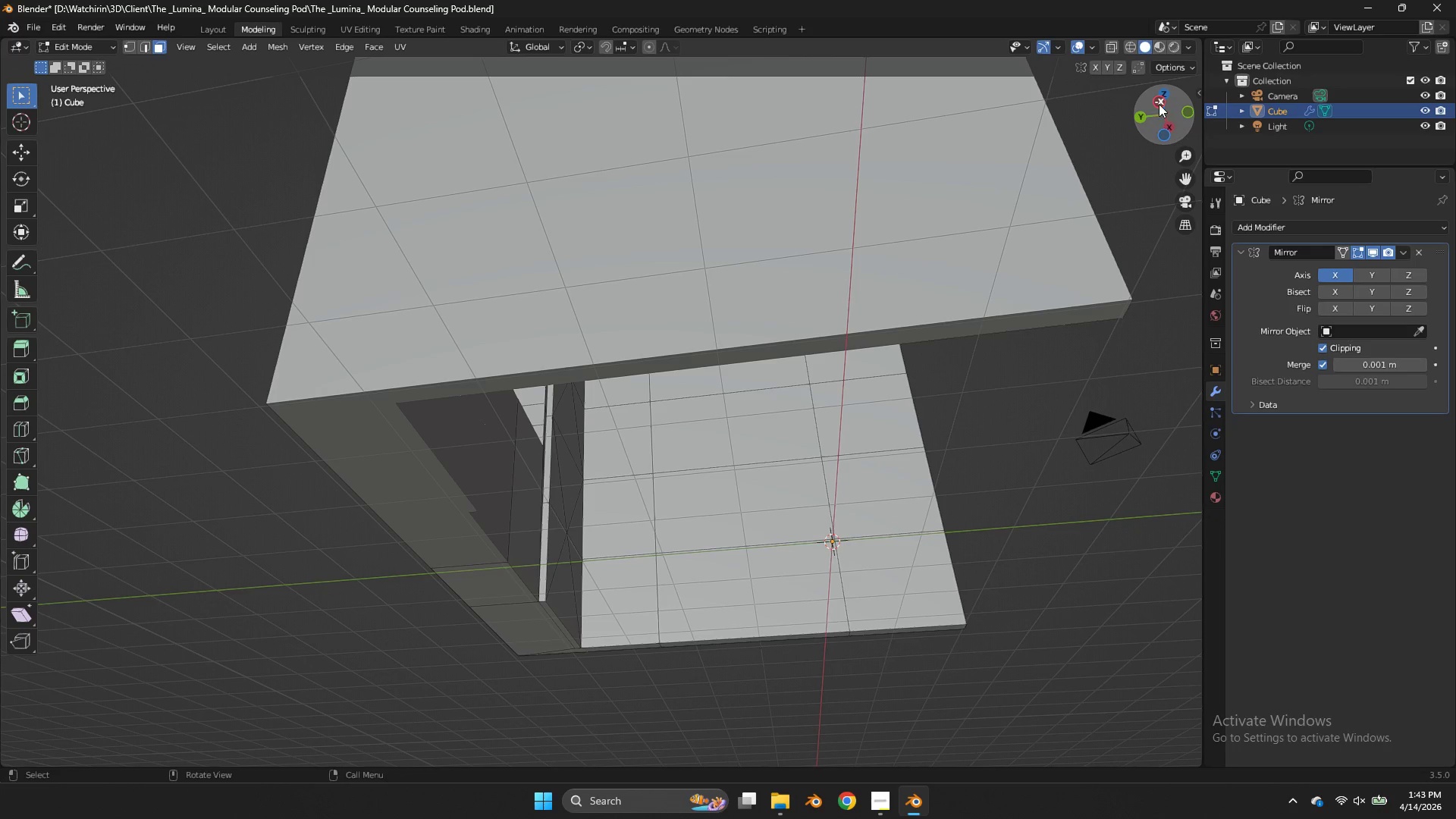 
scroll: coordinate [1148, 155], scroll_direction: down, amount: 7.0
 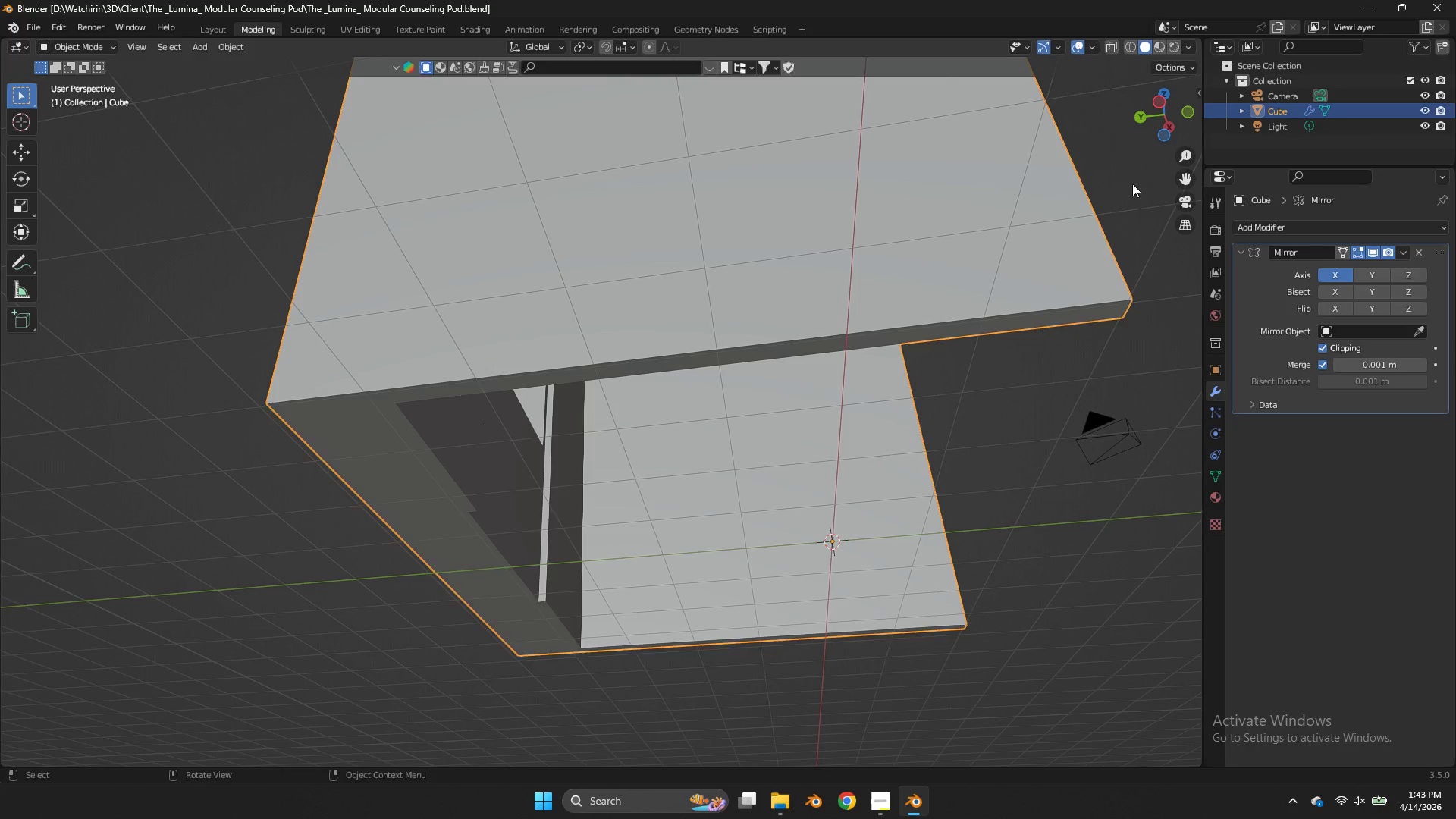 
left_click([1159, 104])
 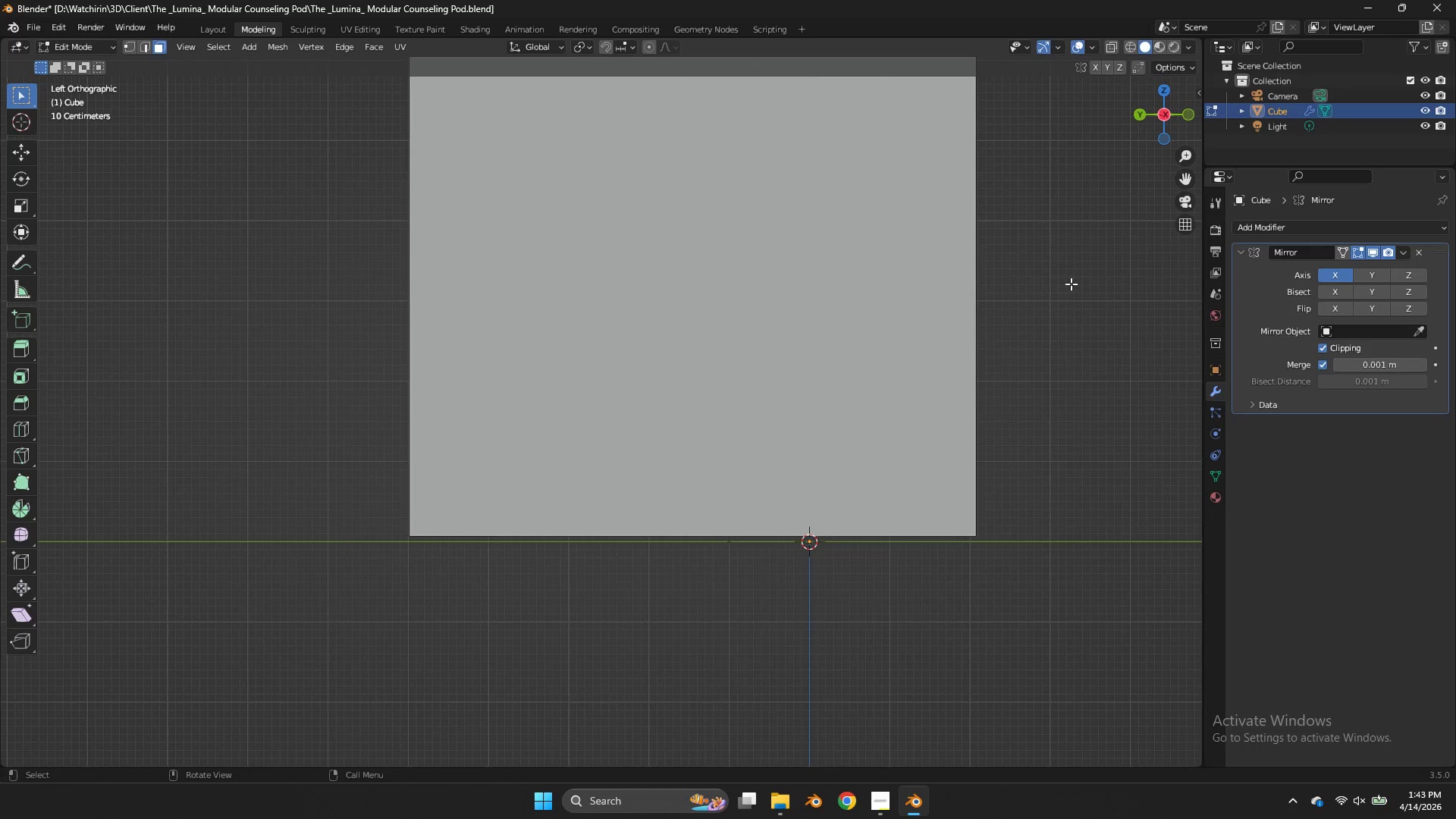 
key(Z)
 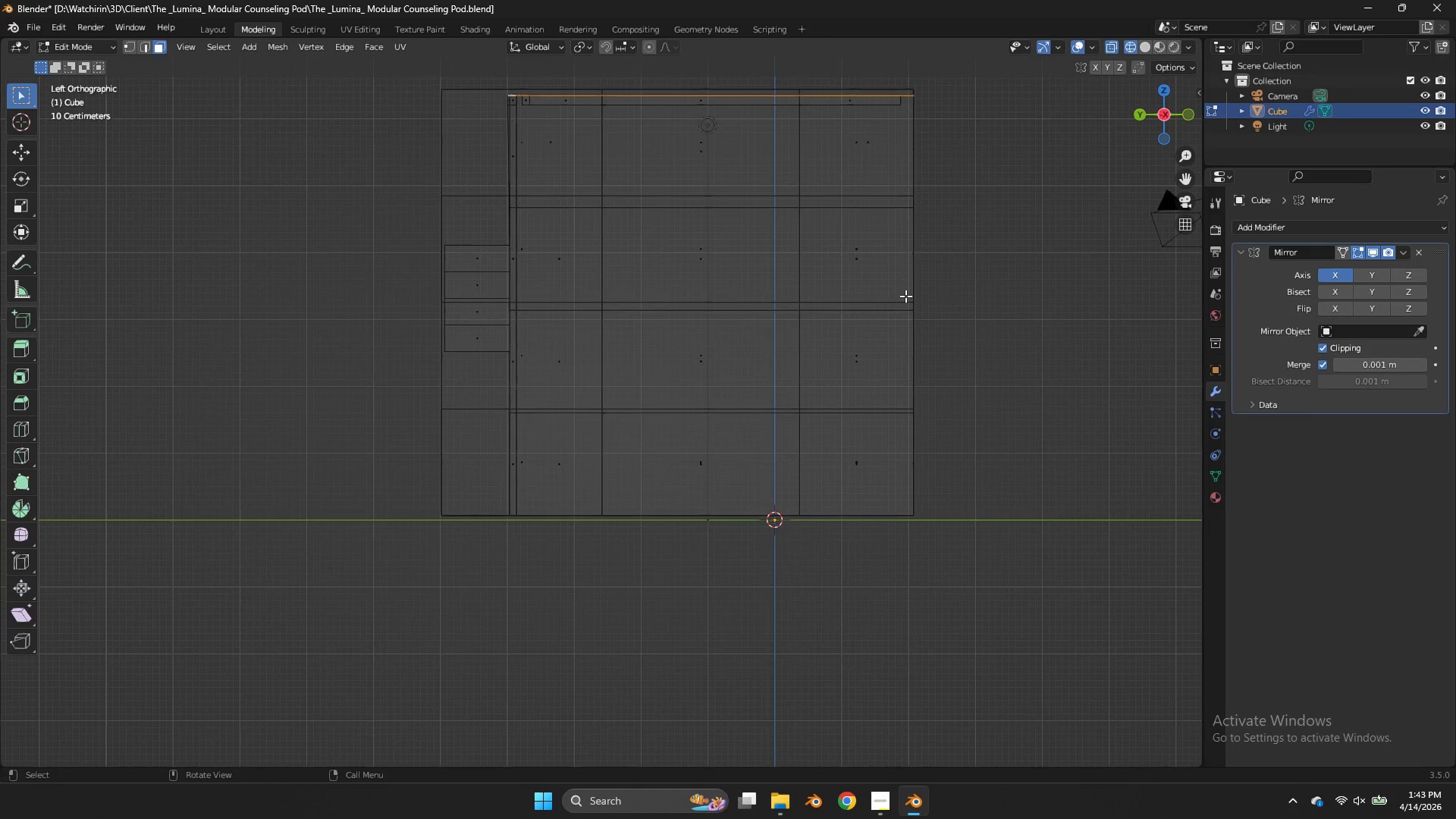 
scroll: coordinate [905, 296], scroll_direction: down, amount: 4.0
 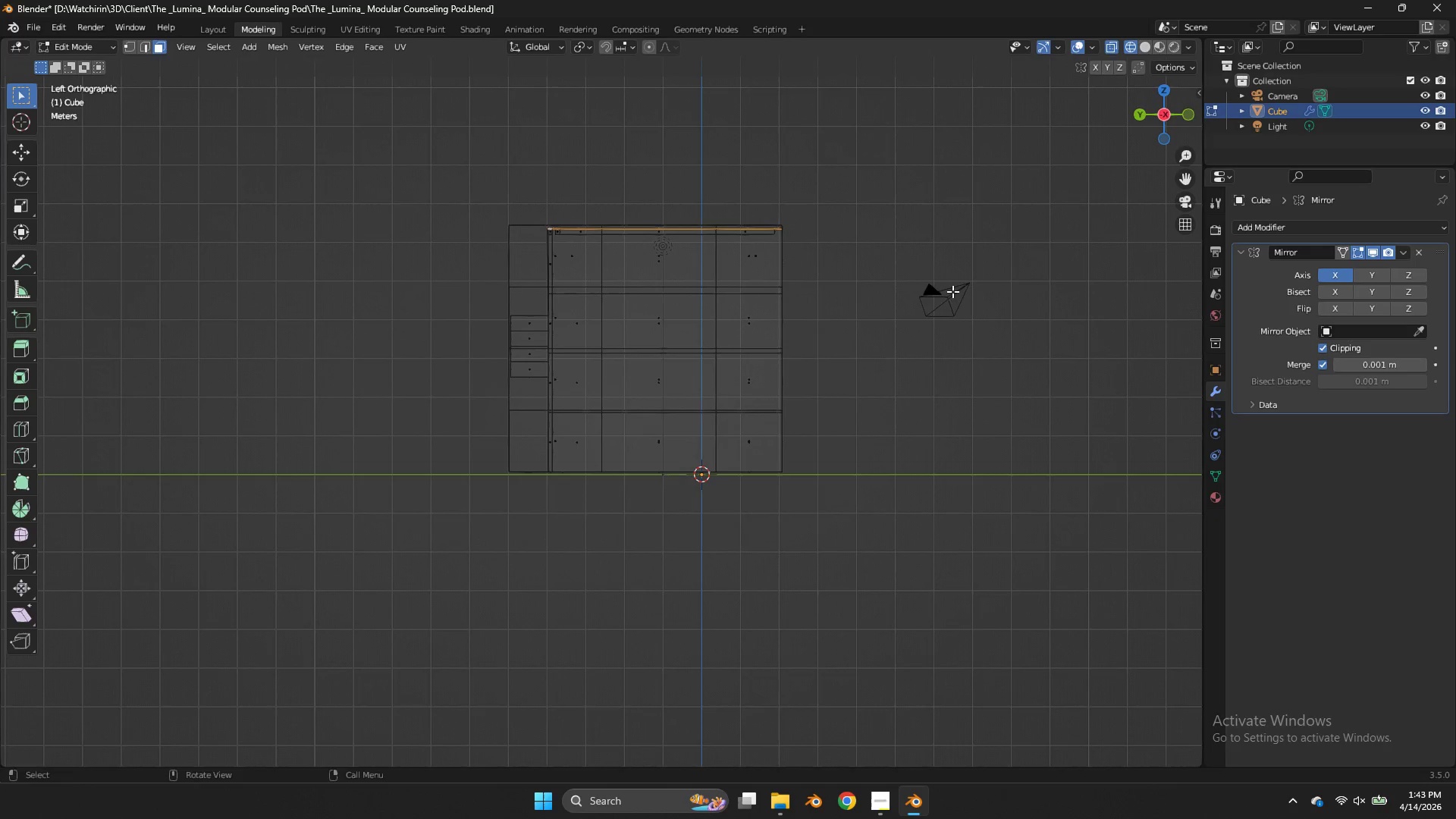 
left_click_drag(start_coordinate=[951, 292], to_coordinate=[95, 579])
 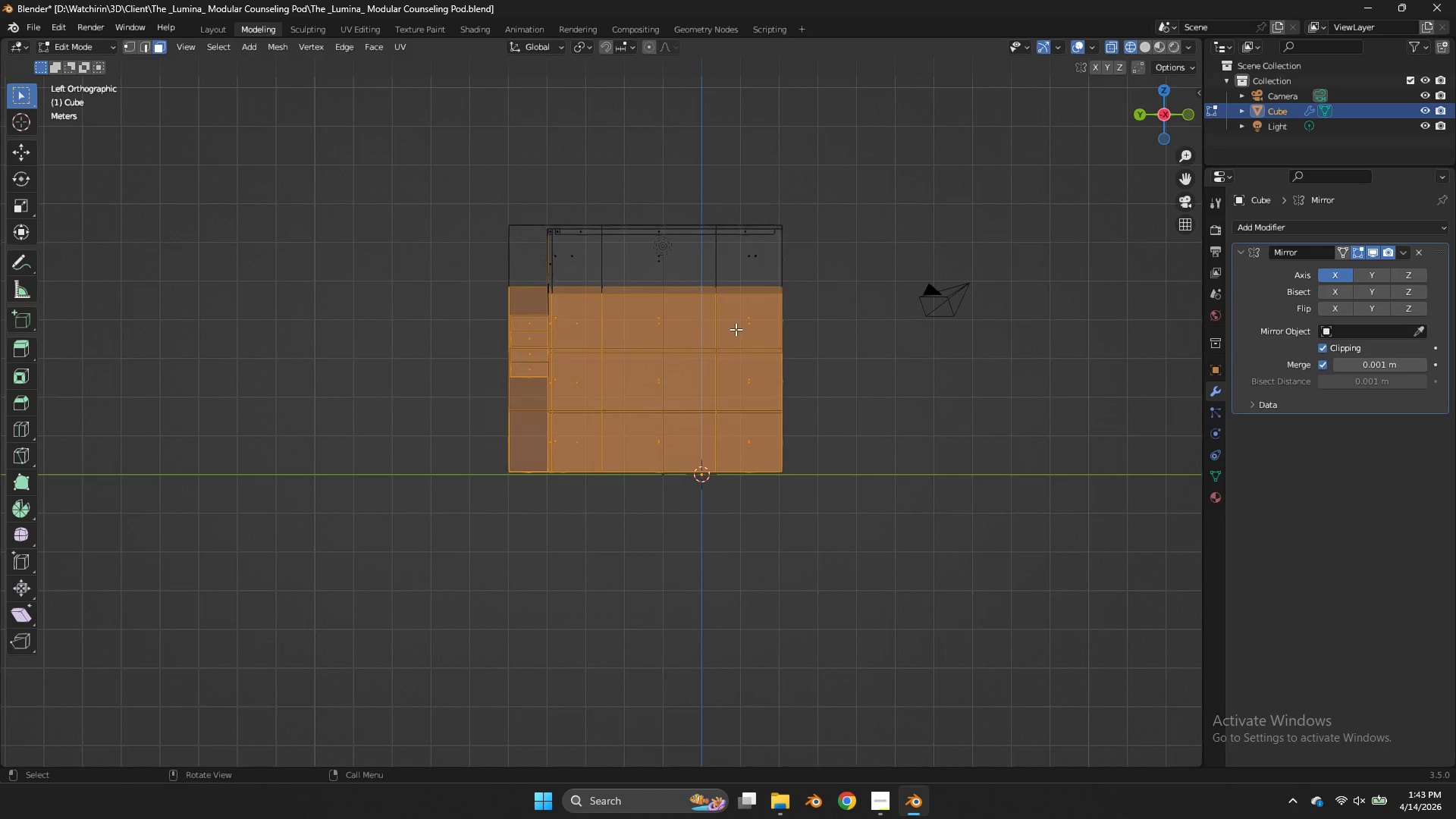 
key(H)
 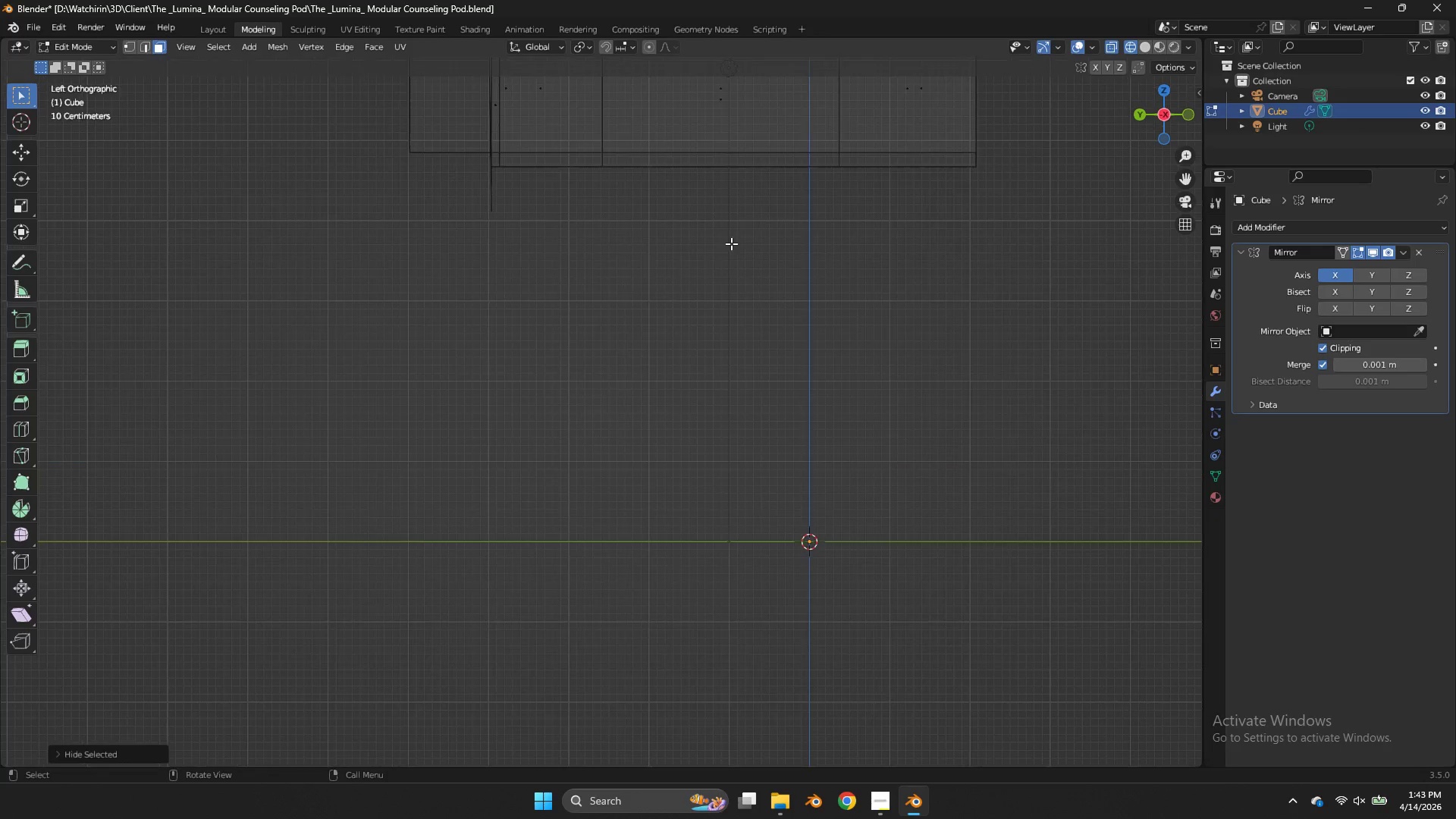 
scroll: coordinate [840, 224], scroll_direction: up, amount: 3.0
 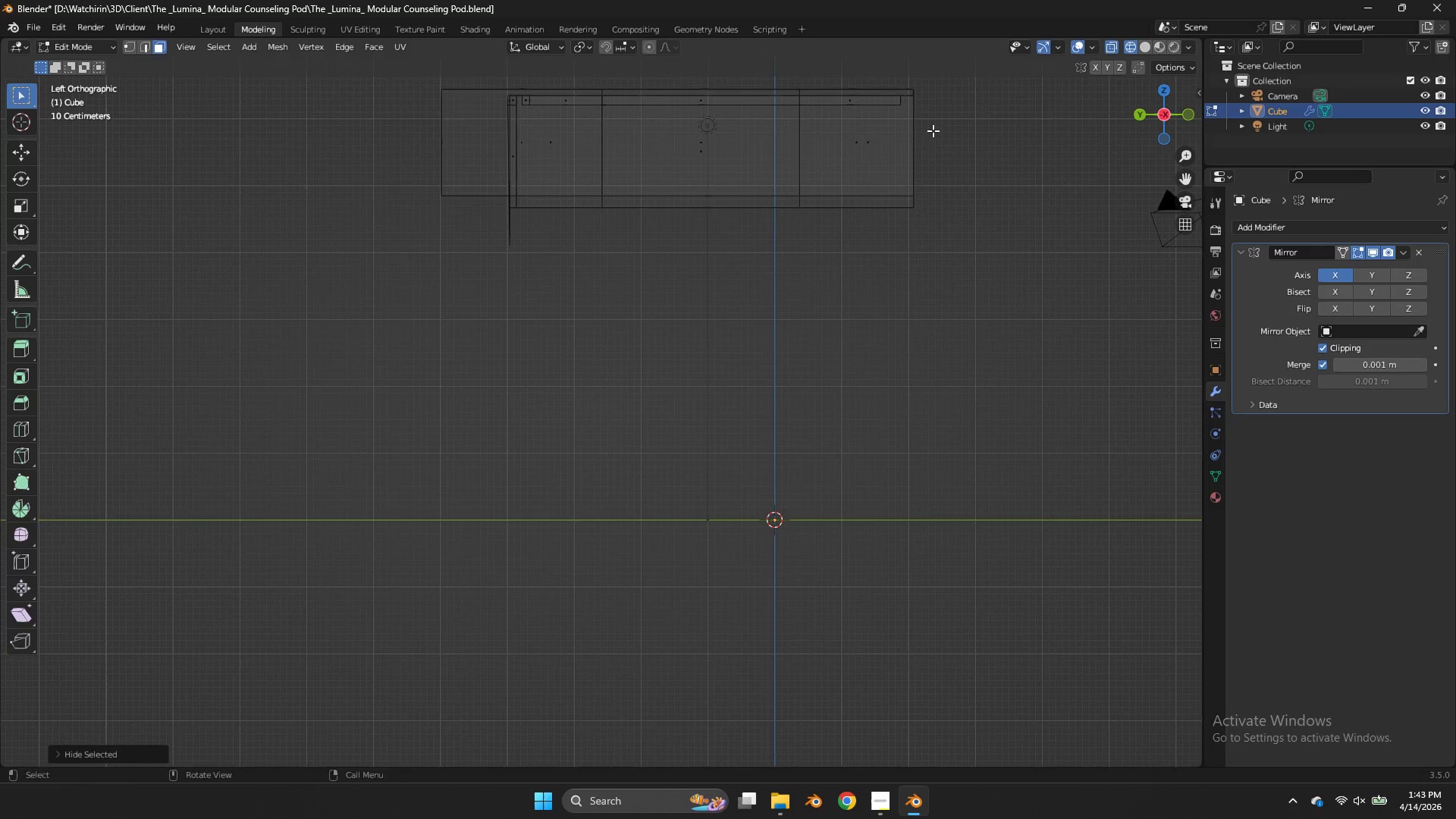 
left_click_drag(start_coordinate=[933, 129], to_coordinate=[224, 257])
 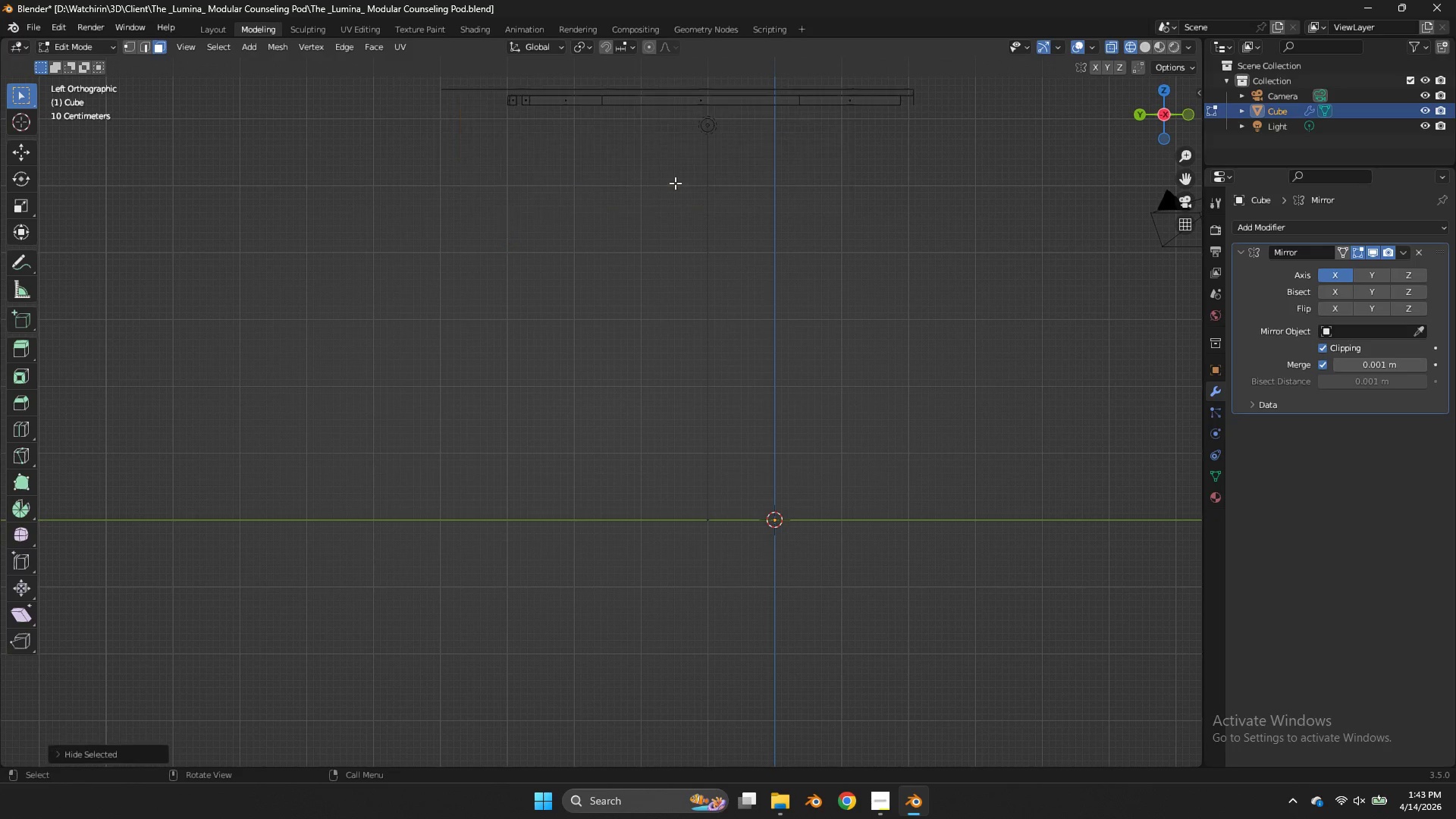 
key(H)
 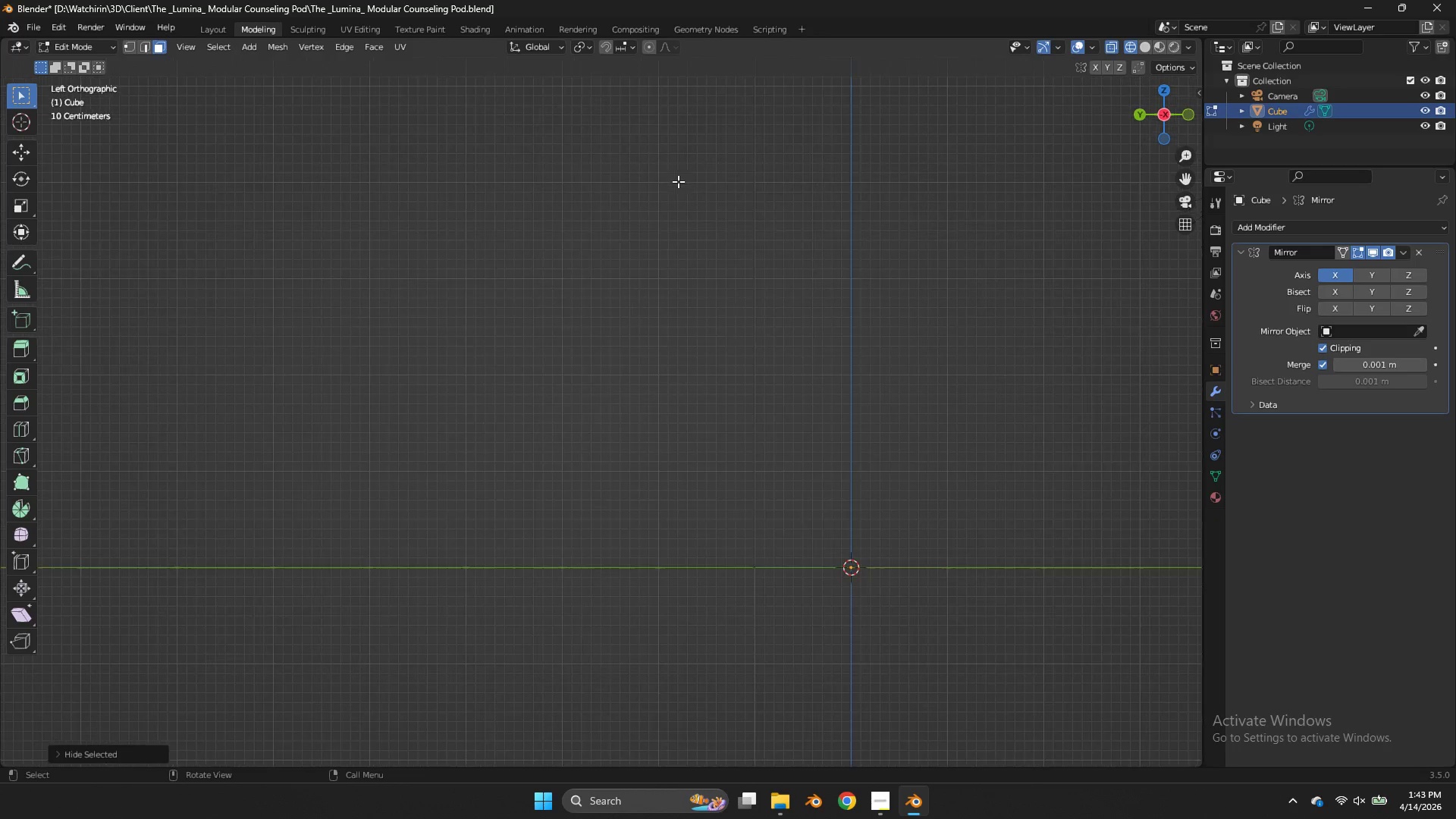 
scroll: coordinate [678, 181], scroll_direction: up, amount: 2.0
 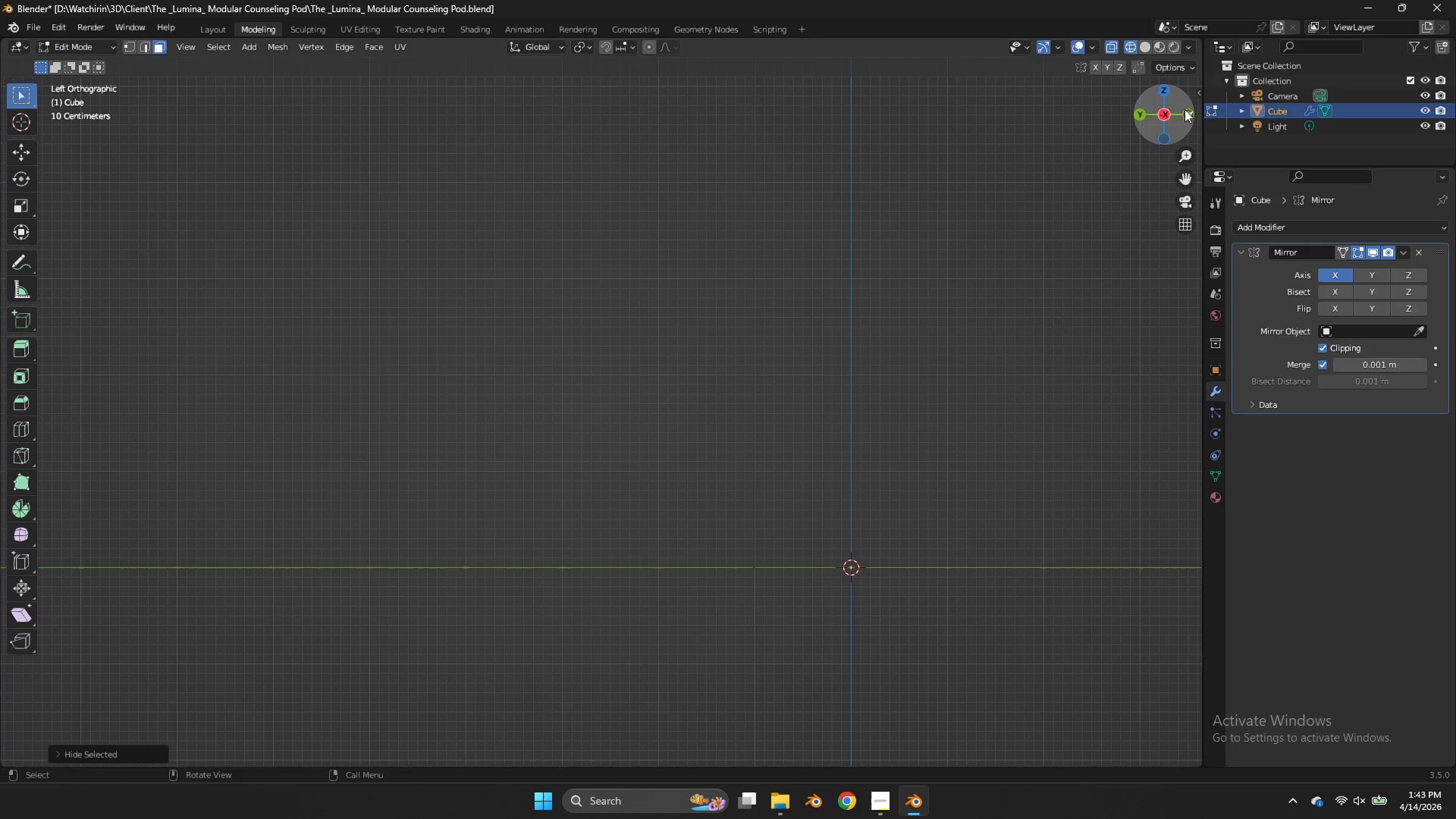 
left_click_drag(start_coordinate=[1182, 108], to_coordinate=[1159, 660])
 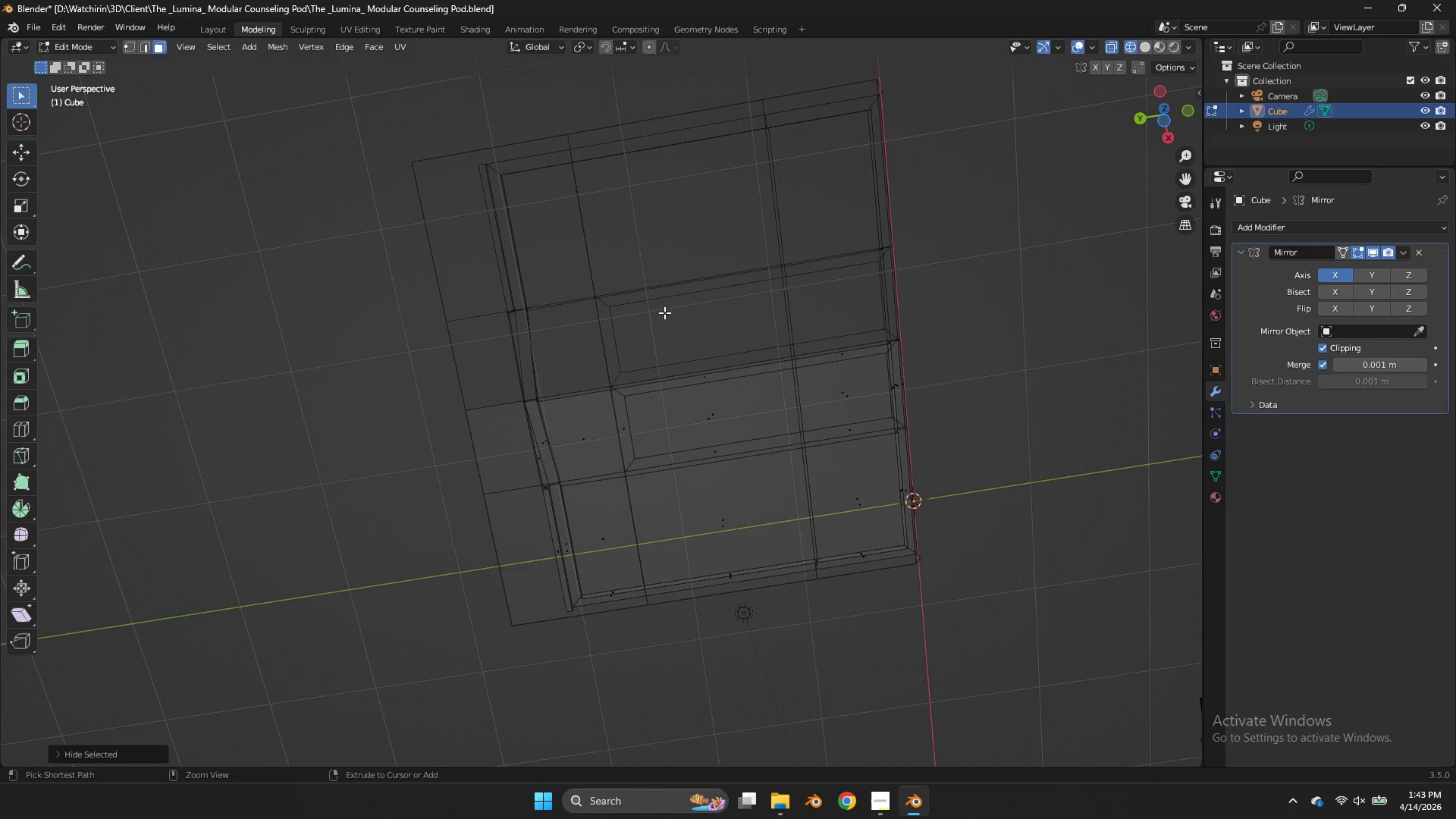 
key(Control+ControlLeft)
 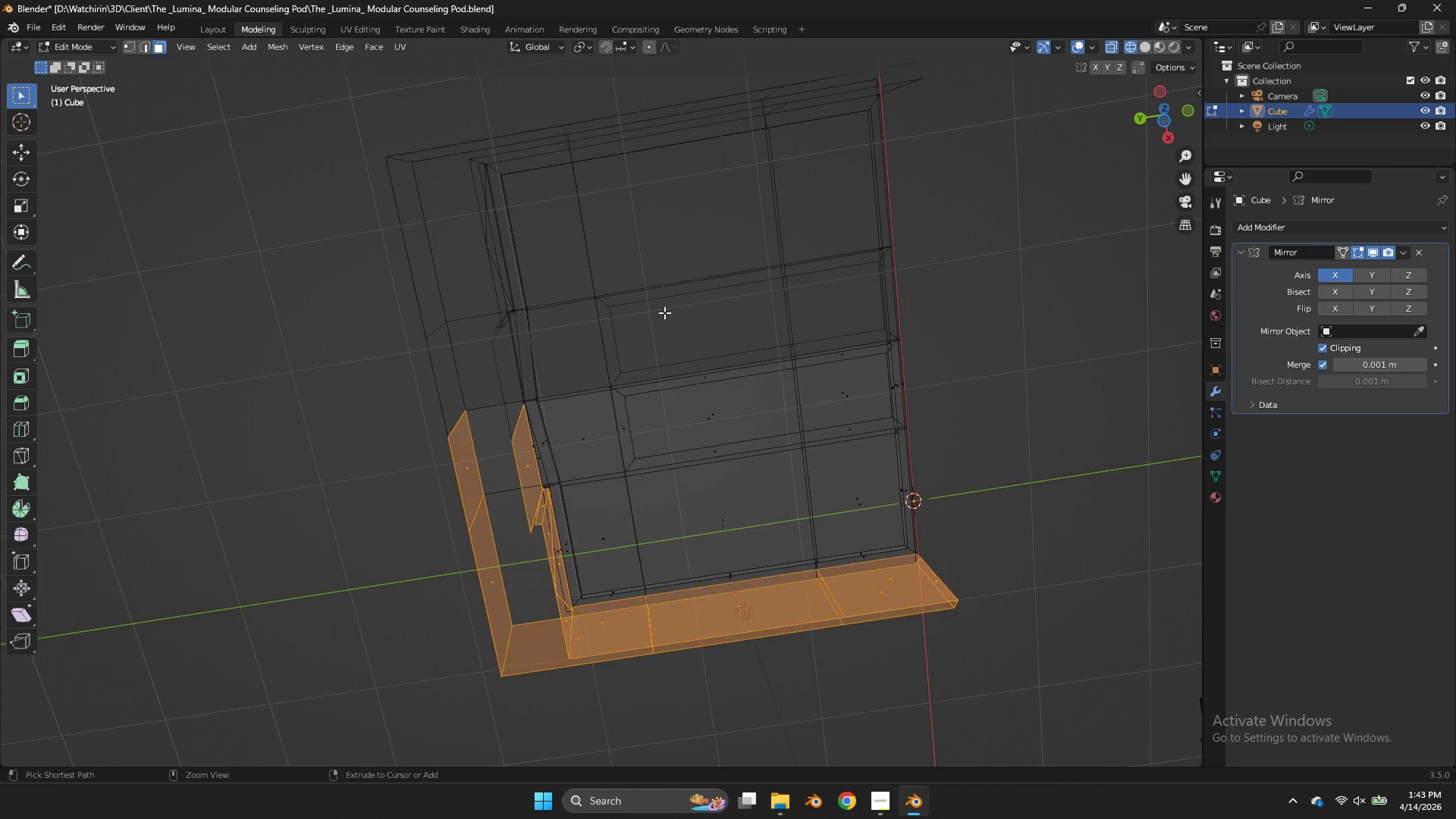 
key(Control+Z)
 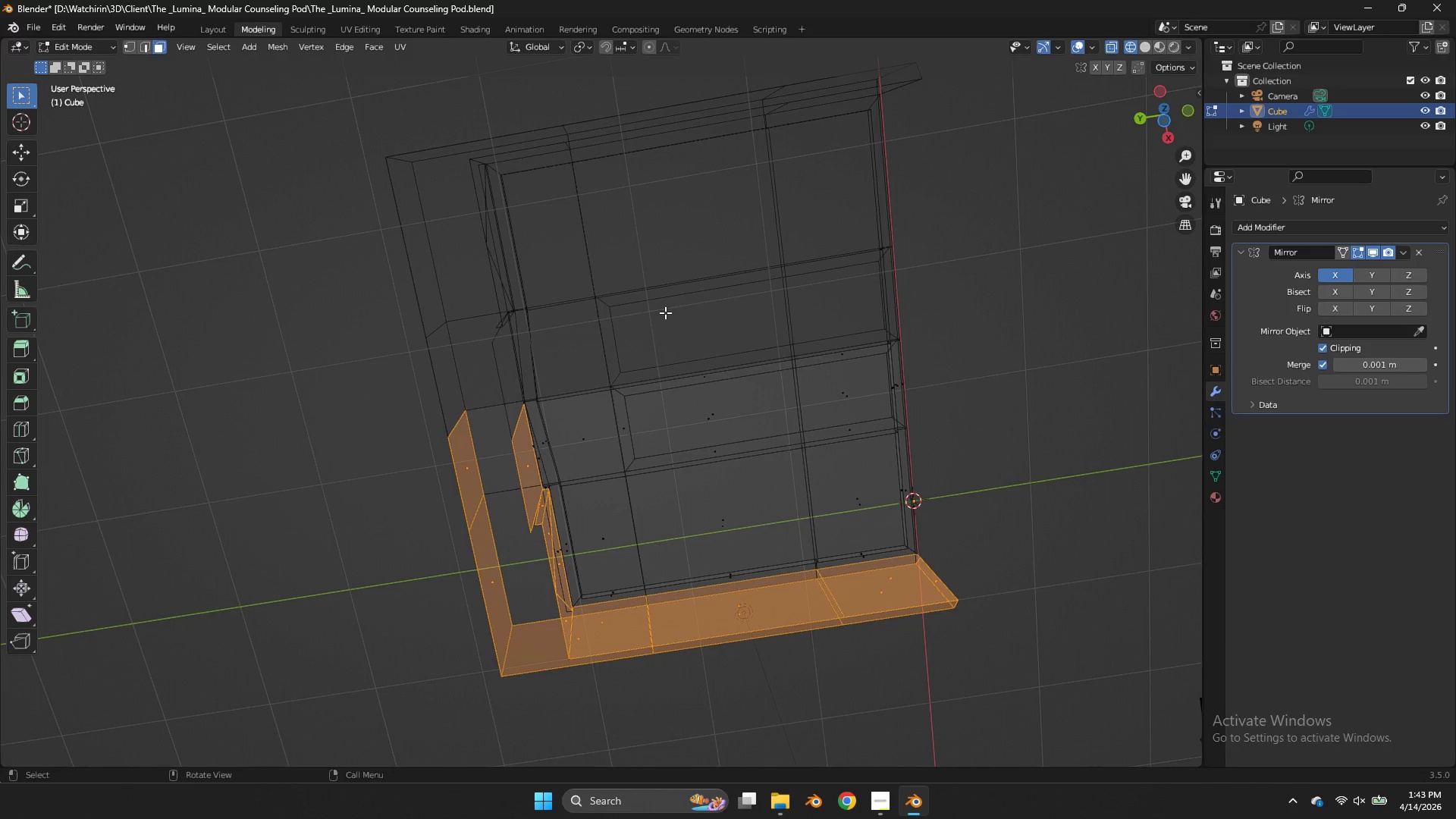 
key(Z)
 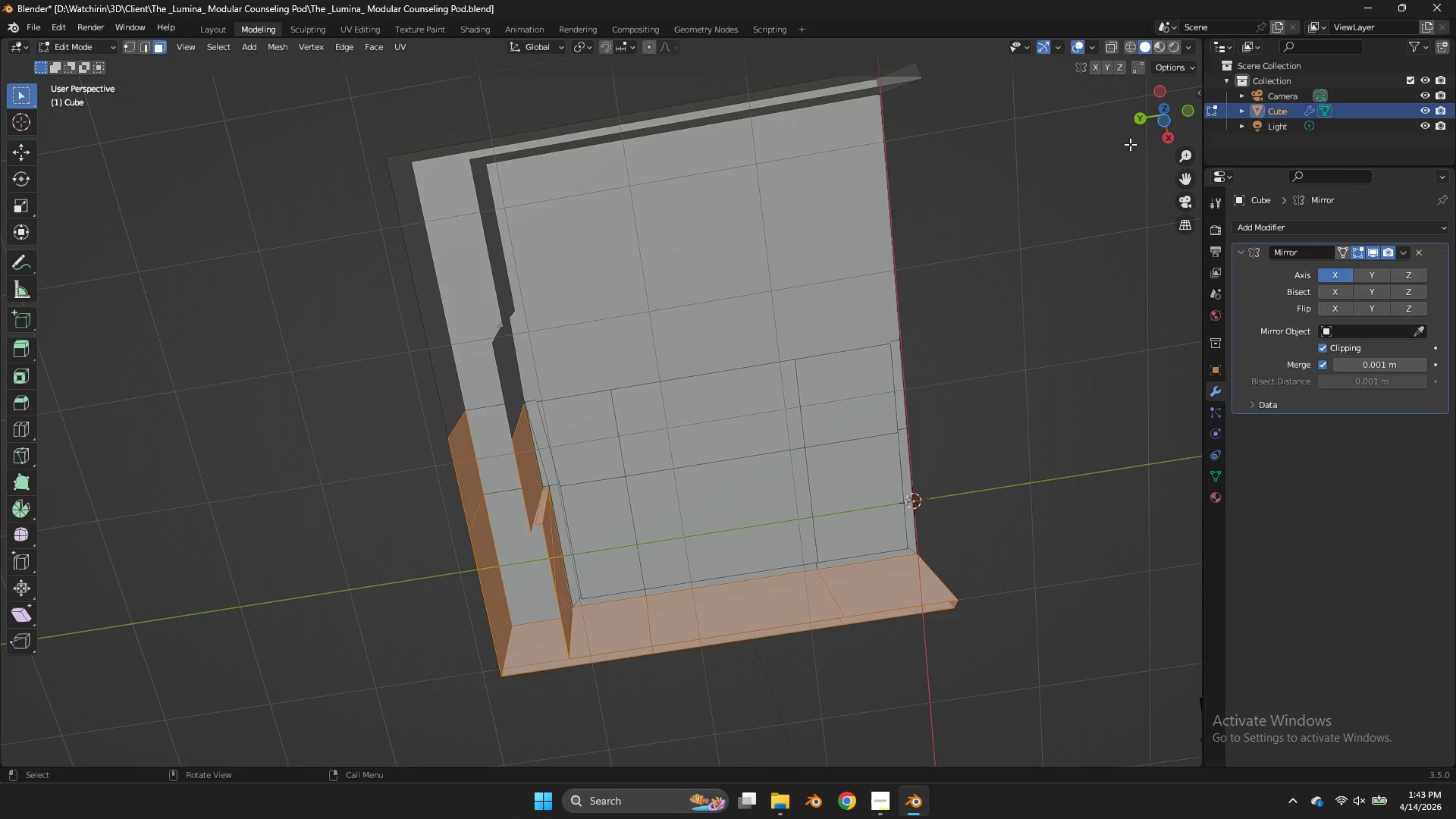 
left_click_drag(start_coordinate=[1125, 124], to_coordinate=[999, 200])
 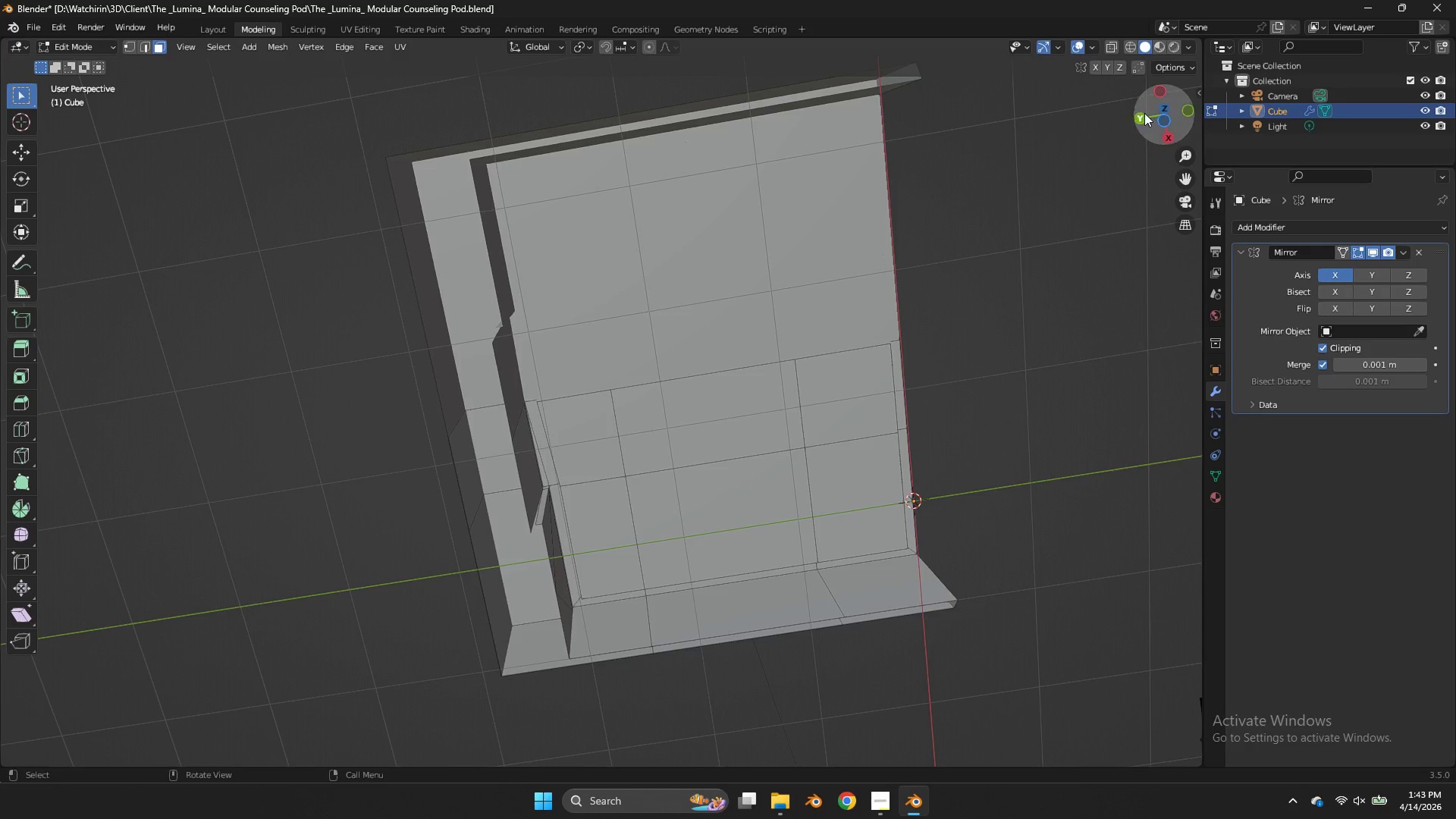 
left_click_drag(start_coordinate=[1144, 113], to_coordinate=[1004, 204])
 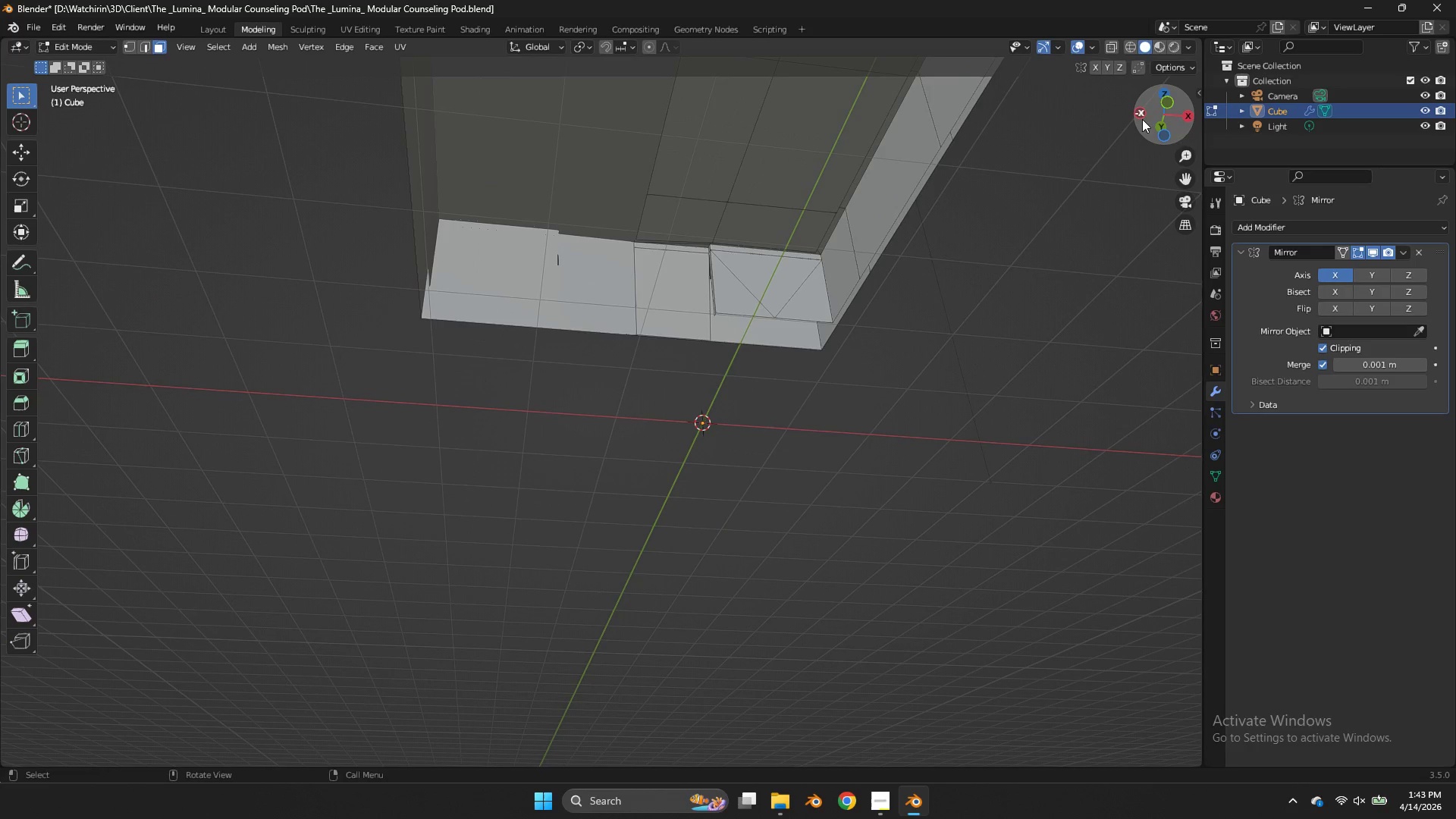 
left_click([1143, 115])
 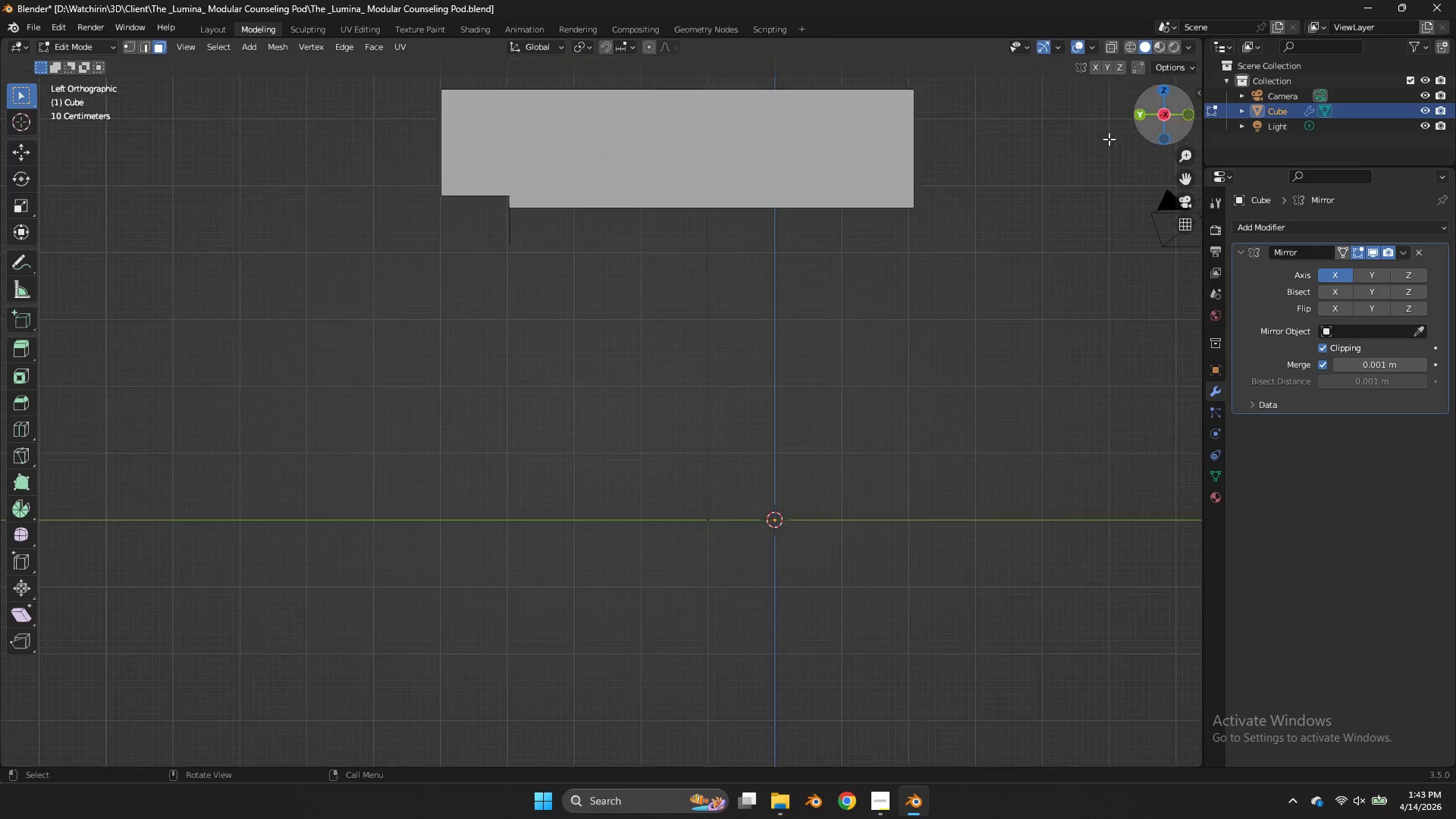 
left_click_drag(start_coordinate=[1143, 115], to_coordinate=[1097, 152])
 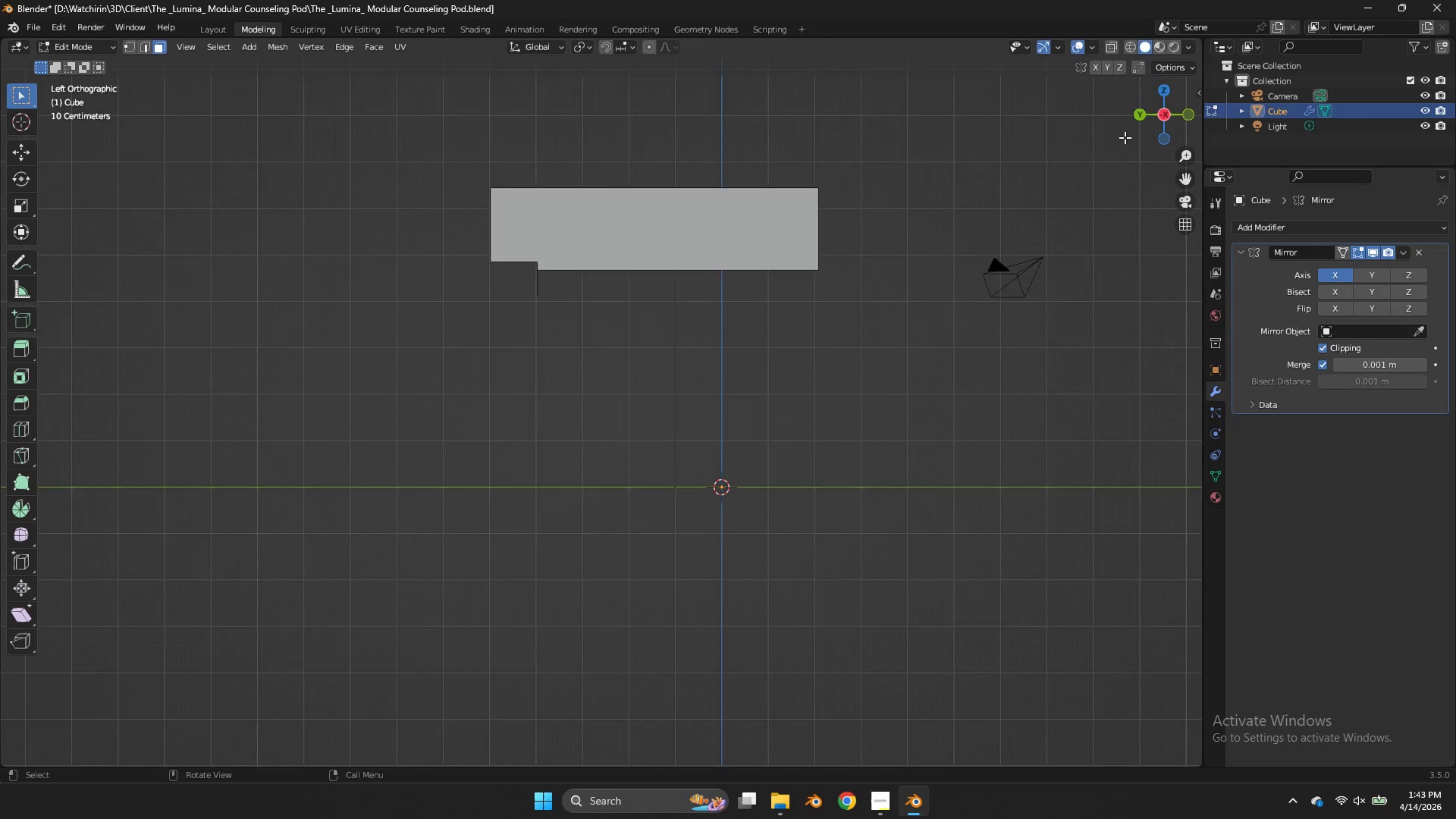 
scroll: coordinate [1142, 119], scroll_direction: down, amount: 2.0
 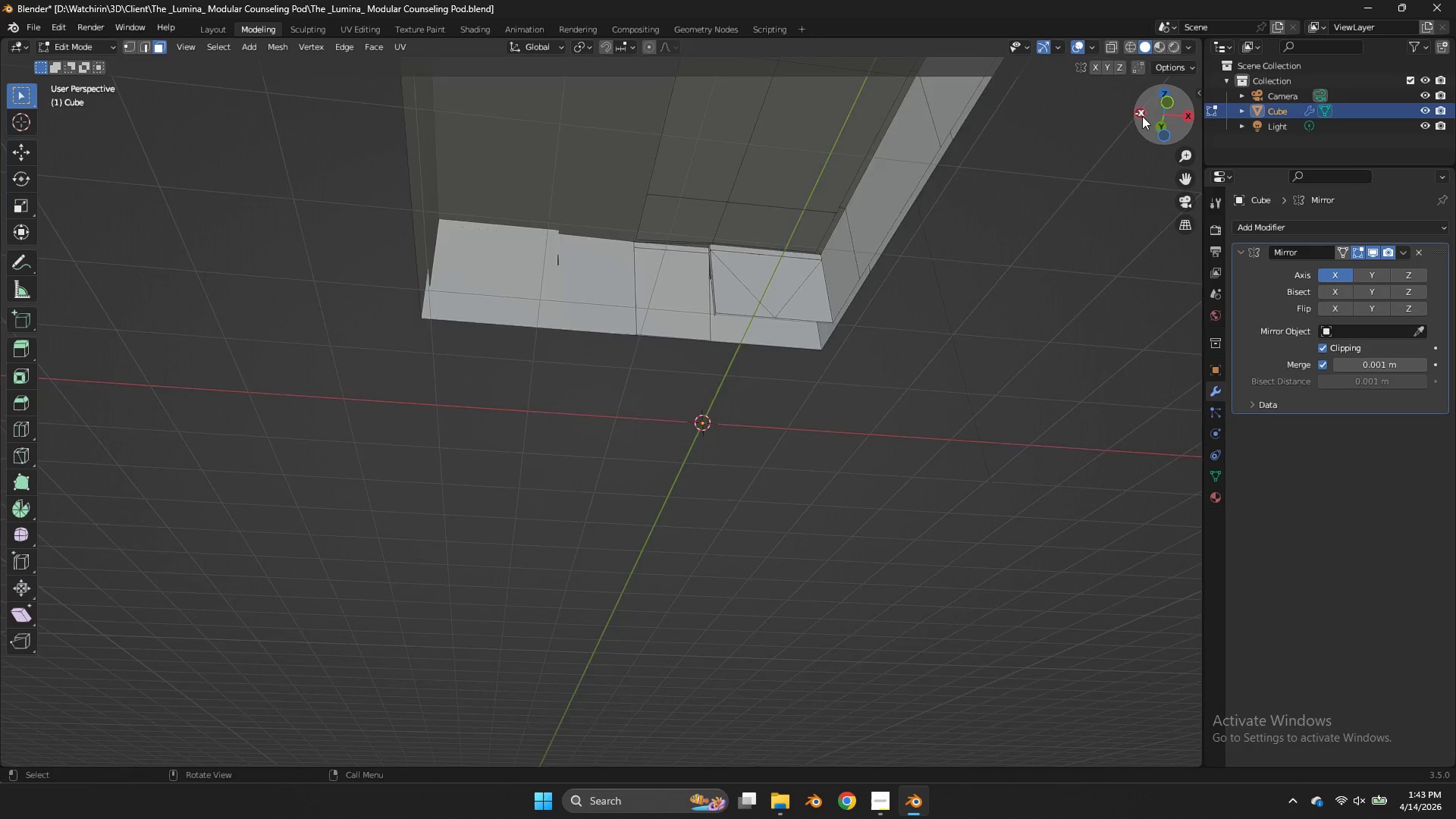 
left_click_drag(start_coordinate=[1143, 126], to_coordinate=[774, 152])
 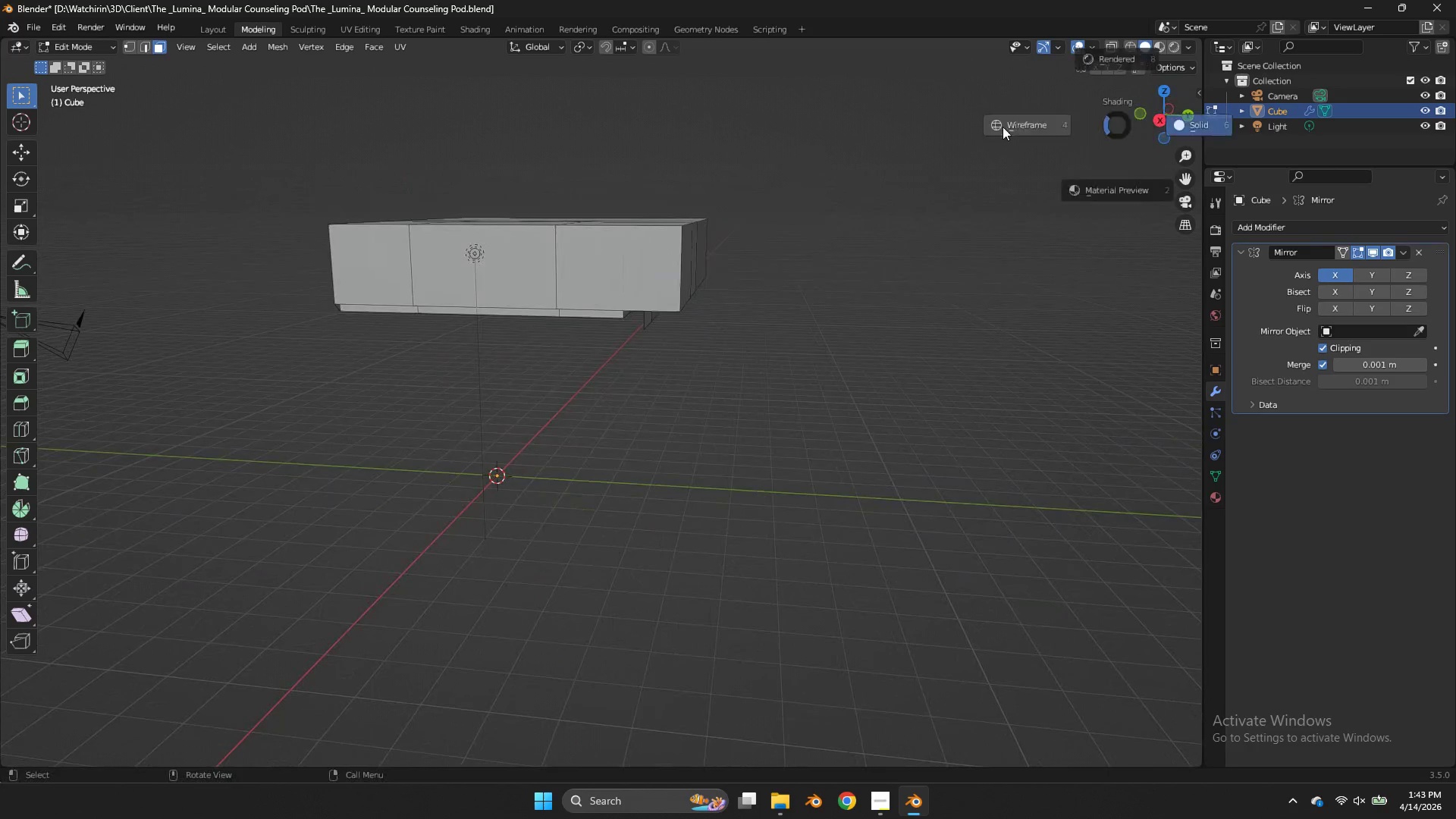 
scroll: coordinate [1123, 138], scroll_direction: down, amount: 3.0
 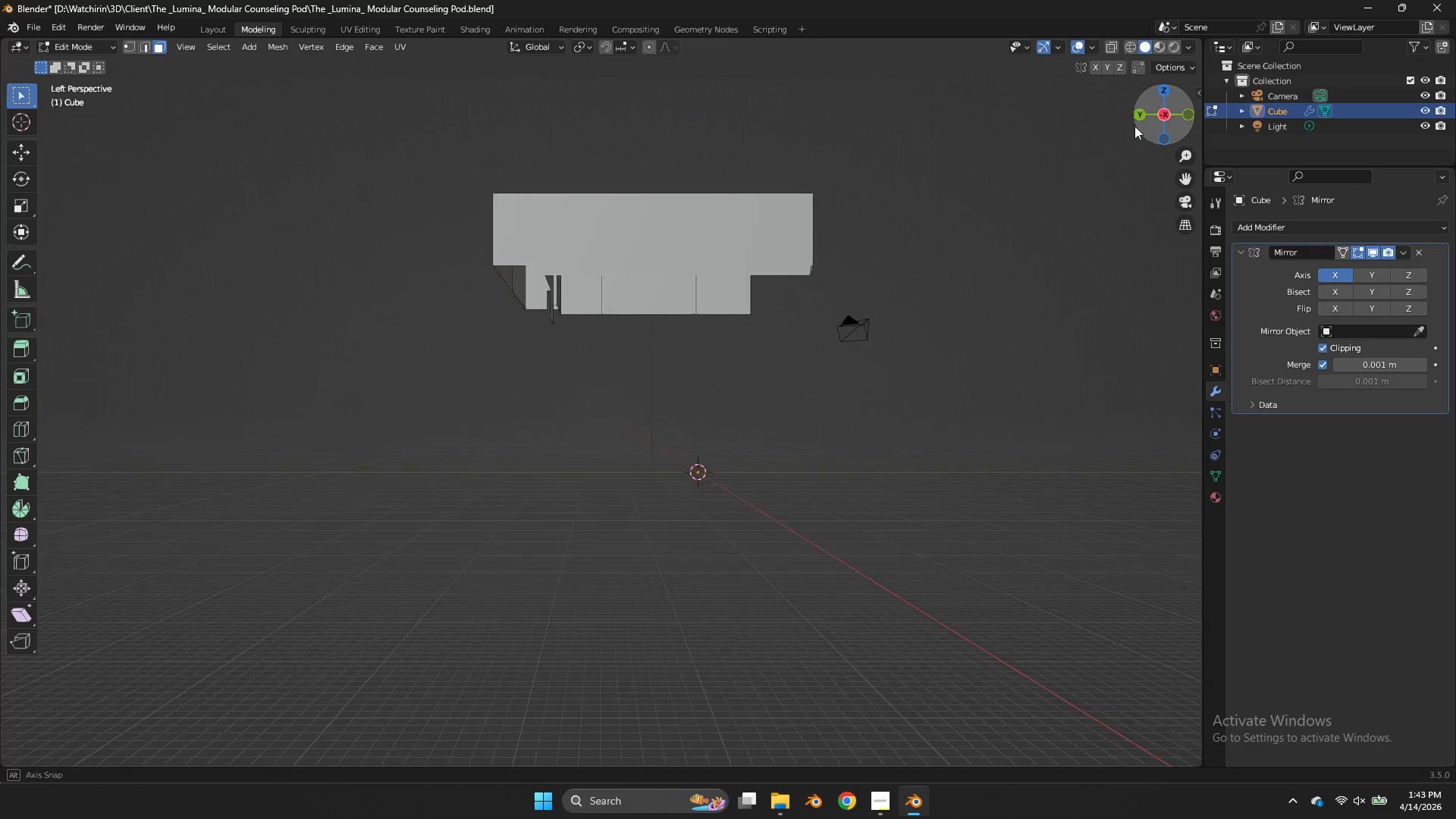 
type(zz)
 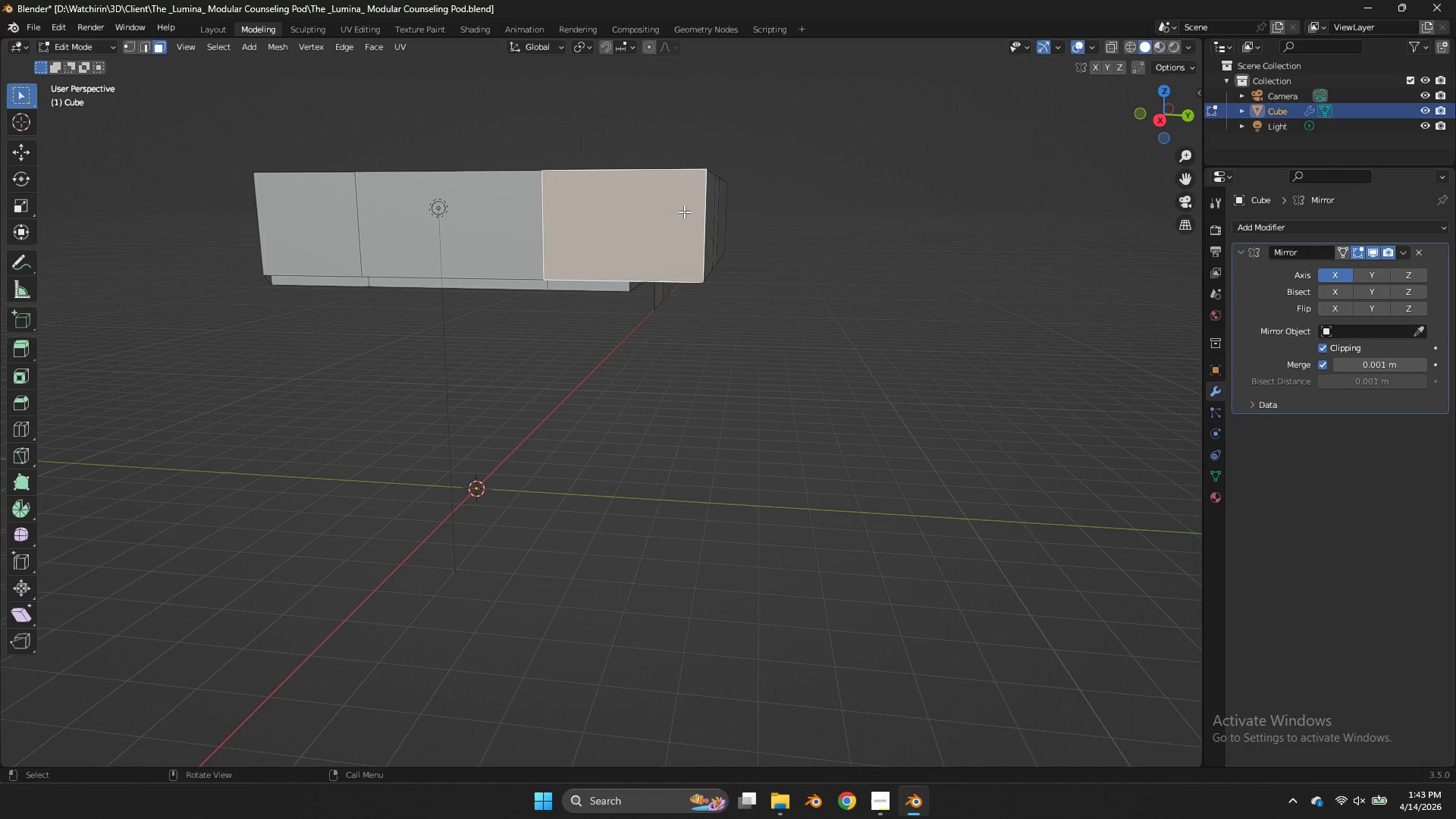 
scroll: coordinate [1027, 117], scroll_direction: up, amount: 1.0
 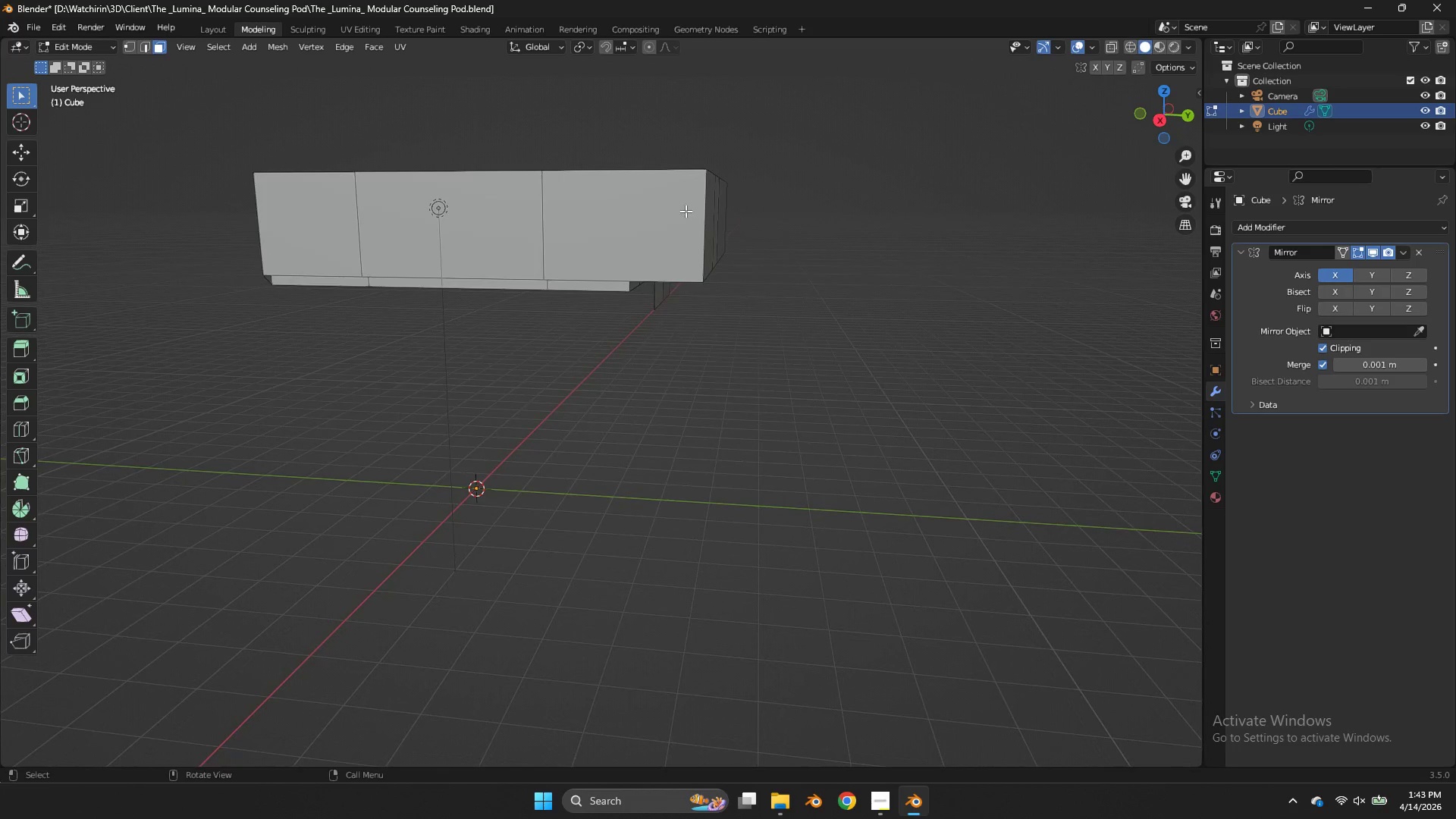 
left_click([684, 212])
 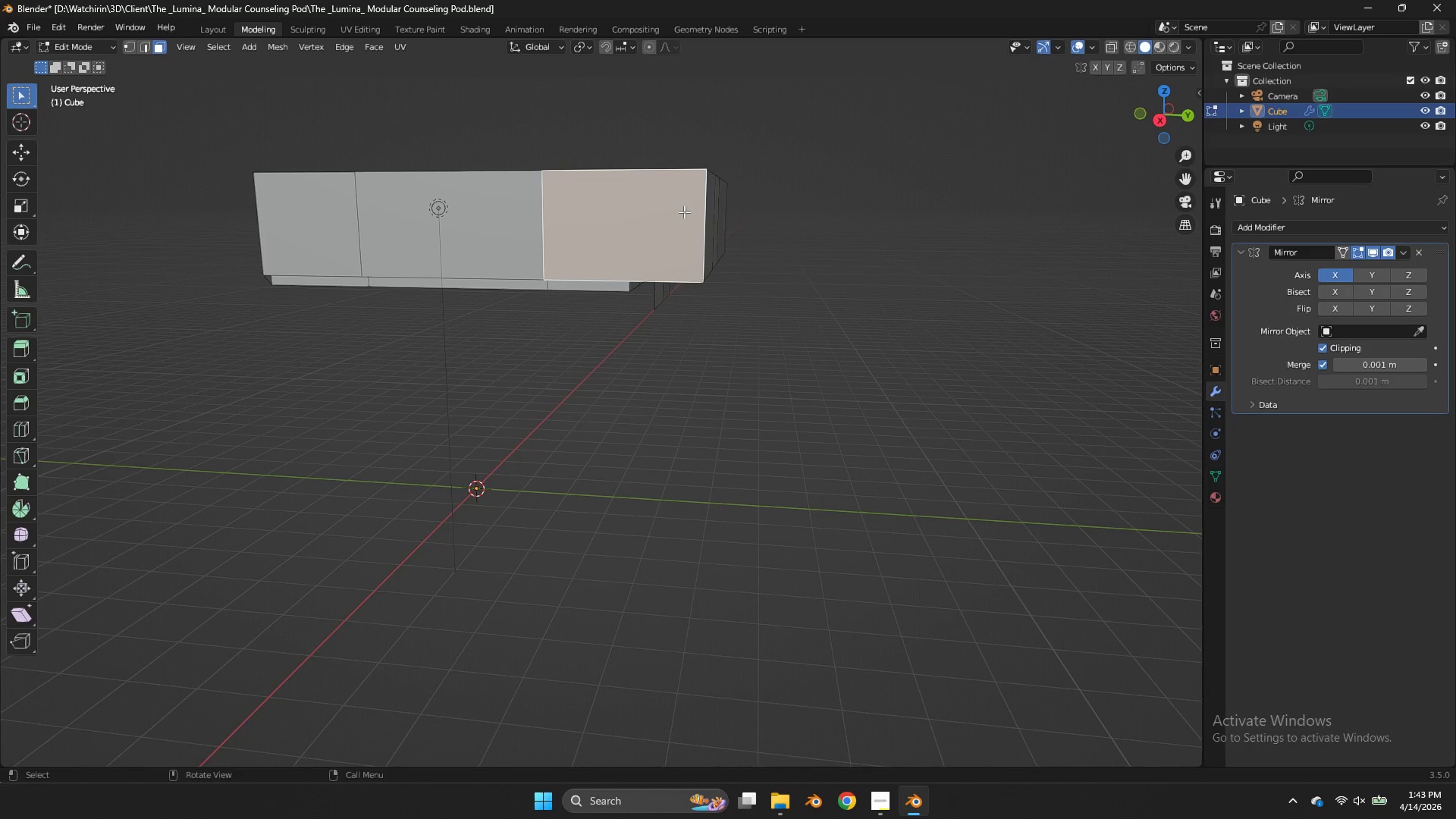 
key(H)
 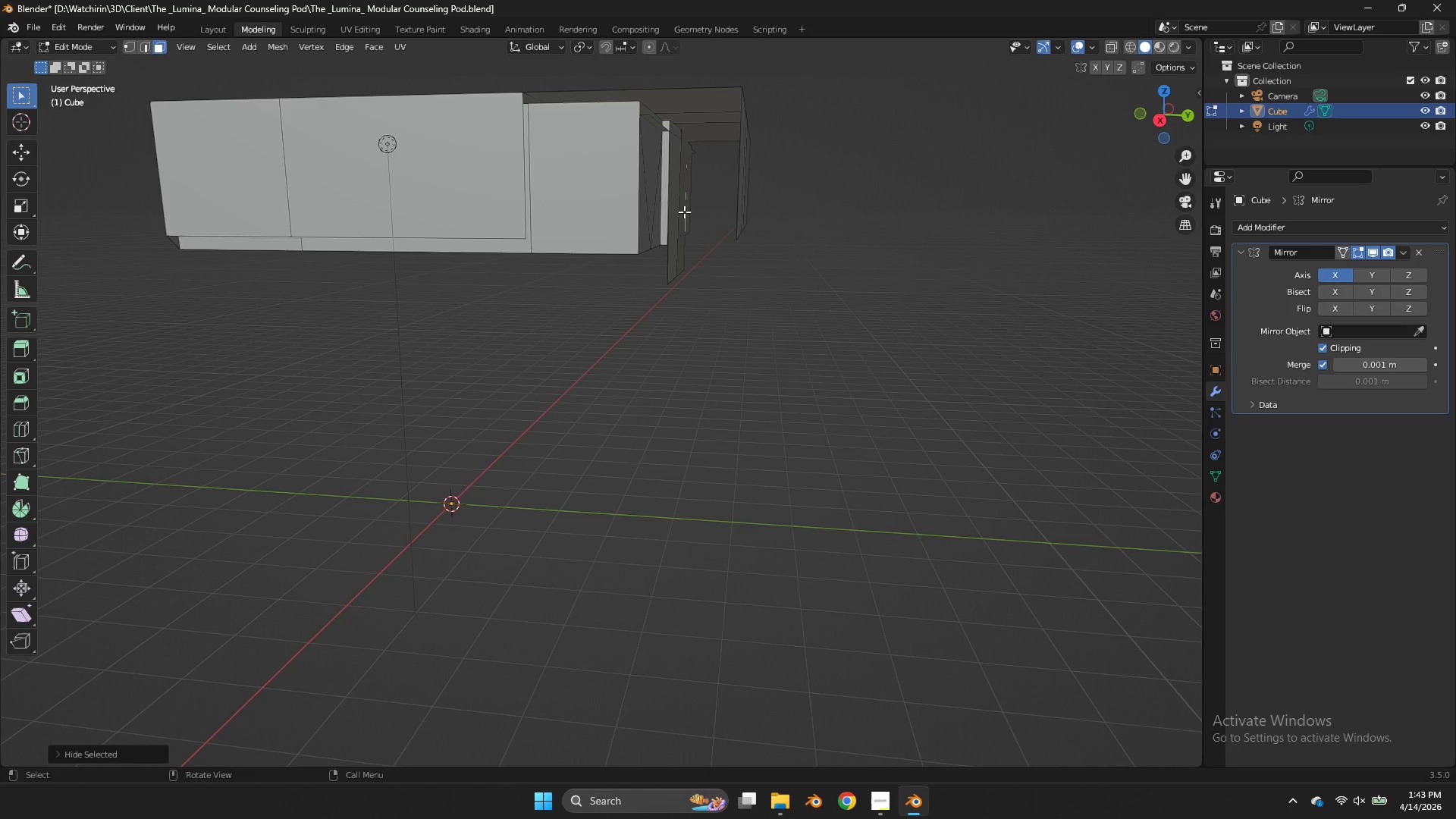 
scroll: coordinate [684, 212], scroll_direction: up, amount: 1.0
 